 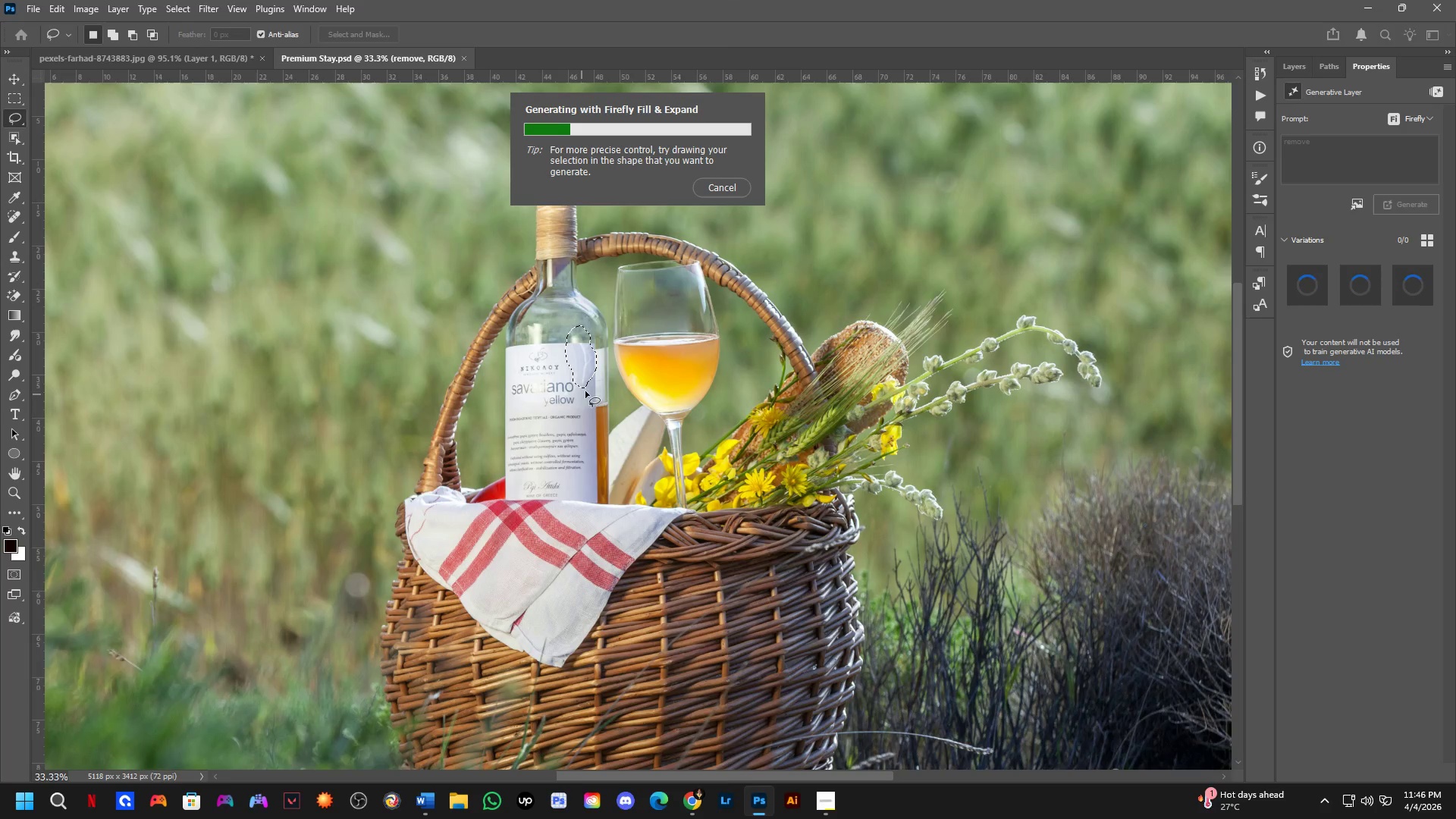 
hold_key(key=ShiftLeft, duration=0.36)
 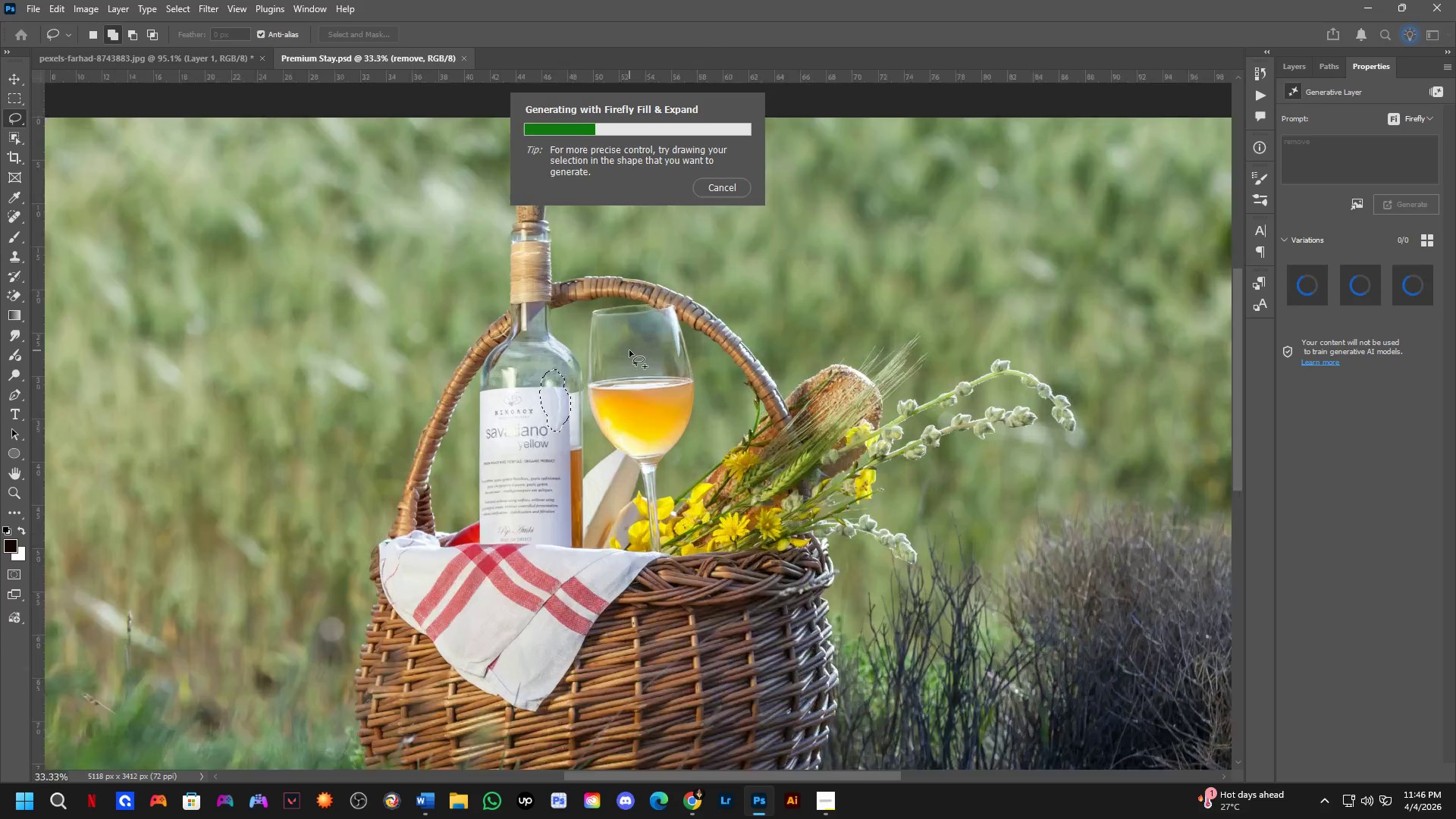 
scroll: coordinate [565, 395], scroll_direction: down, amount: 4.0
 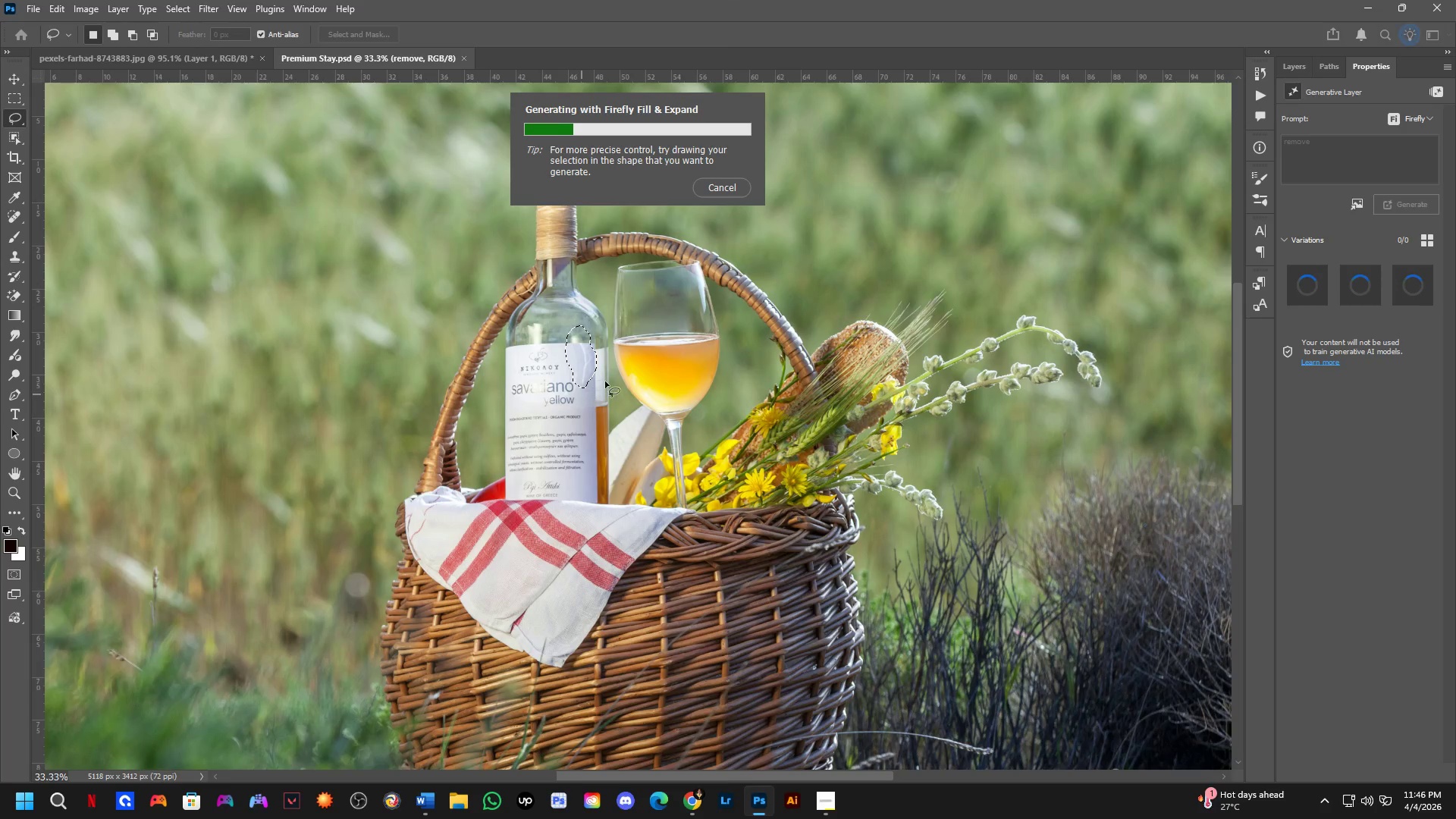 
key(Shift+ShiftLeft)
 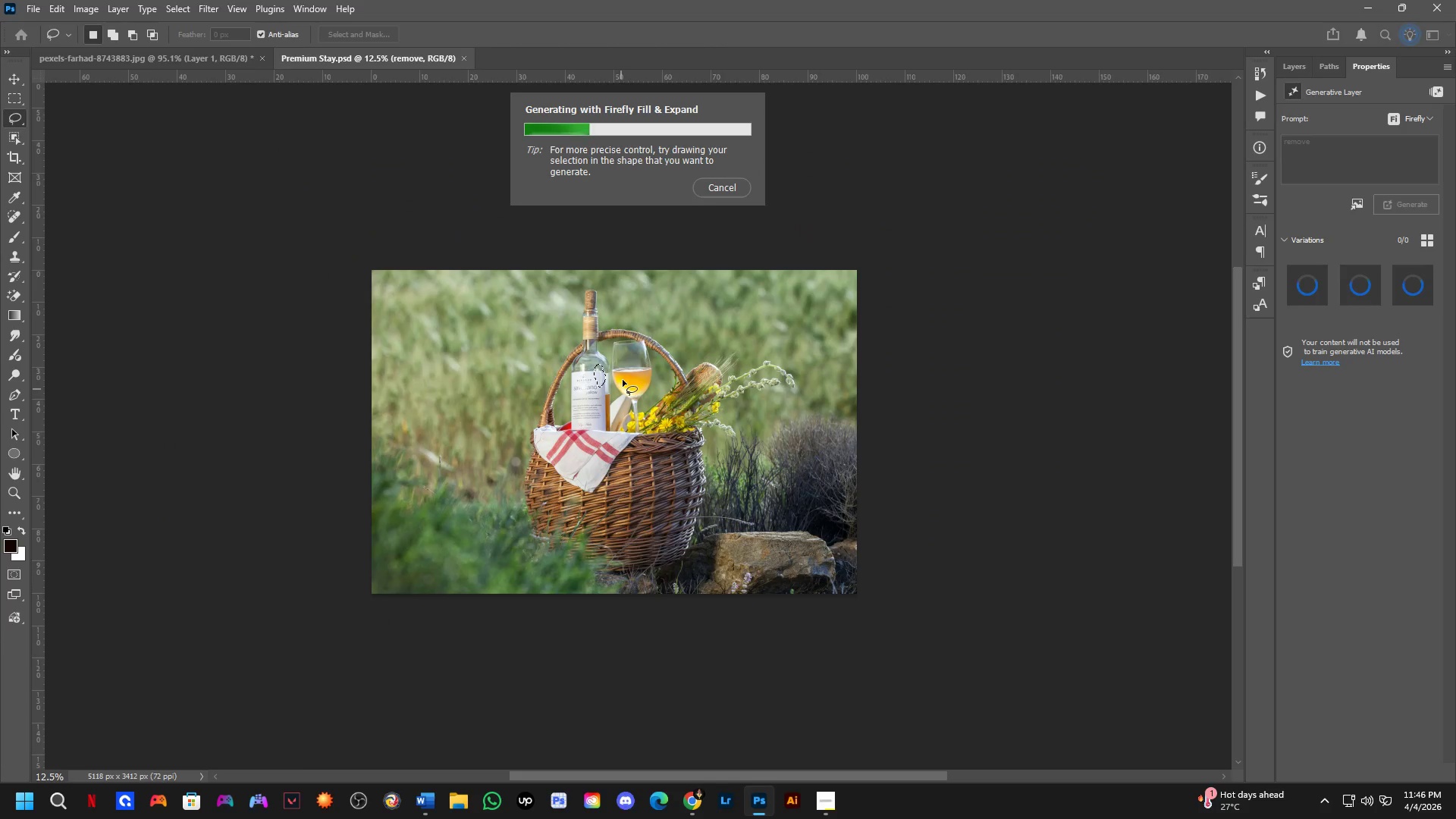 
scroll: coordinate [614, 396], scroll_direction: down, amount: 3.0
 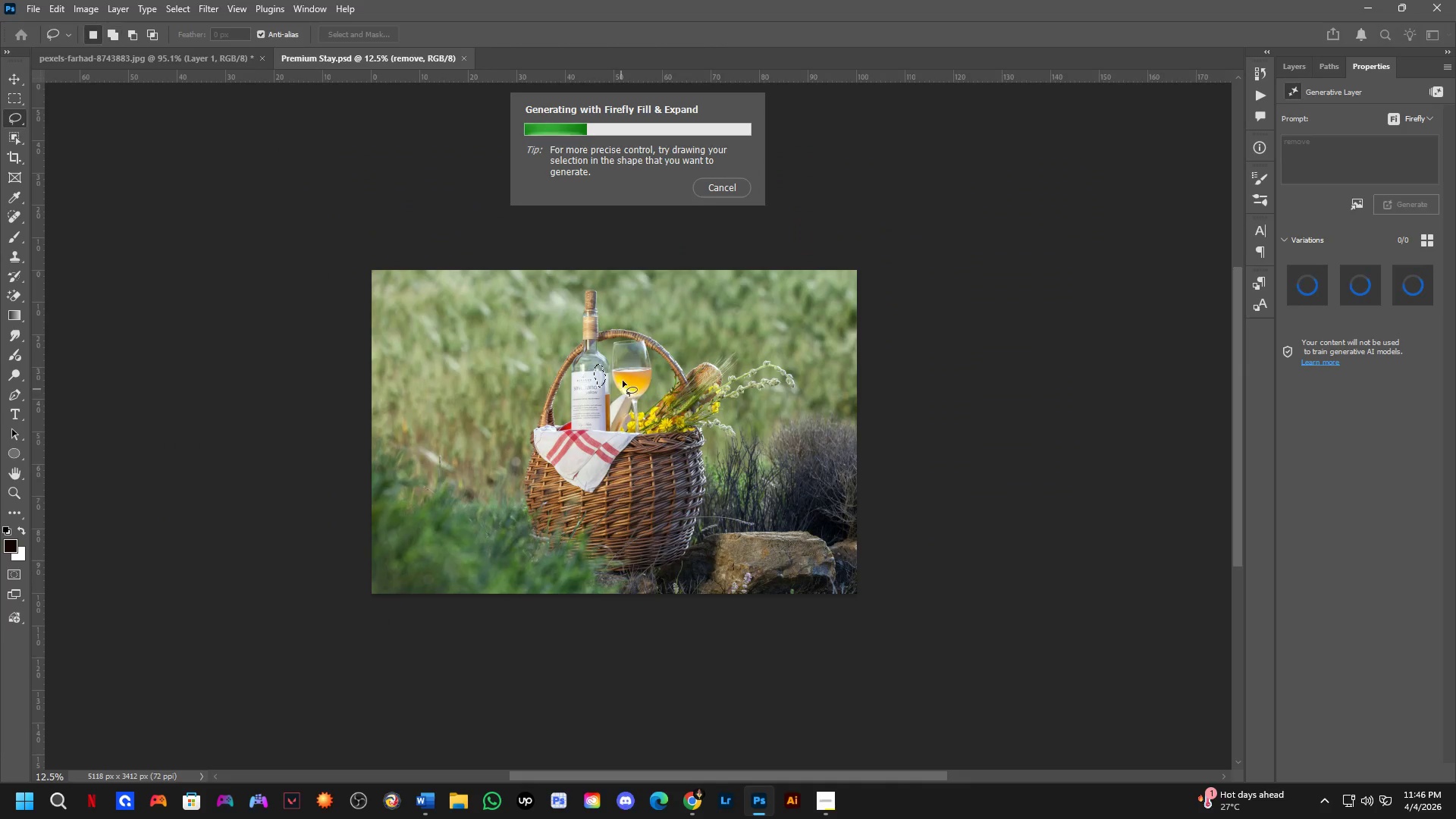 
key(Shift+ShiftLeft)
 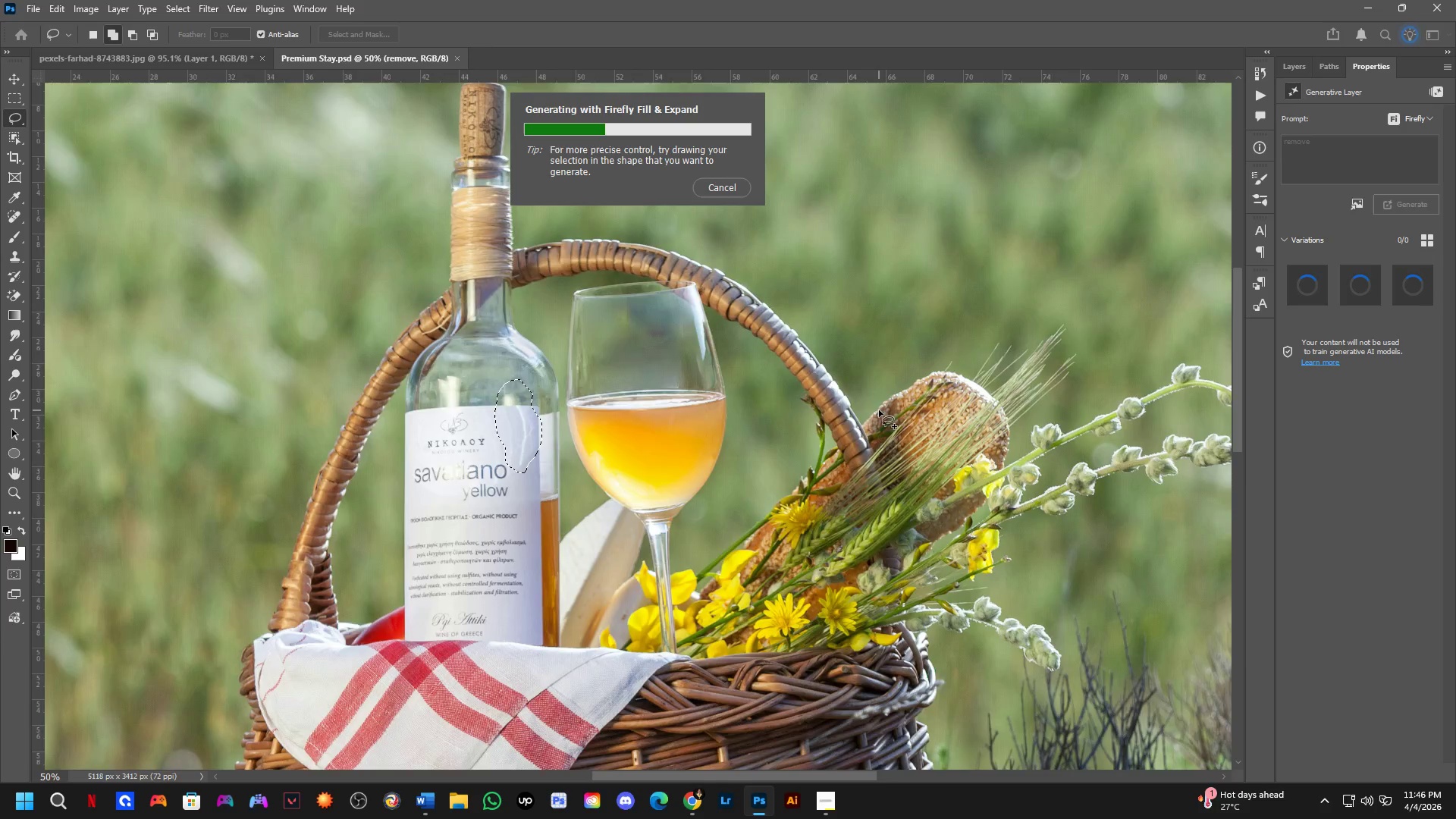 
scroll: coordinate [629, 350], scroll_direction: up, amount: 4.0
 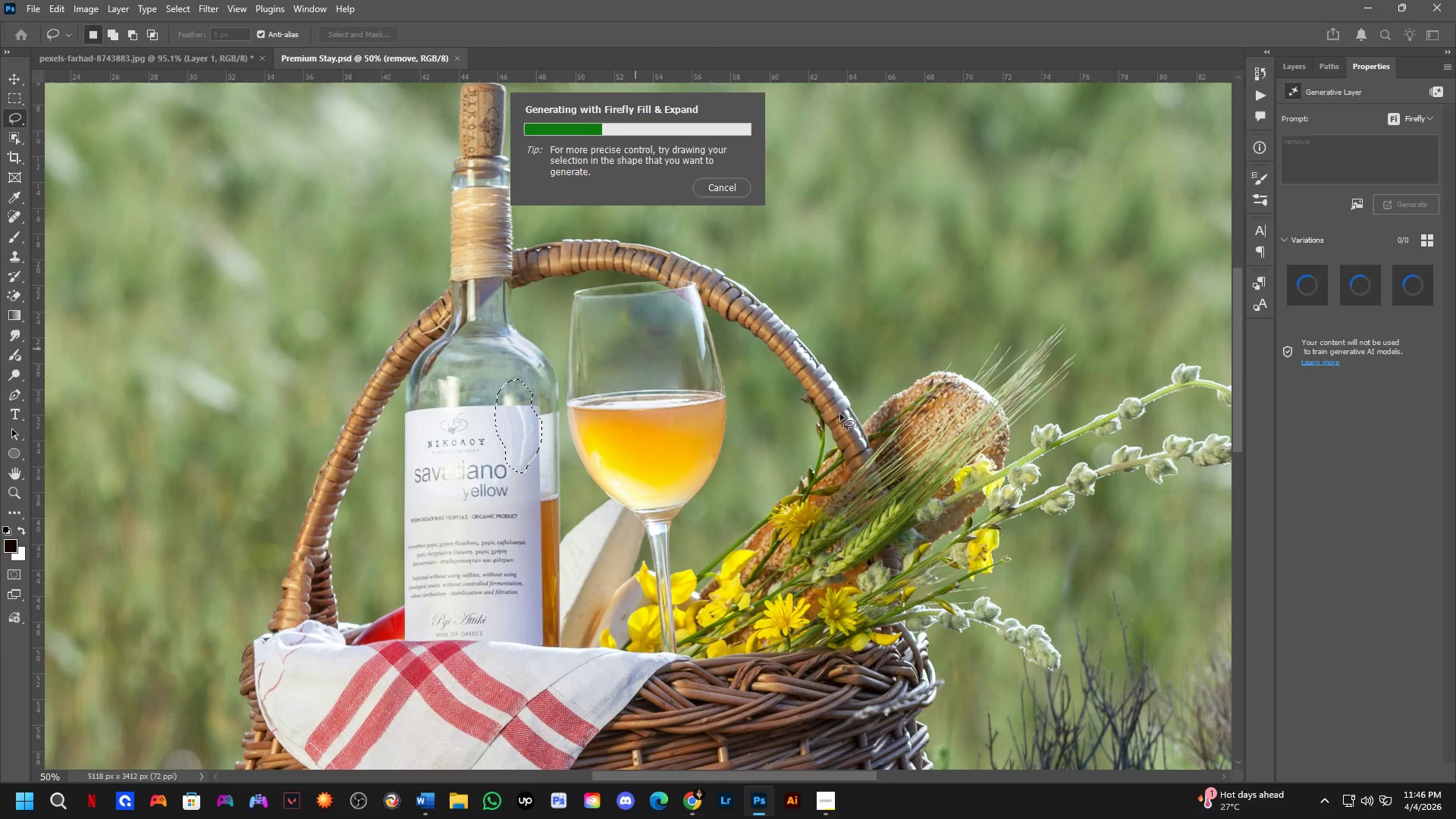 
key(Shift+ShiftLeft)
 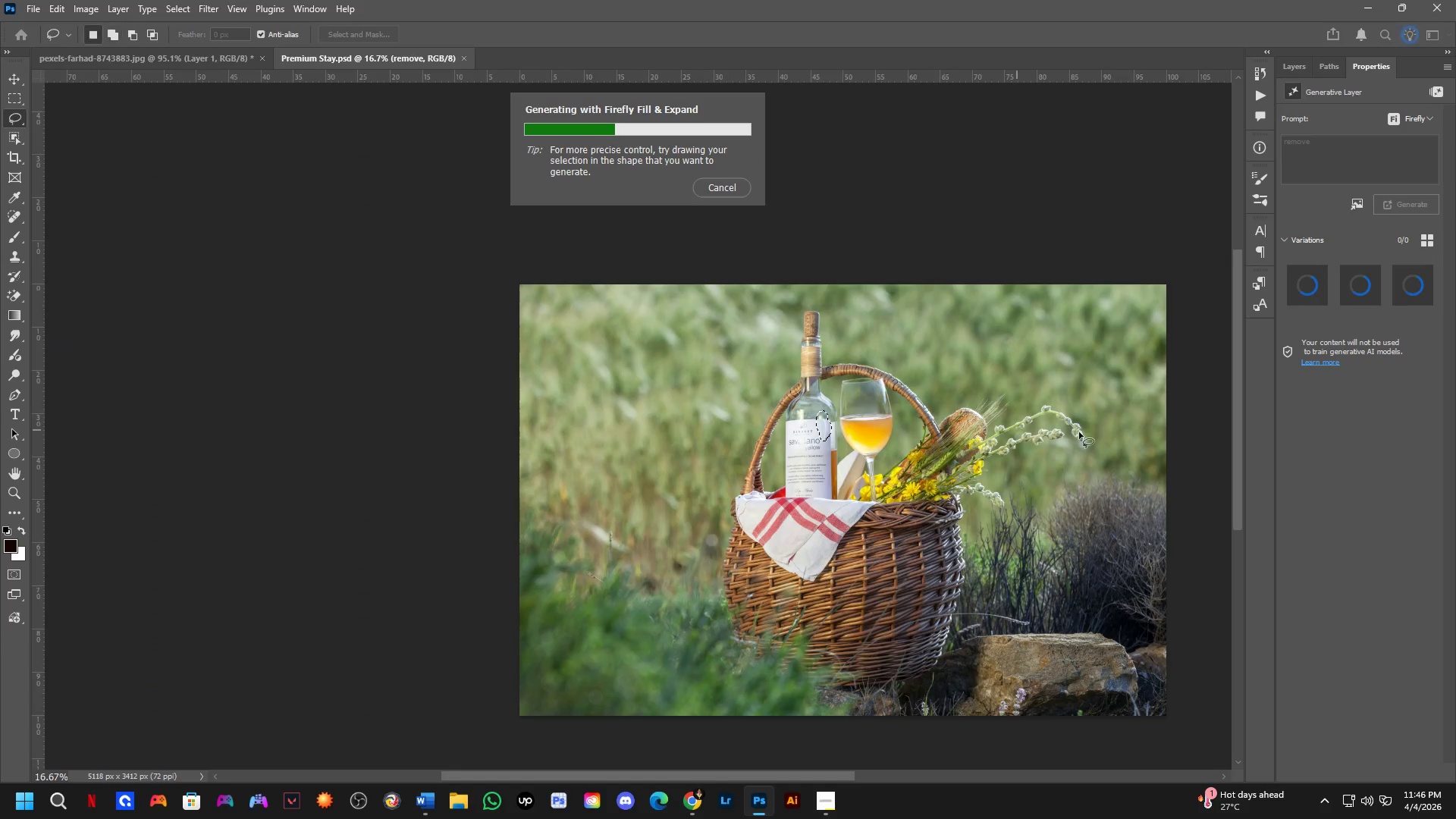 
key(Shift+ShiftLeft)
 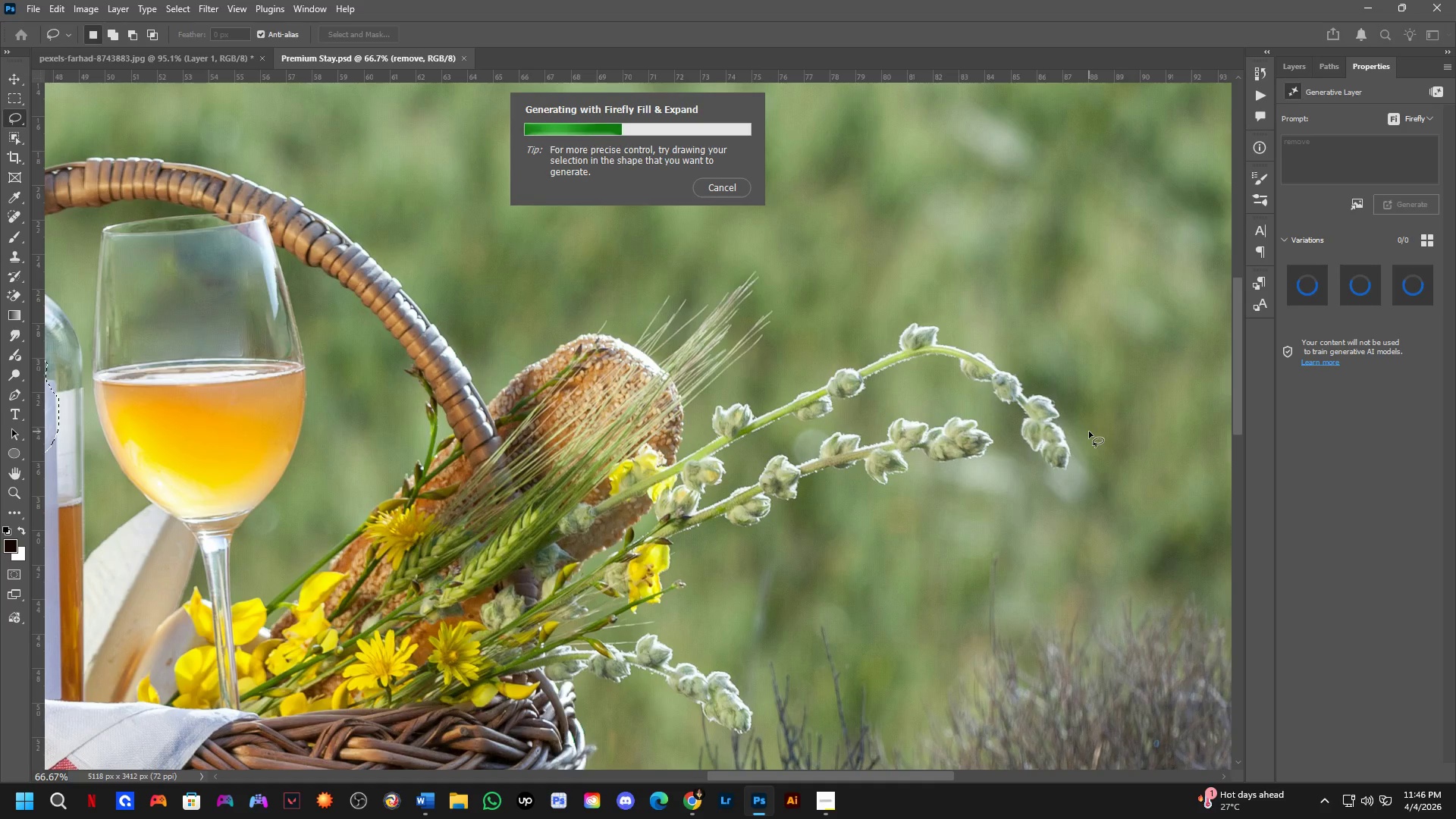 
key(Shift+ShiftLeft)
 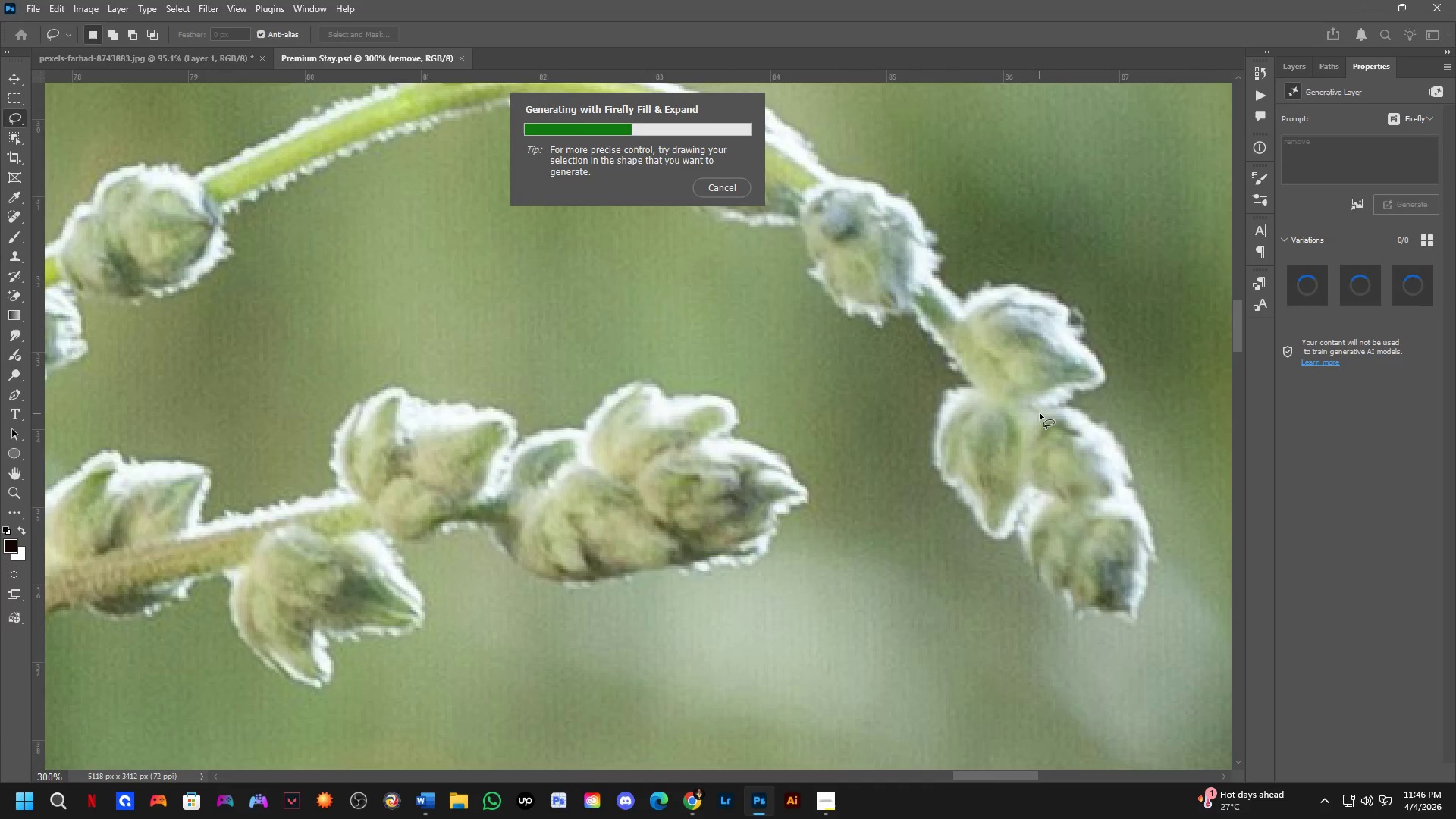 
hold_key(key=ShiftLeft, duration=0.47)
 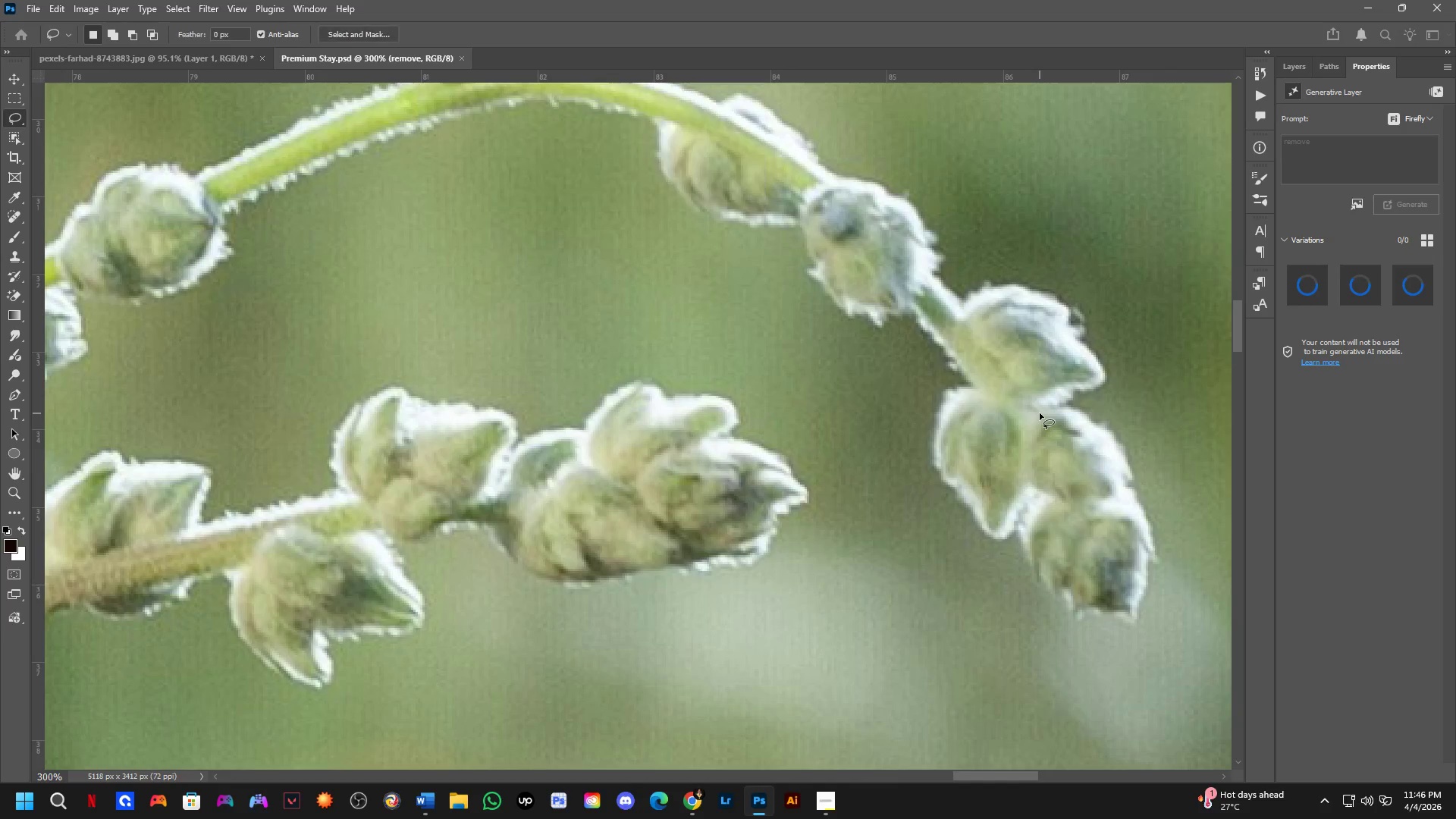 
scroll: coordinate [1043, 420], scroll_direction: up, amount: 4.0
 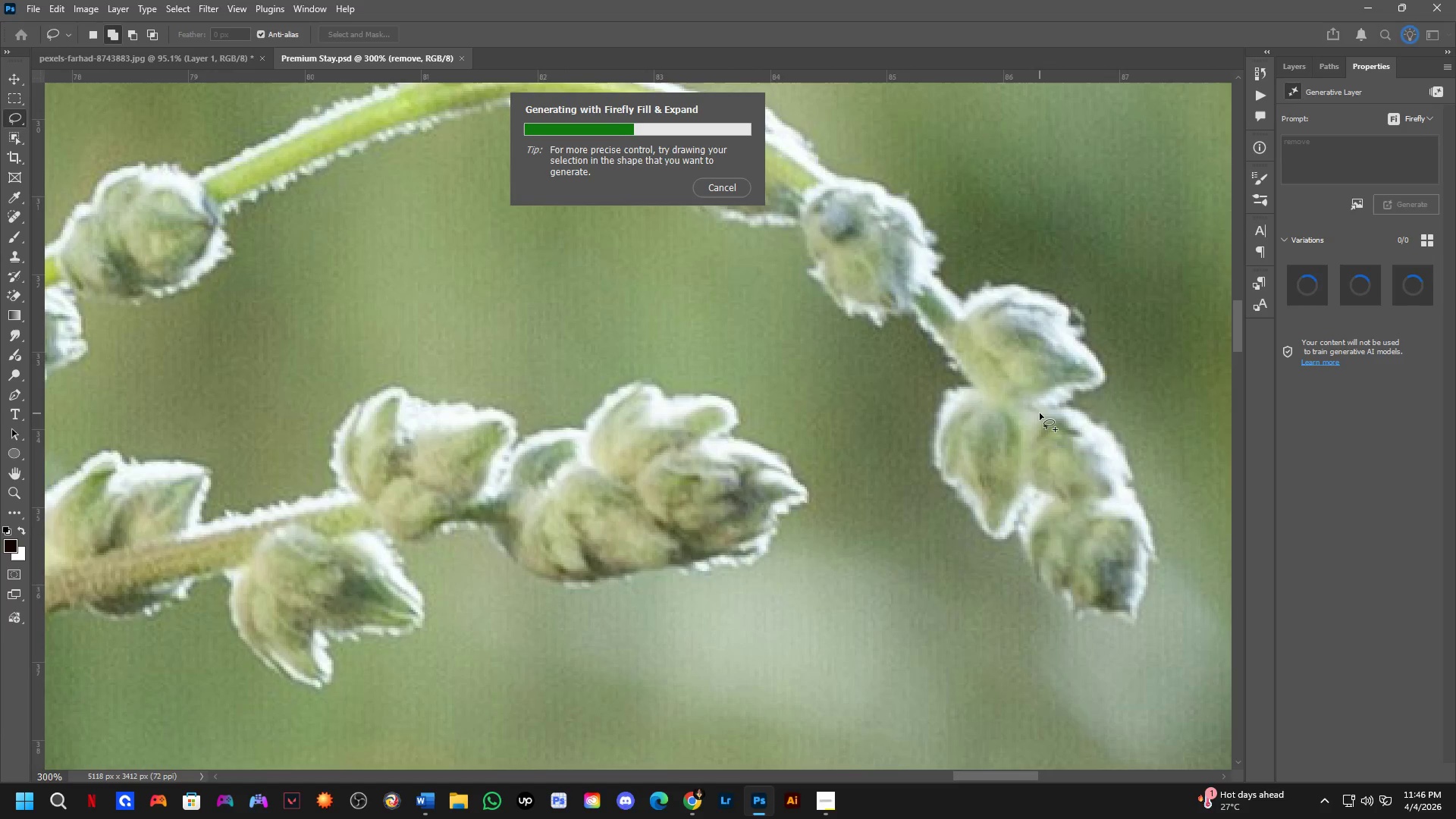 
key(Shift+ShiftLeft)
 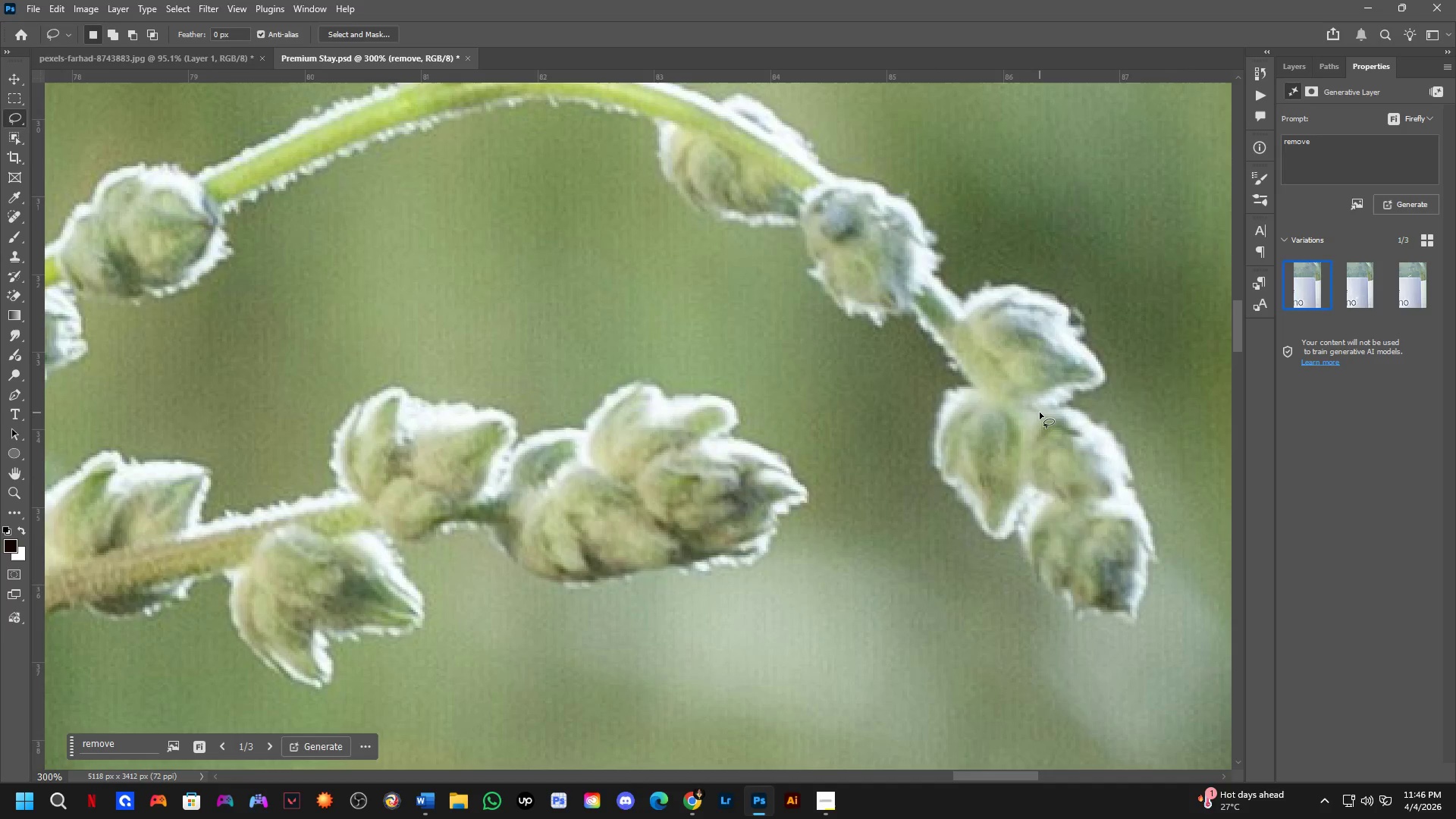 
scroll: coordinate [1040, 413], scroll_direction: none, amount: 0.0
 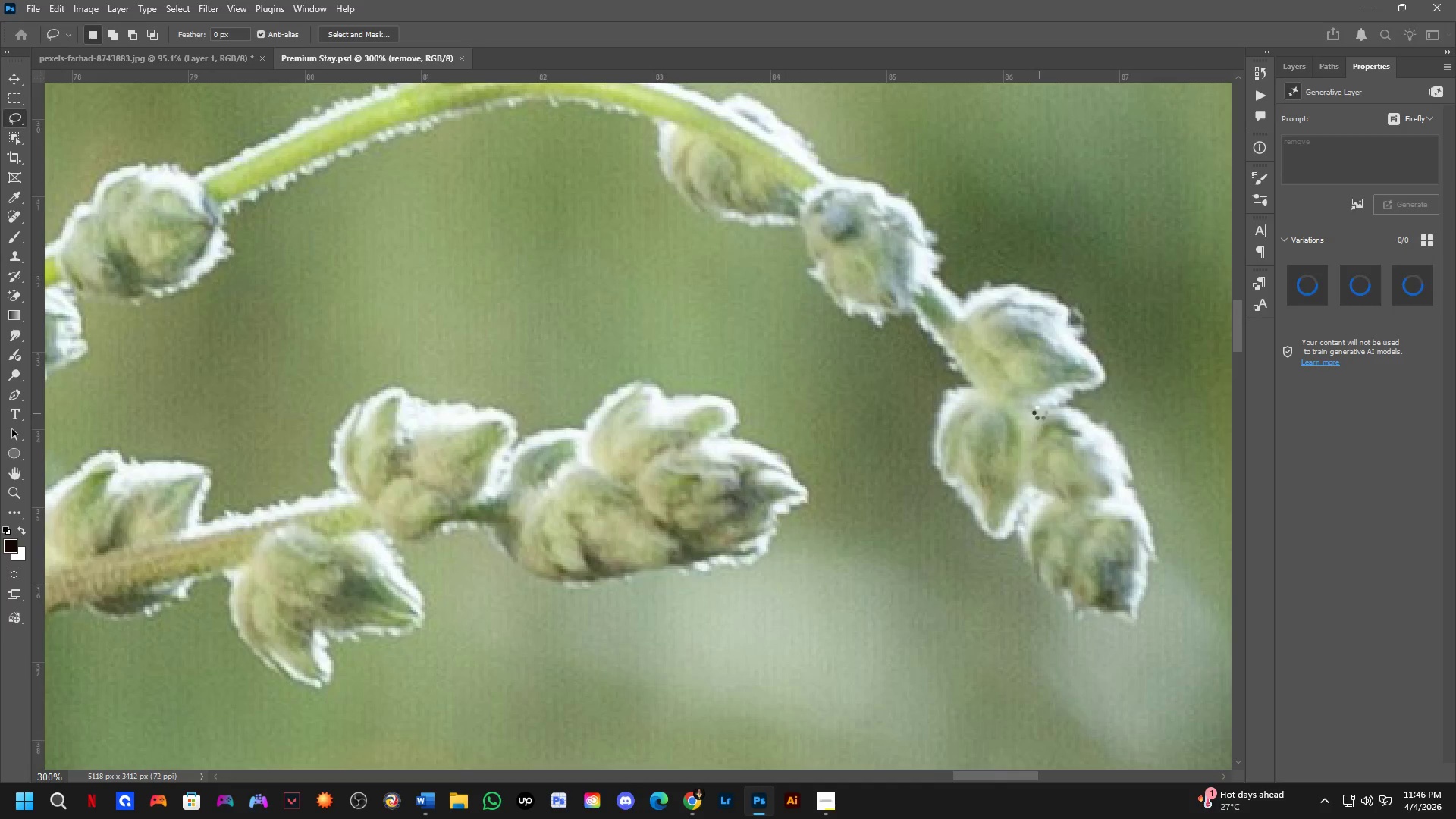 
key(Shift+ShiftLeft)
 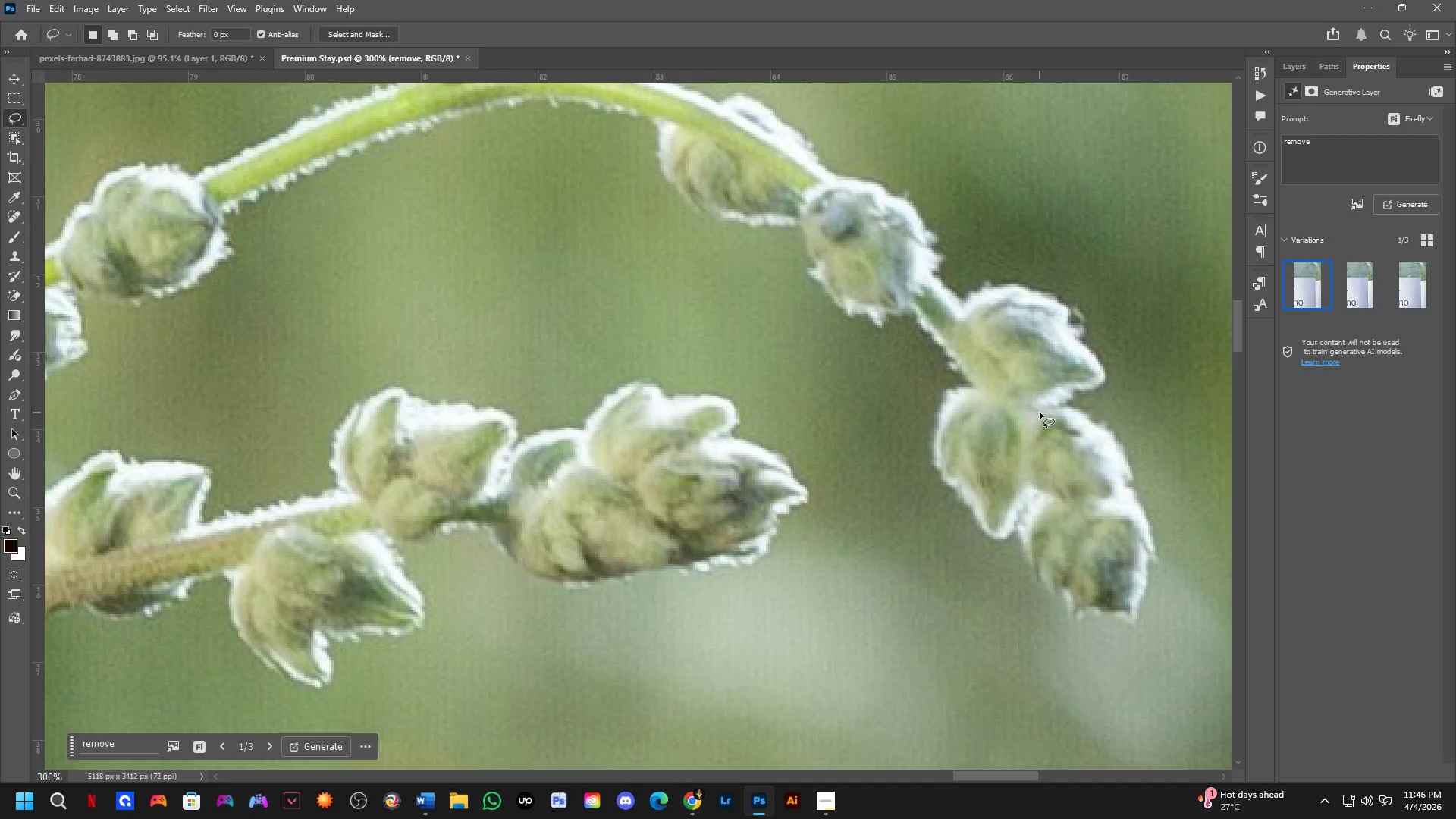 
hold_key(key=ShiftLeft, duration=1.02)
 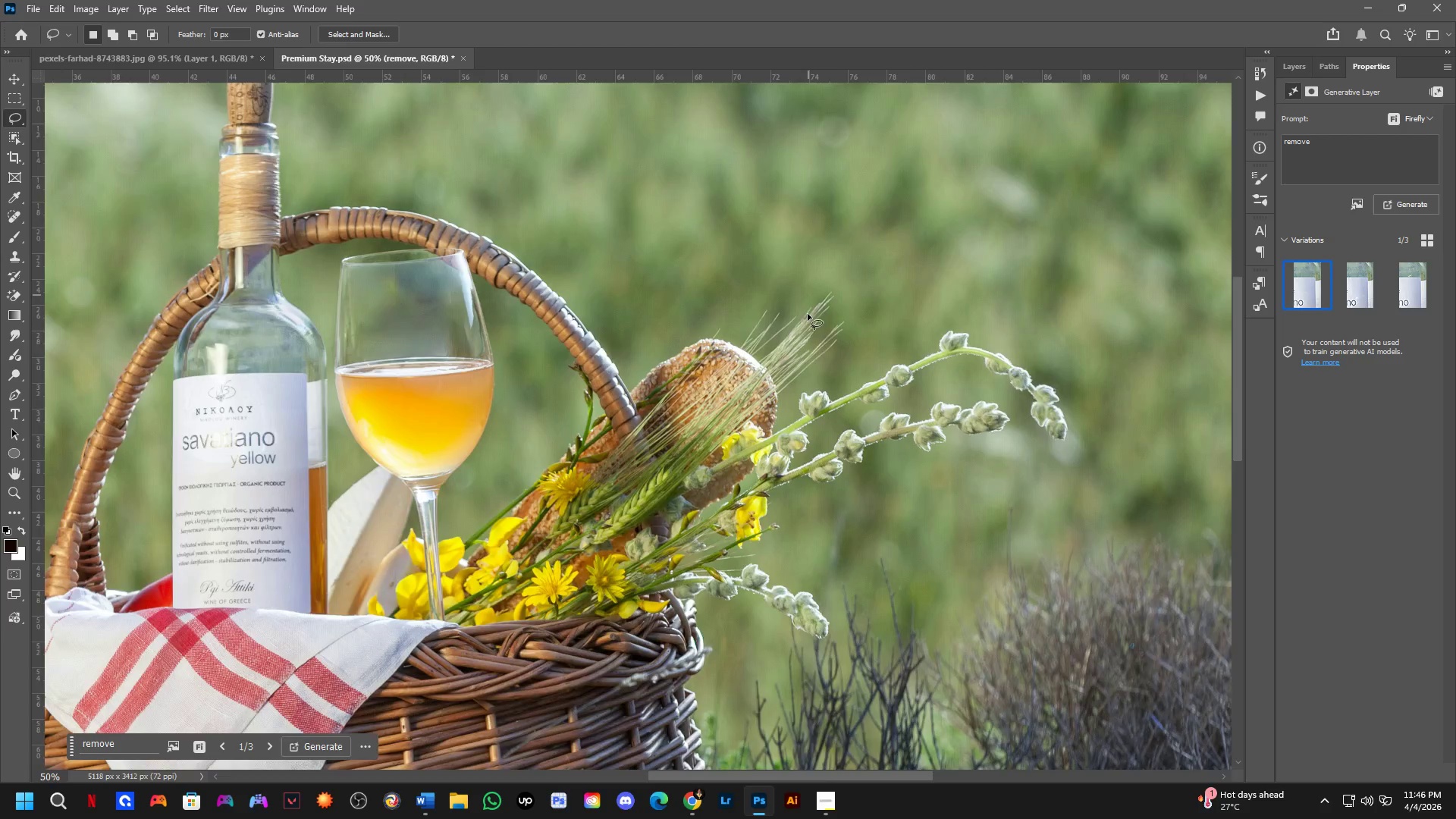 
scroll: coordinate [687, 400], scroll_direction: down, amount: 7.0
 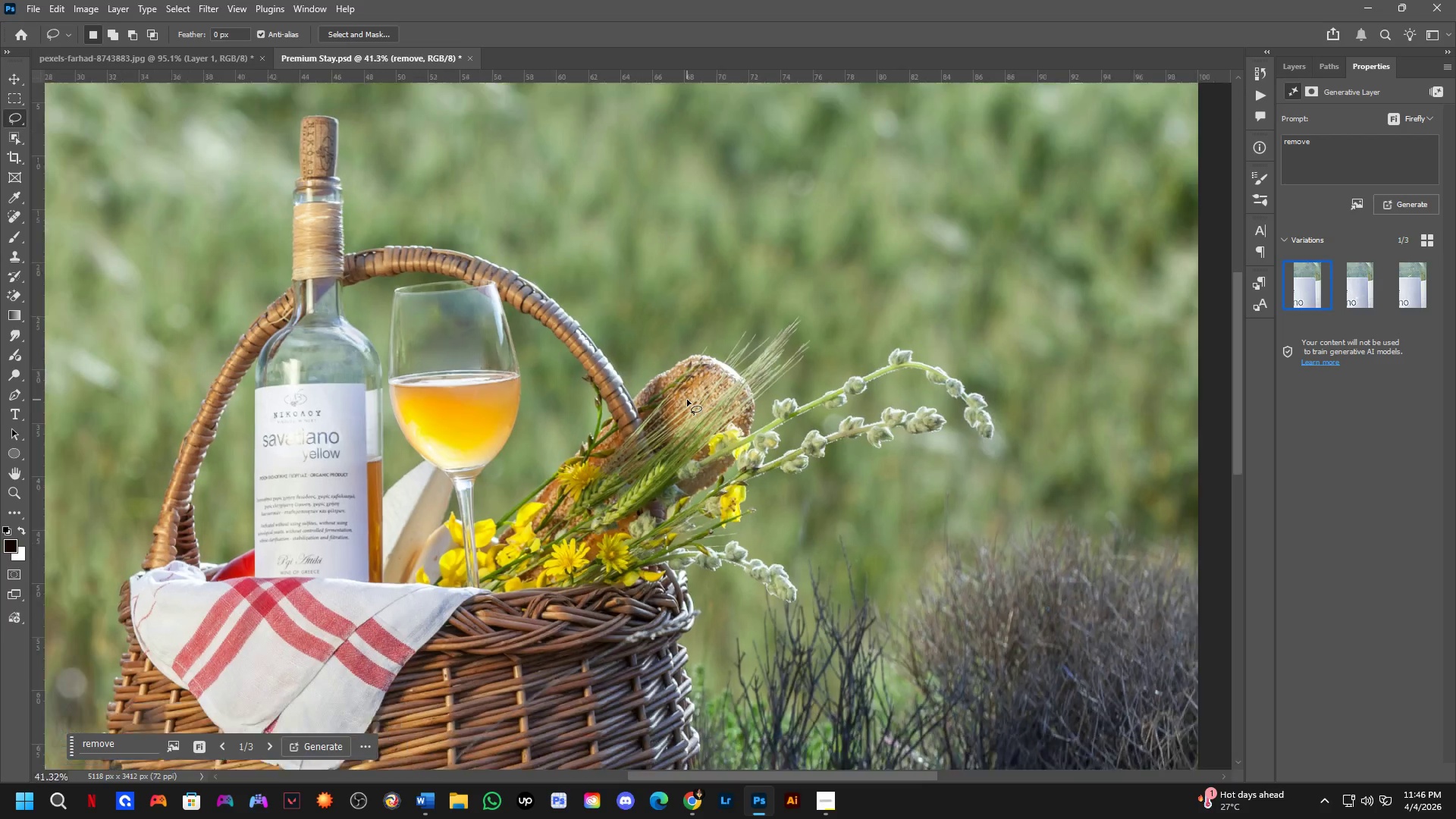 
hold_key(key=ShiftLeft, duration=1.69)
 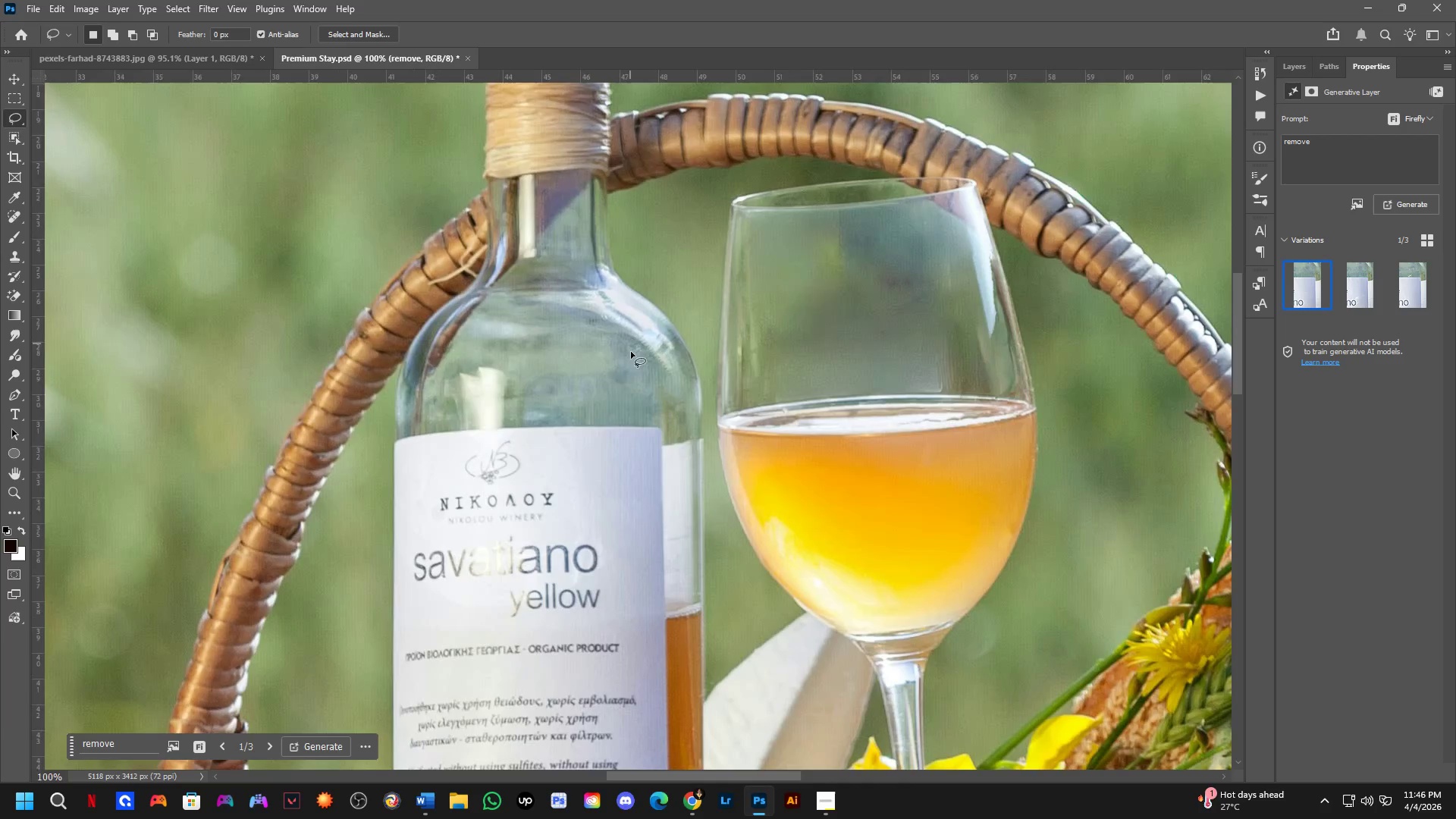 
scroll: coordinate [802, 352], scroll_direction: up, amount: 5.0
 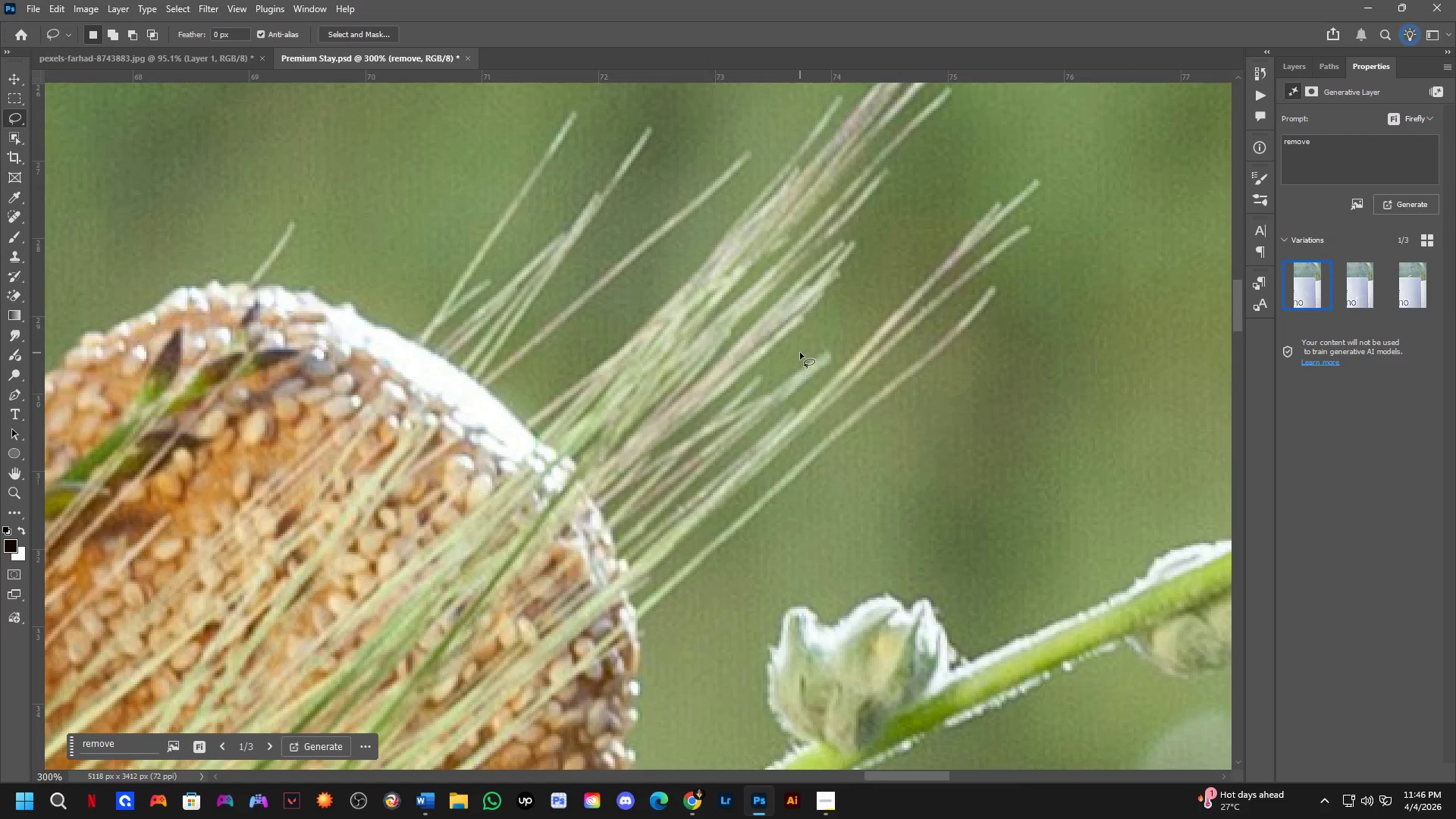 
hold_key(key=ShiftLeft, duration=0.38)
scroll: coordinate [629, 337], scroll_direction: down, amount: 1.0
 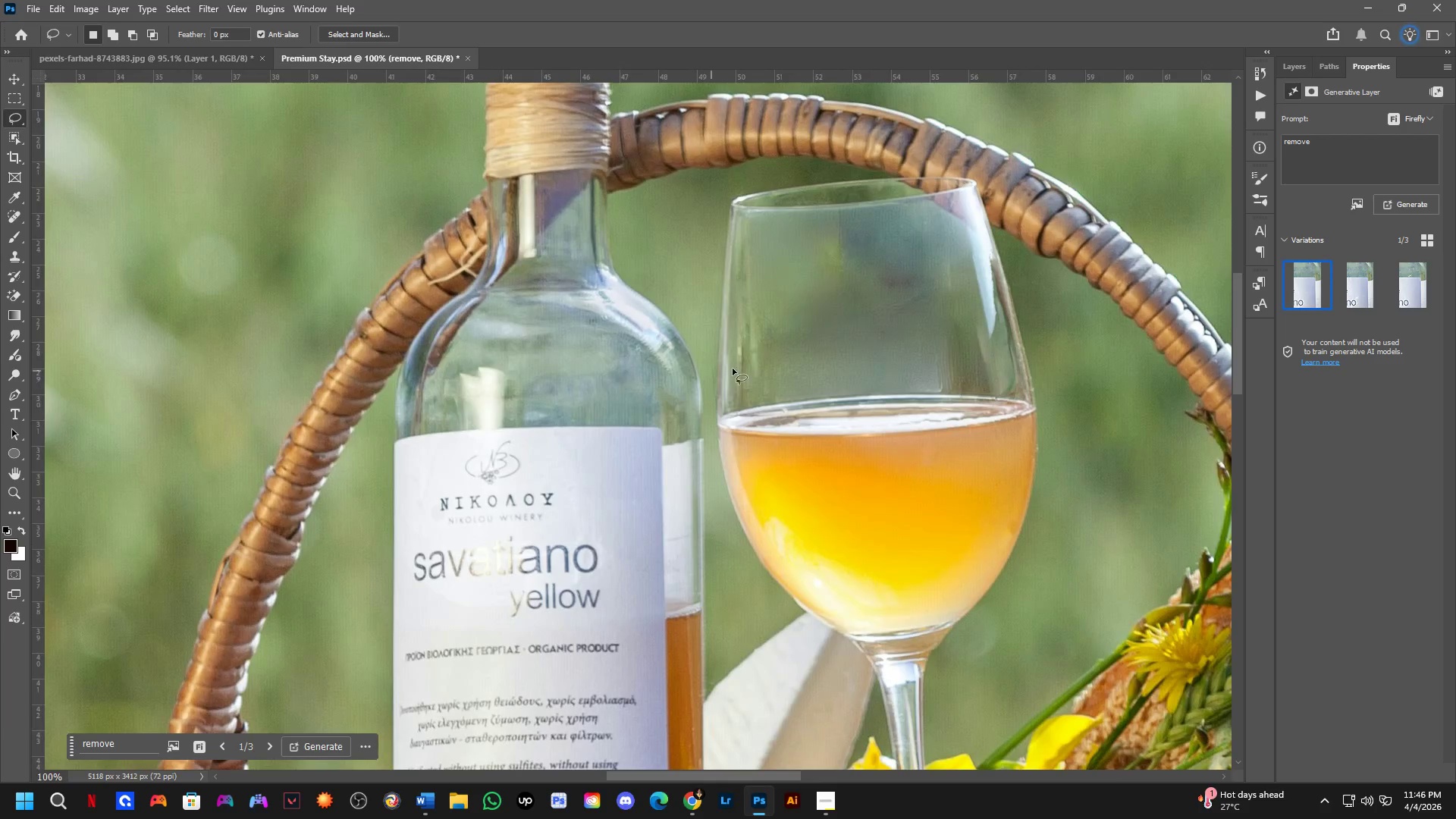 
left_click([1353, 281])
 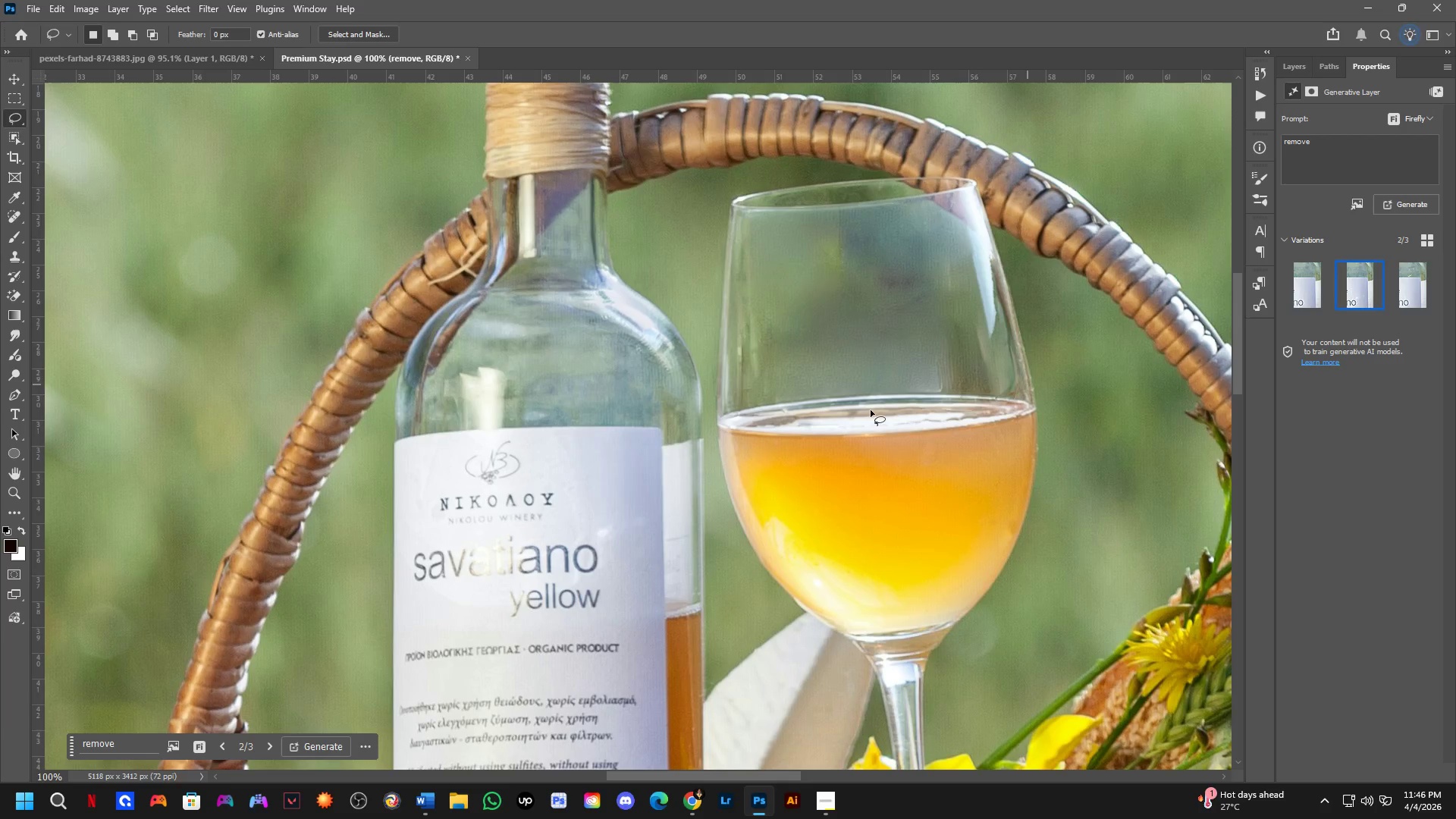 
key(Shift+ShiftLeft)
 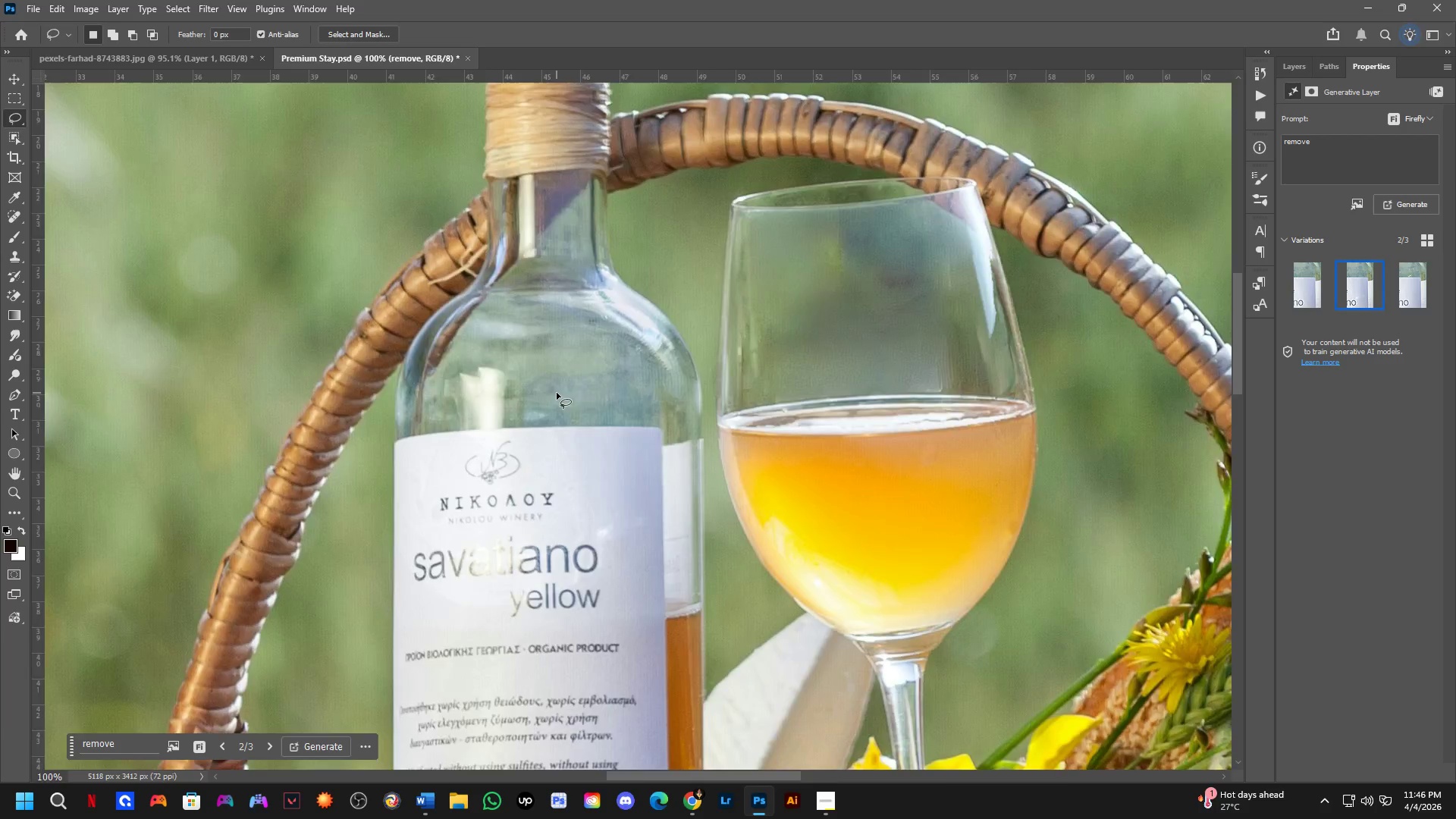 
key(Shift+ShiftLeft)
 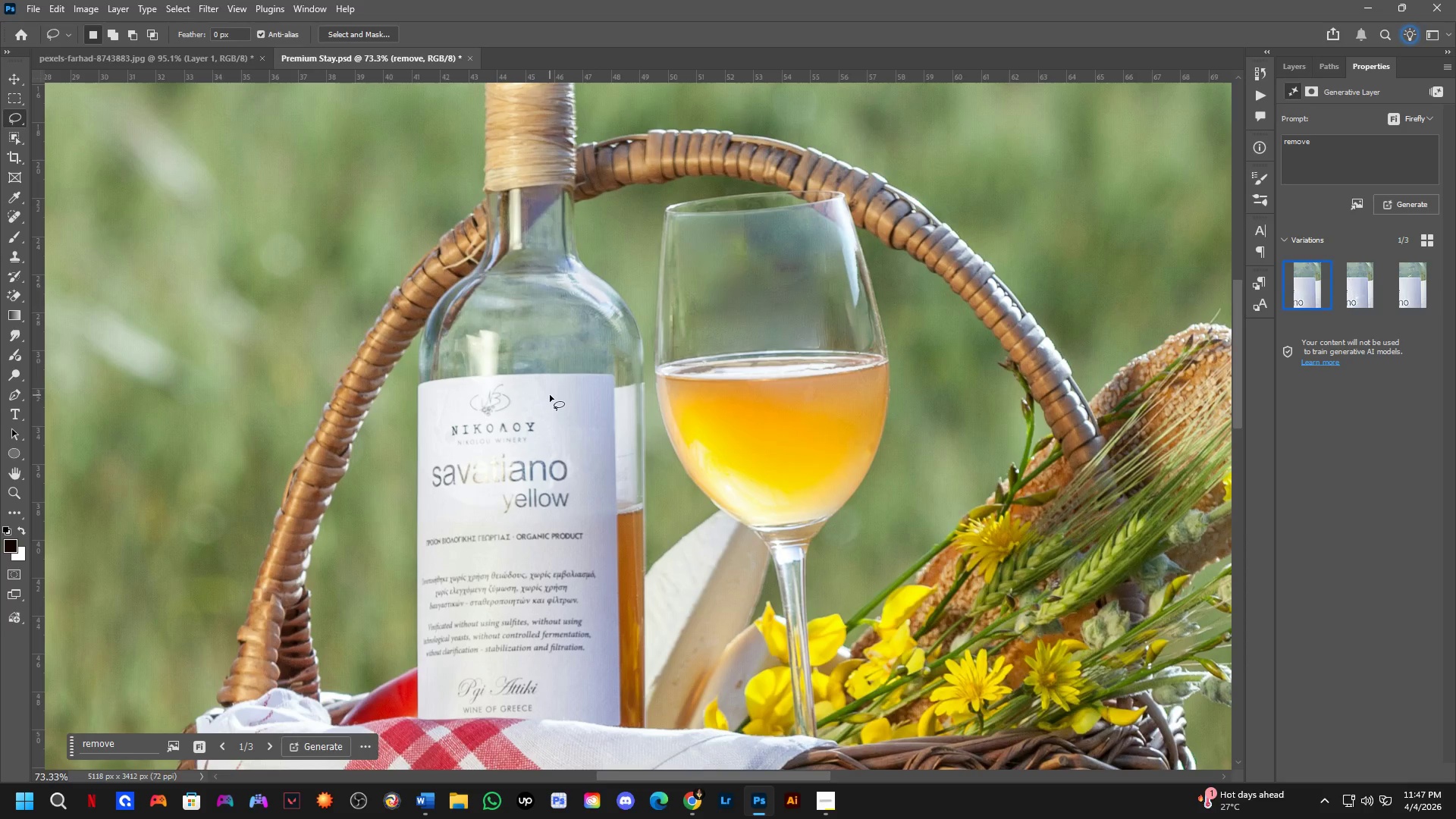 
scroll: coordinate [636, 479], scroll_direction: none, amount: 0.0
 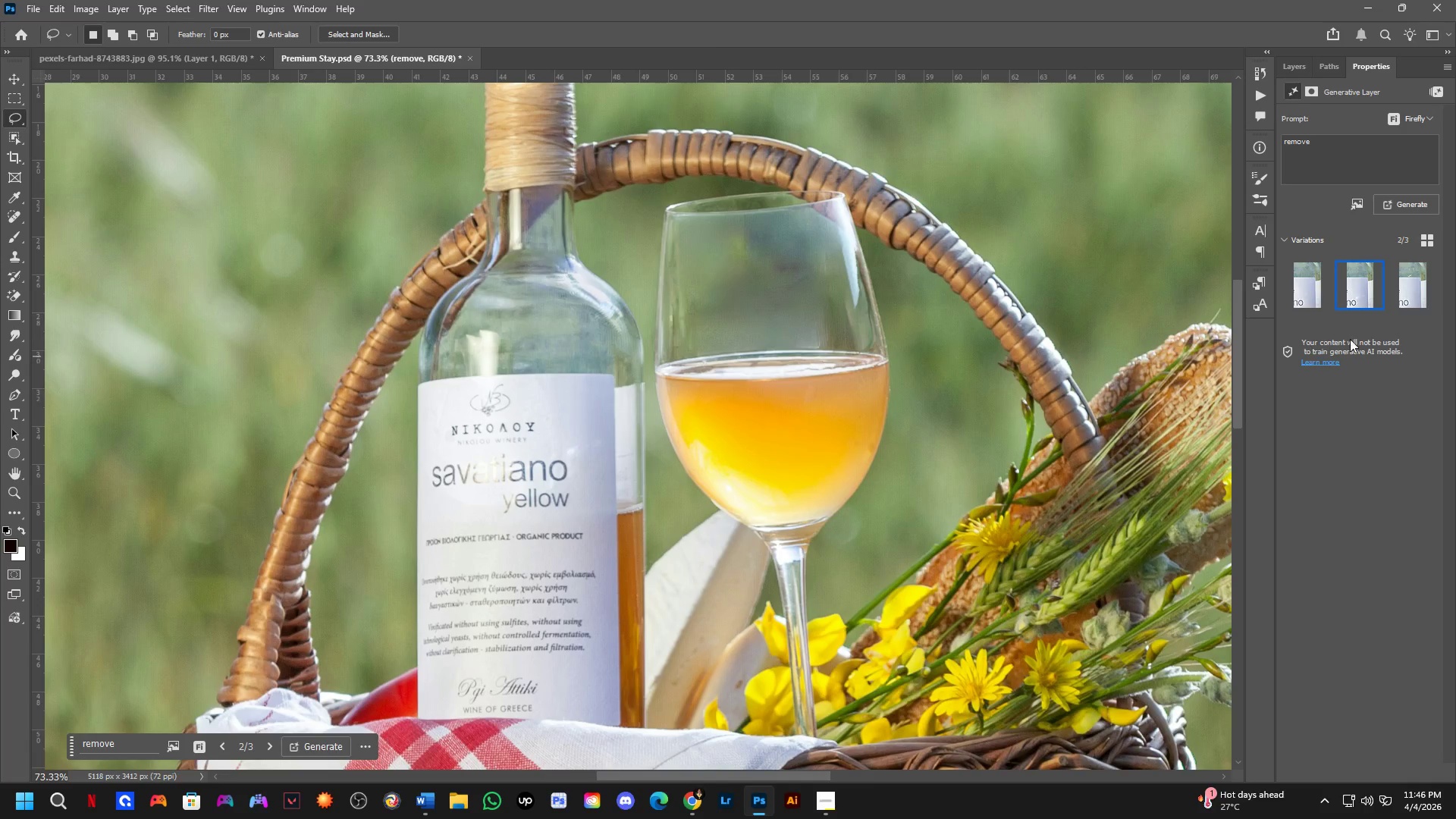 
left_click([1294, 67])
 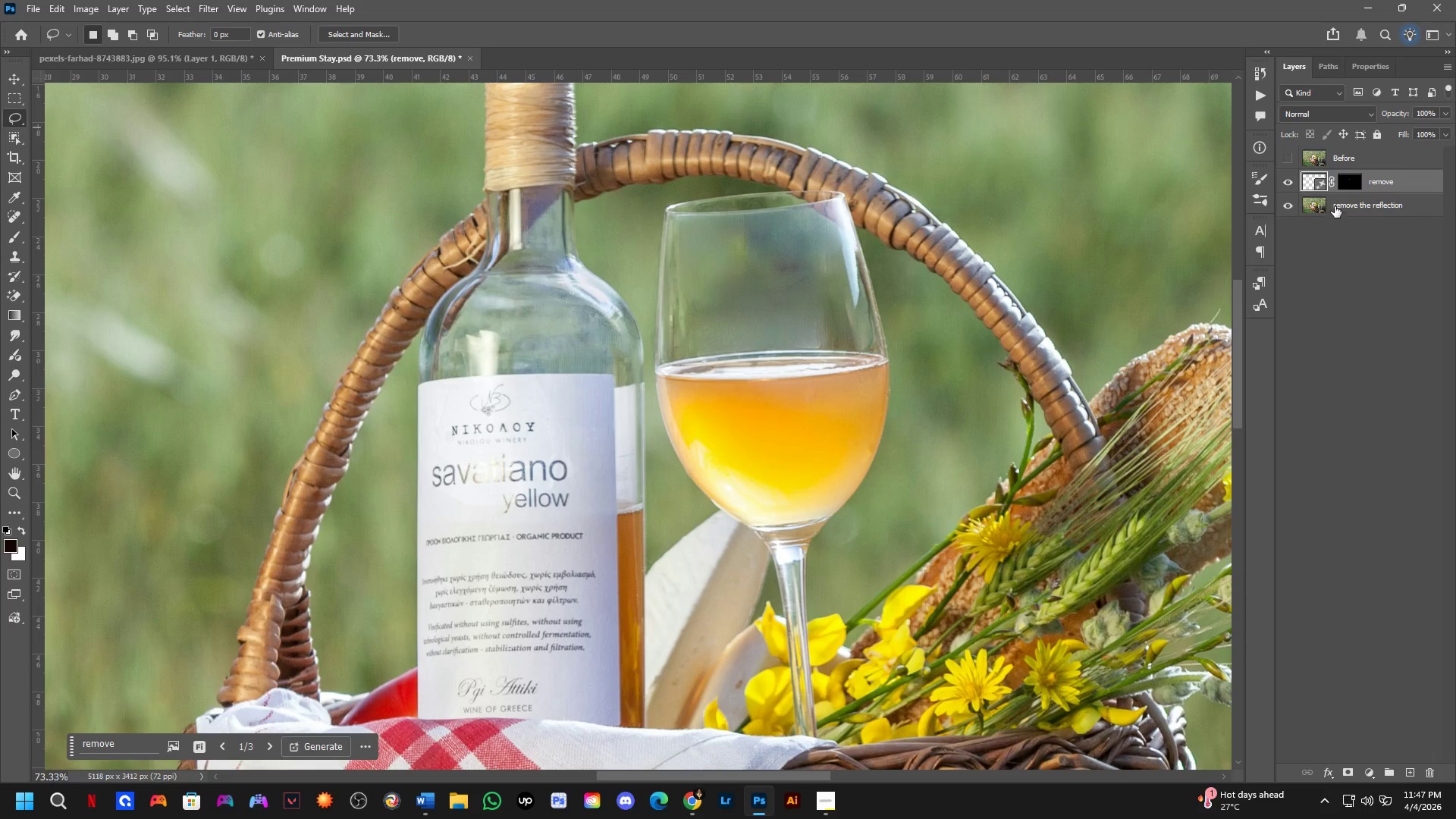 
key(Control+Shift+ShiftLeft)
 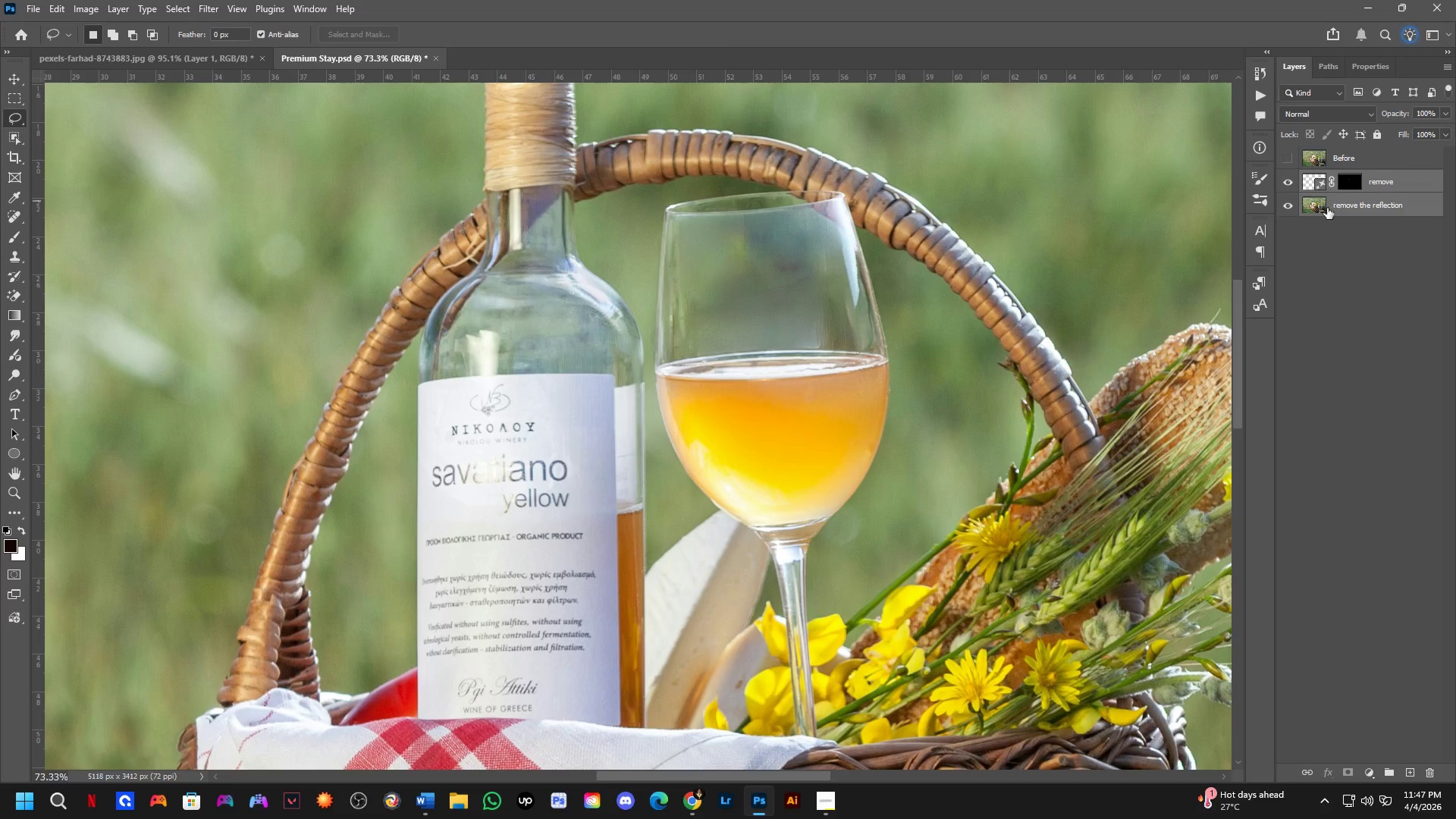 
key(Control+E)
 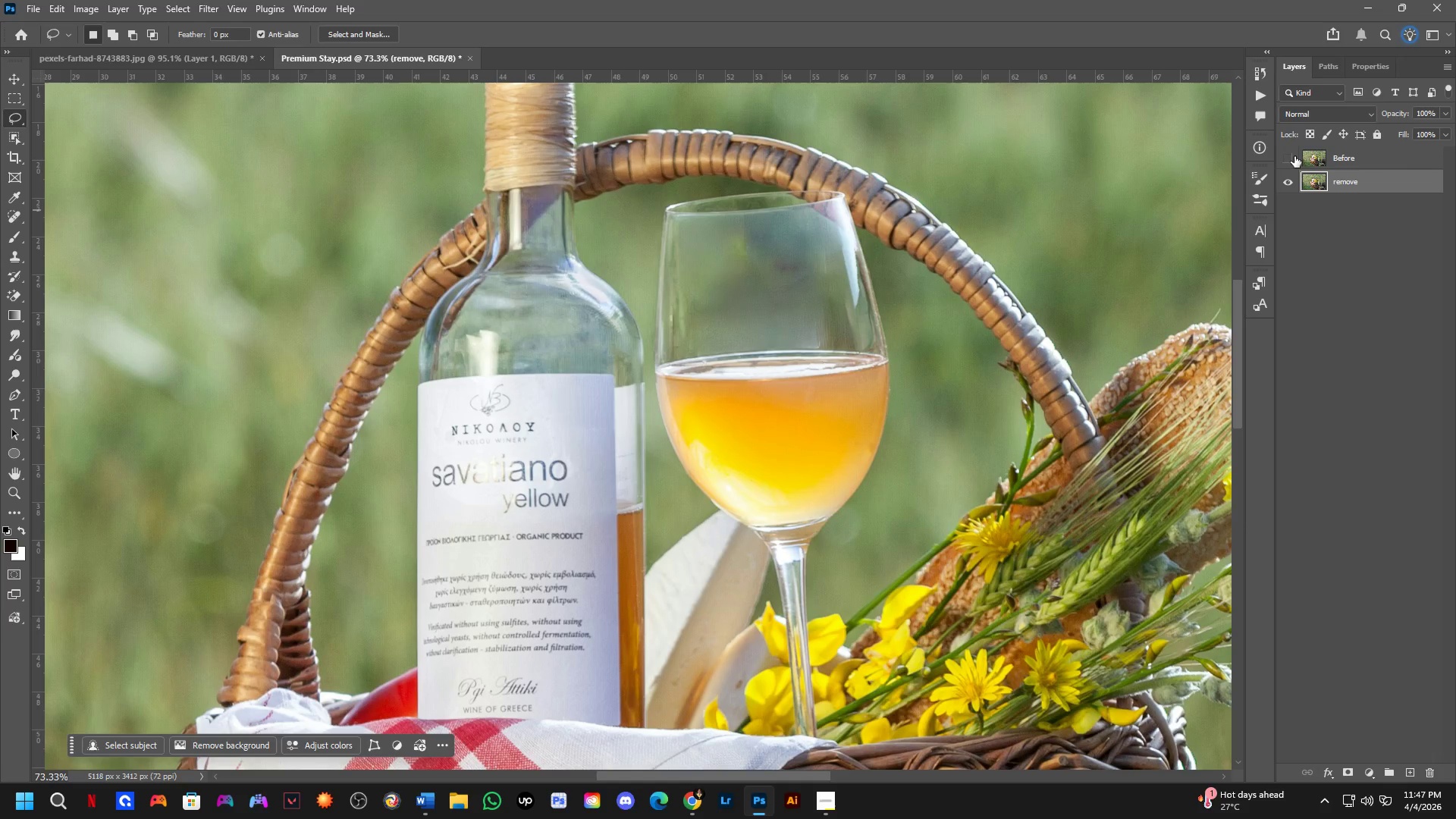 
key(Control+ControlLeft)
 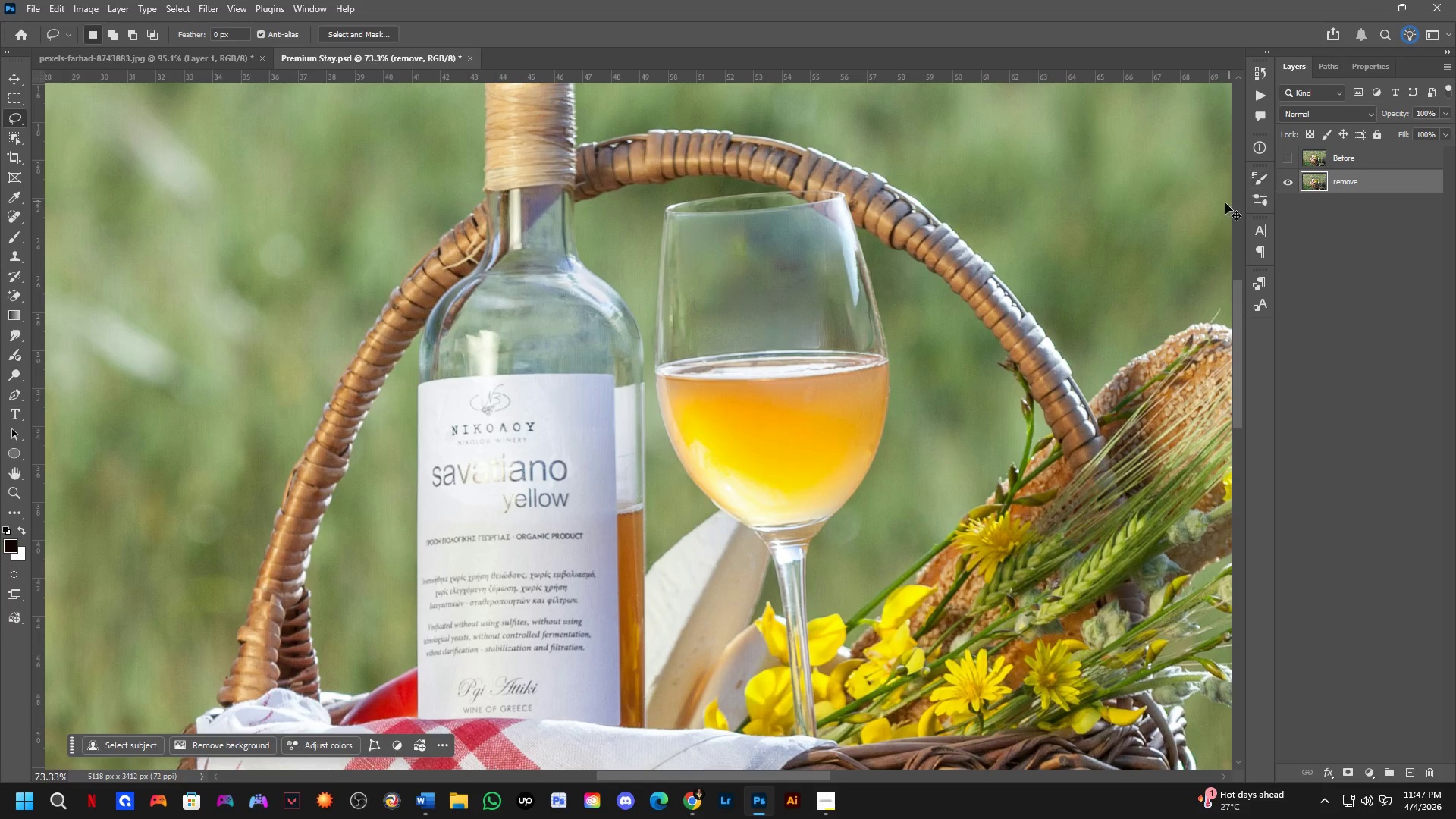 
key(Control+S)
 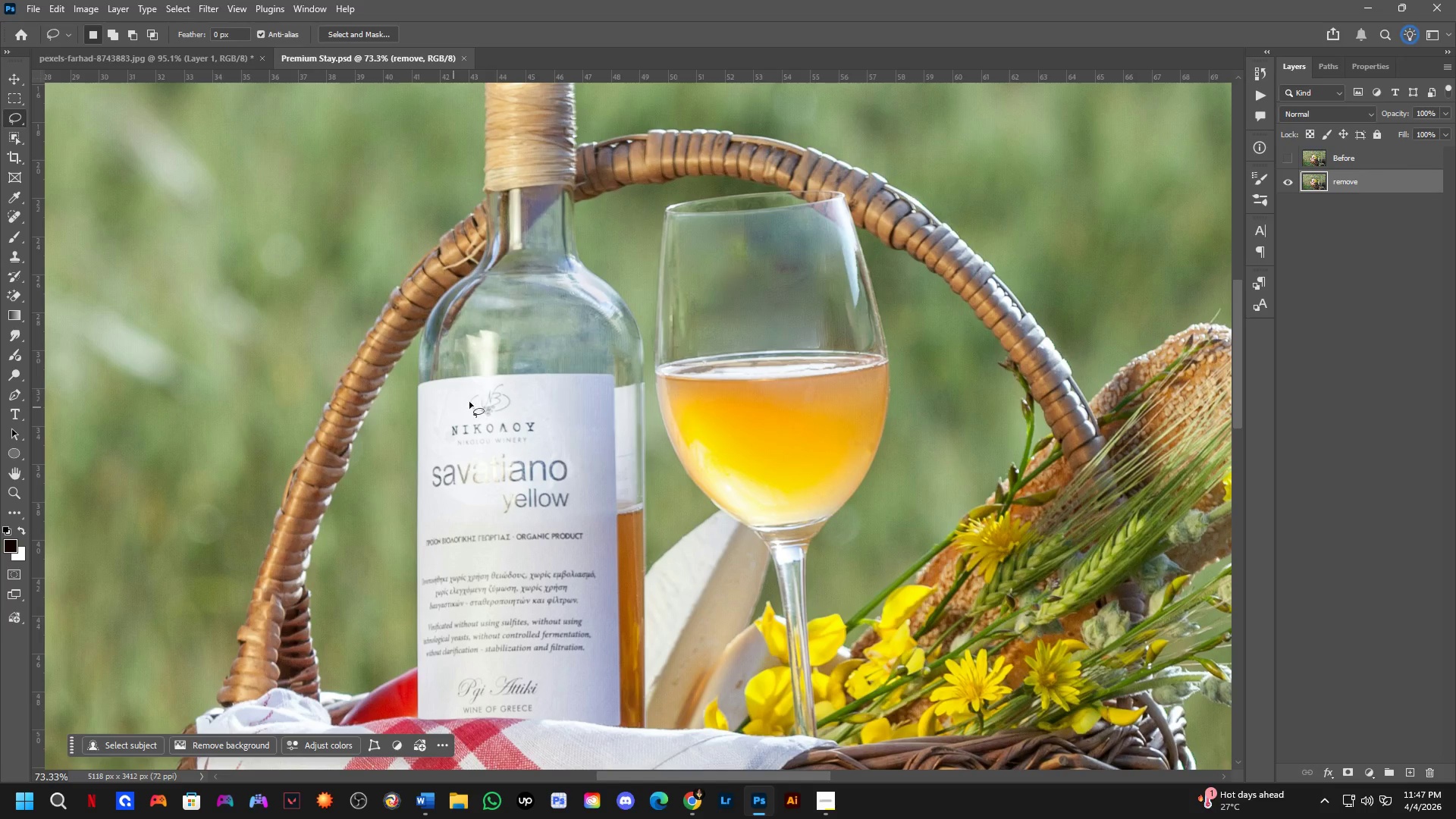 
hold_key(key=ShiftLeft, duration=0.45)
scroll: coordinate [489, 356], scroll_direction: up, amount: 2.0
 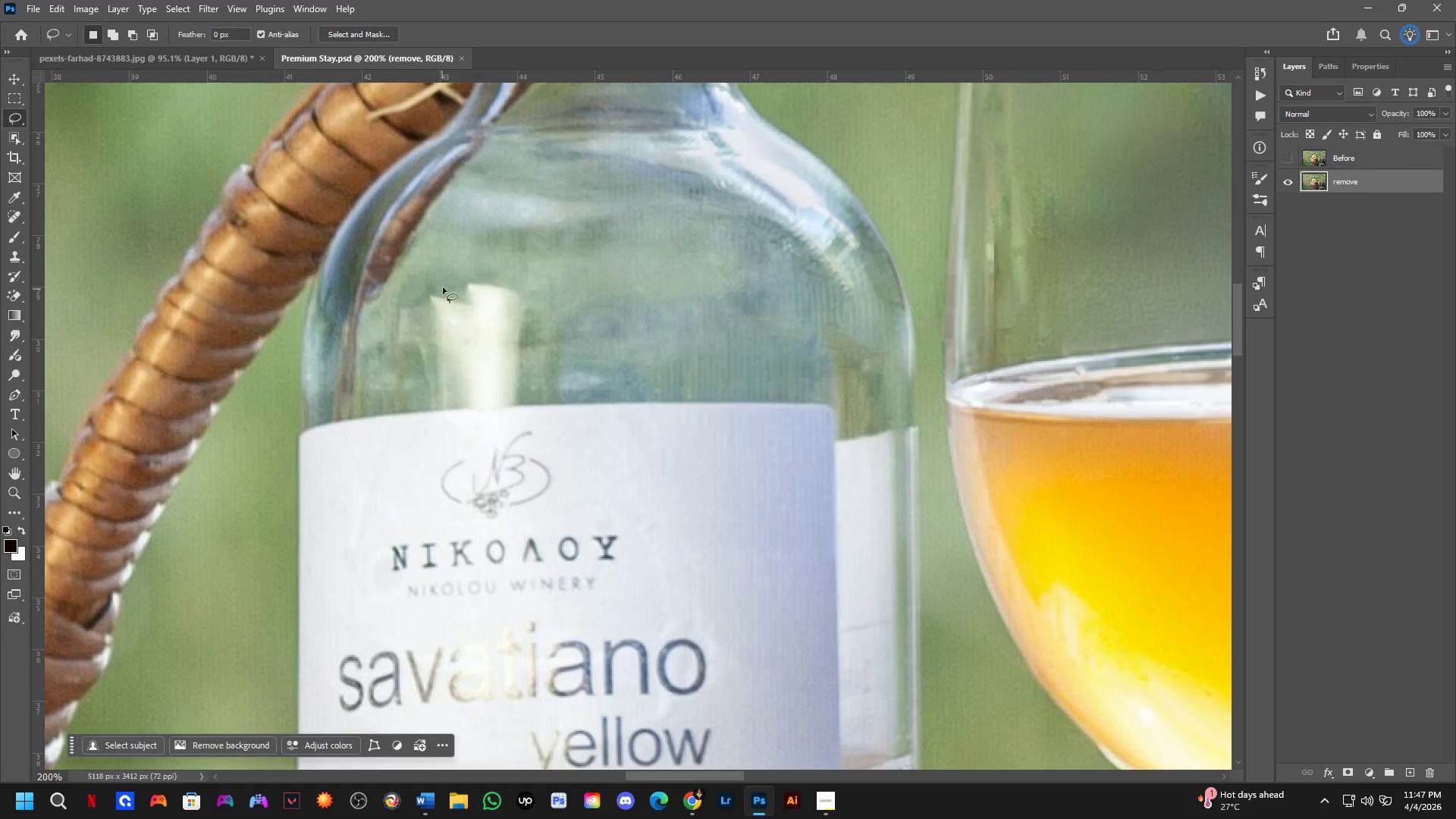 
left_click_drag(start_coordinate=[448, 277], to_coordinate=[439, 275])
 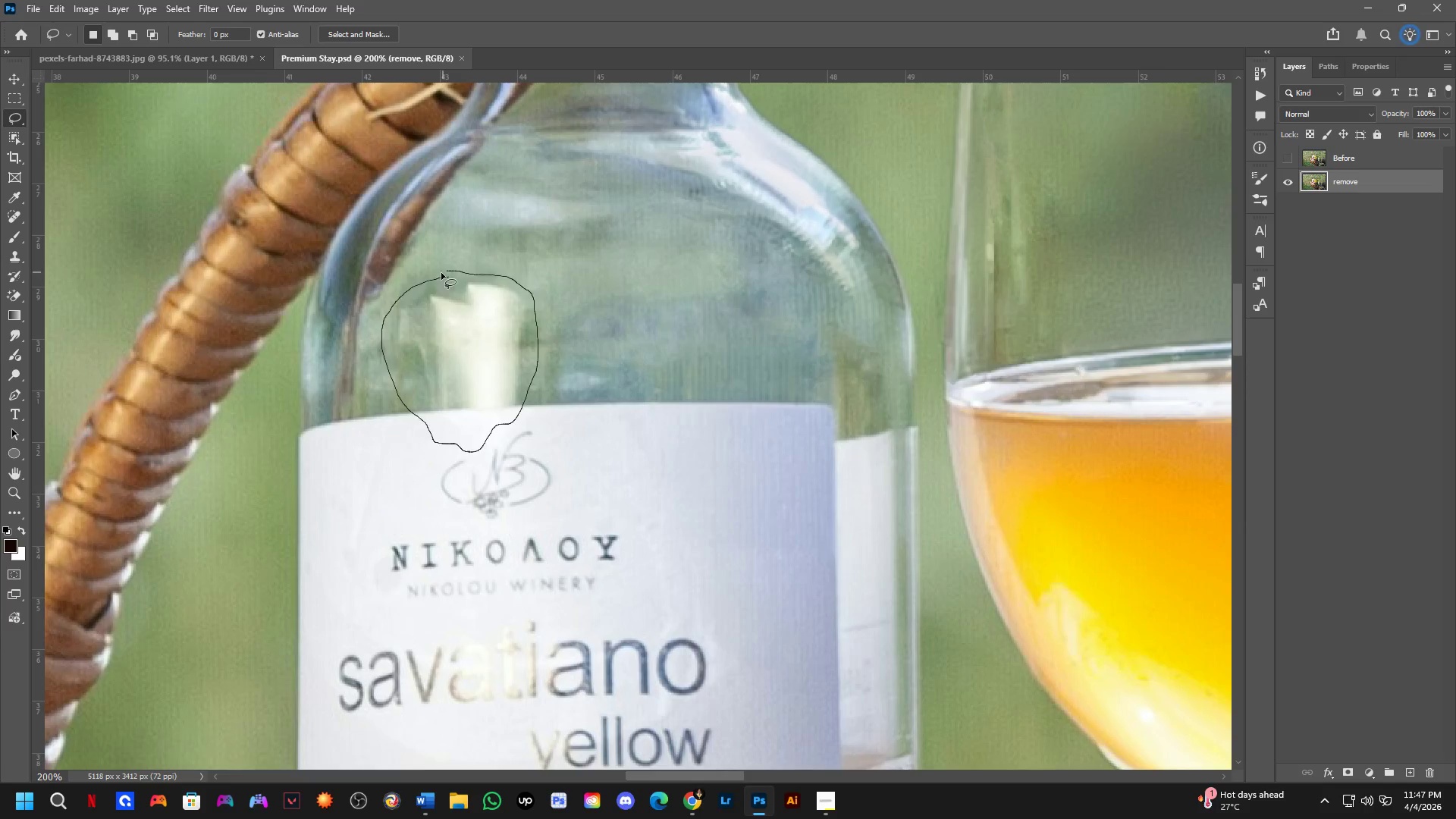 
key(Shift+ShiftLeft)
 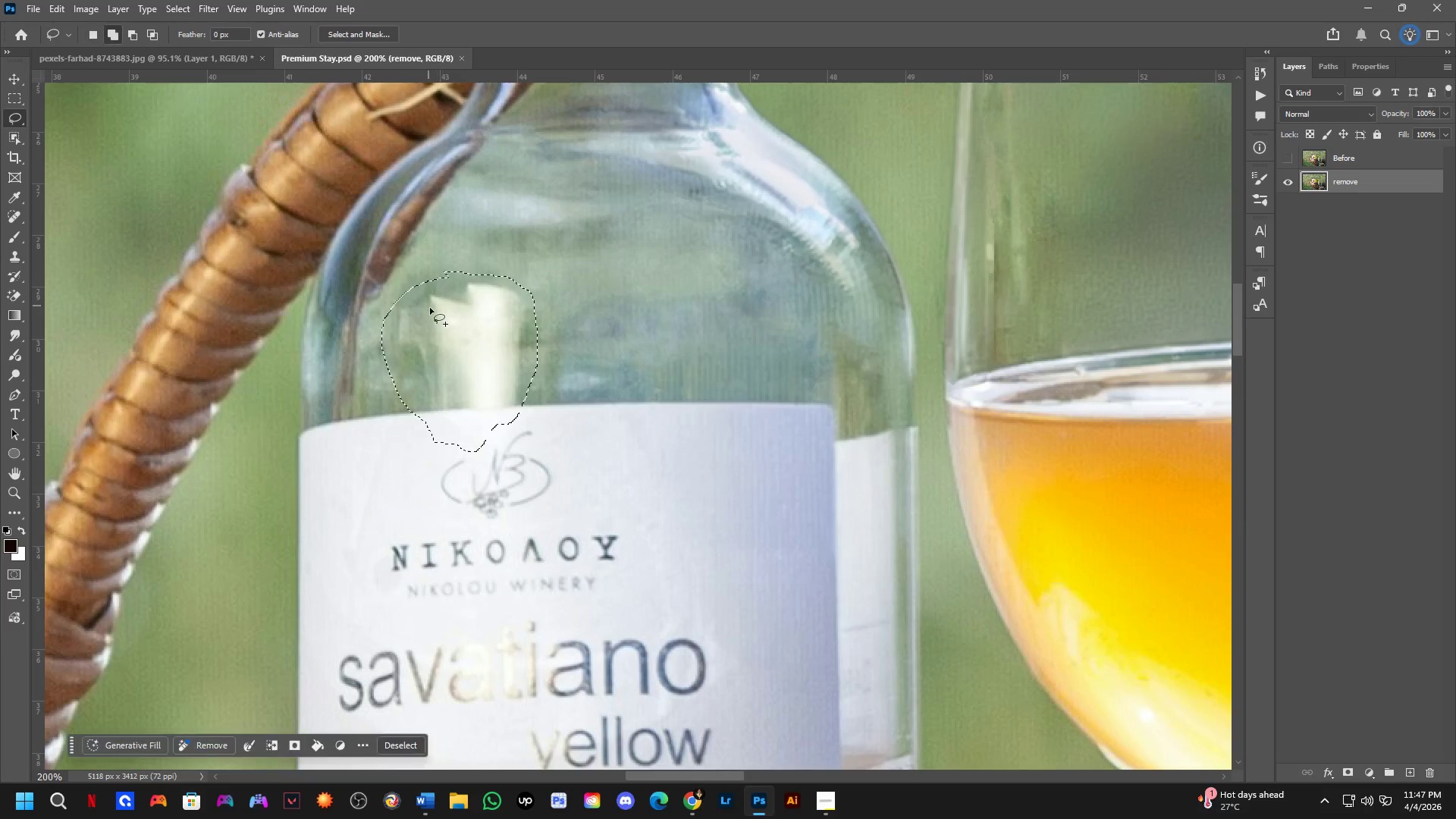 
hold_key(key=Space, duration=0.69)
 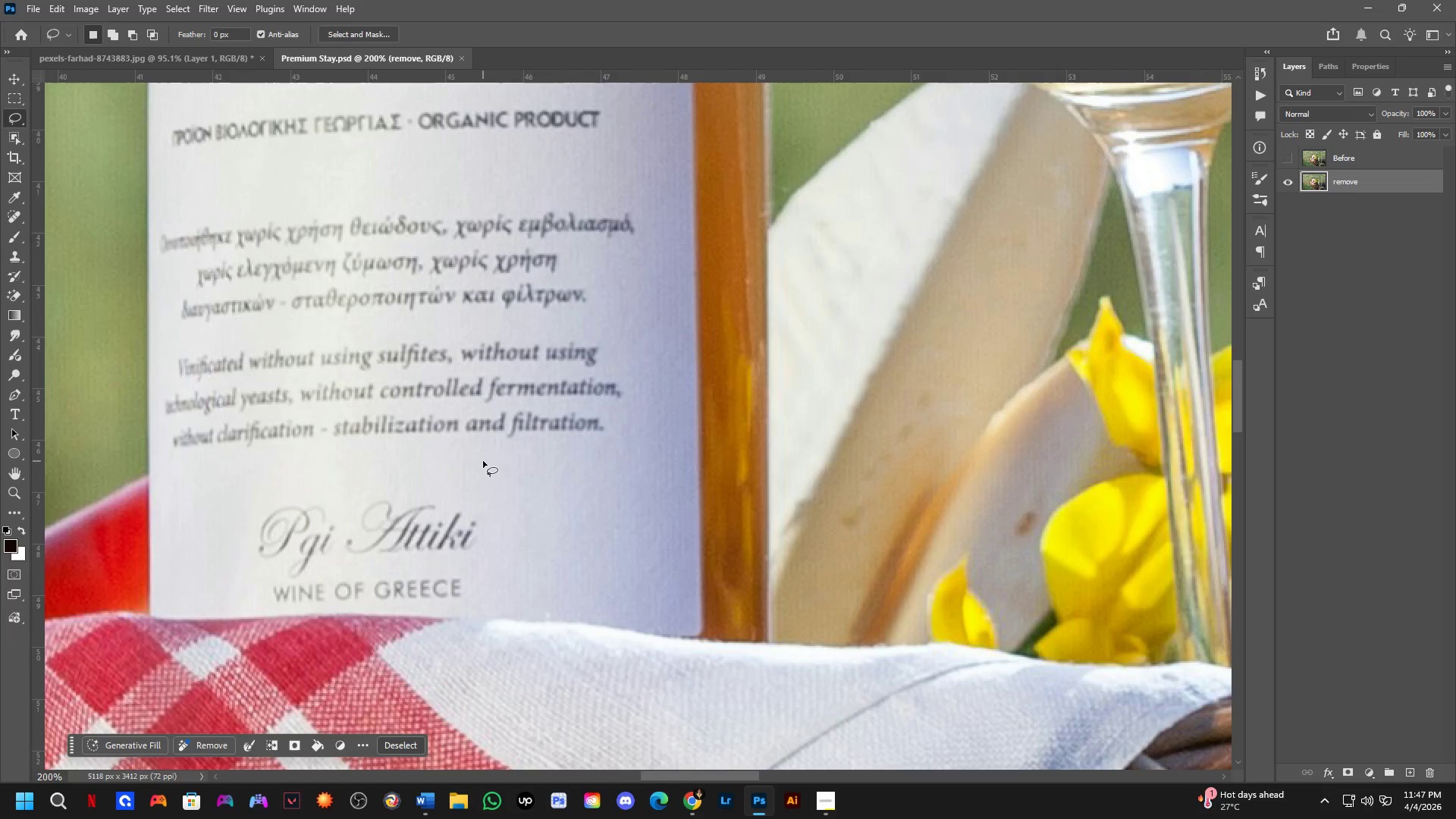 
left_click_drag(start_coordinate=[497, 408], to_coordinate=[500, 340])
 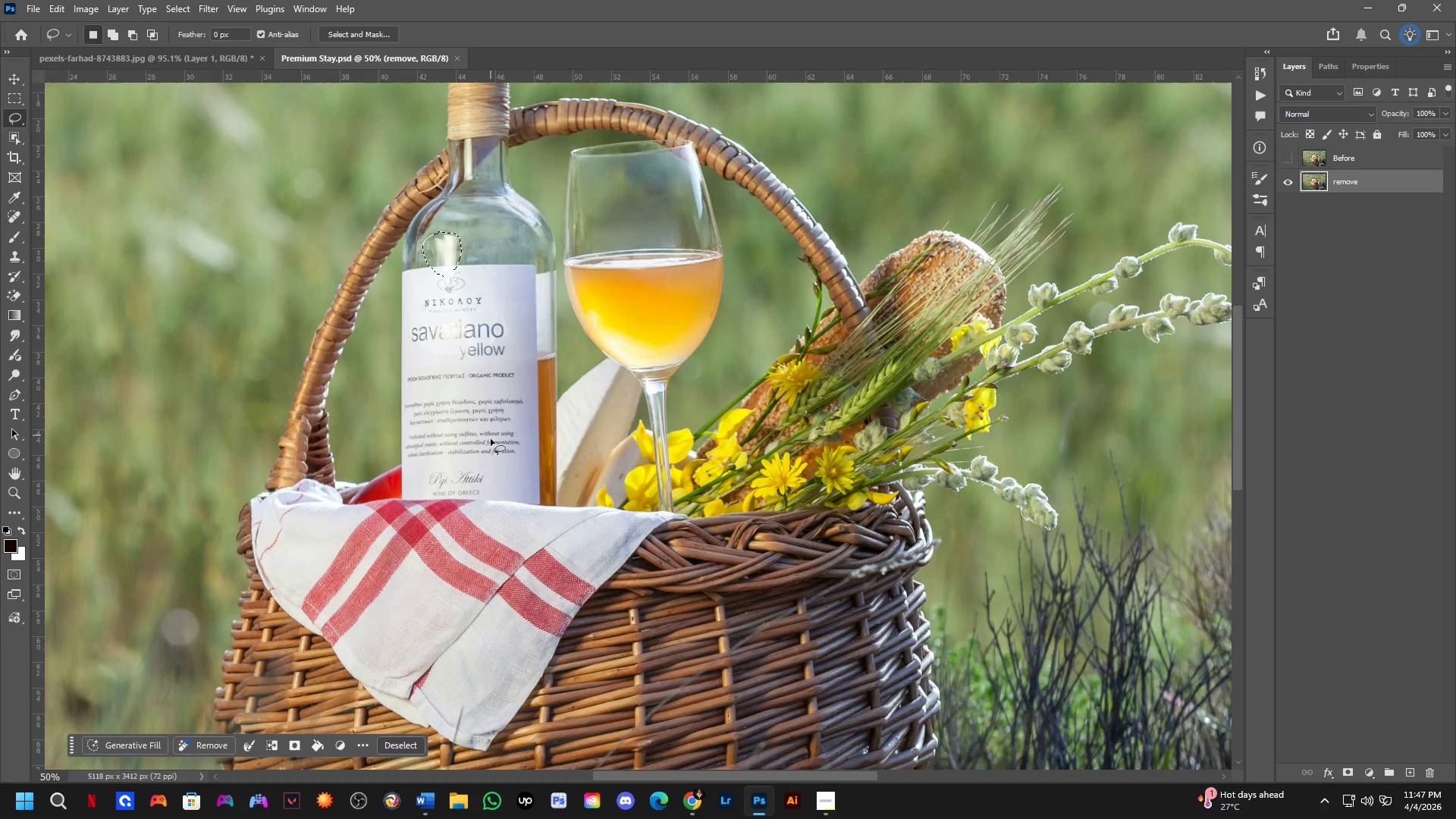 
scroll: coordinate [431, 310], scroll_direction: down, amount: 3.0
 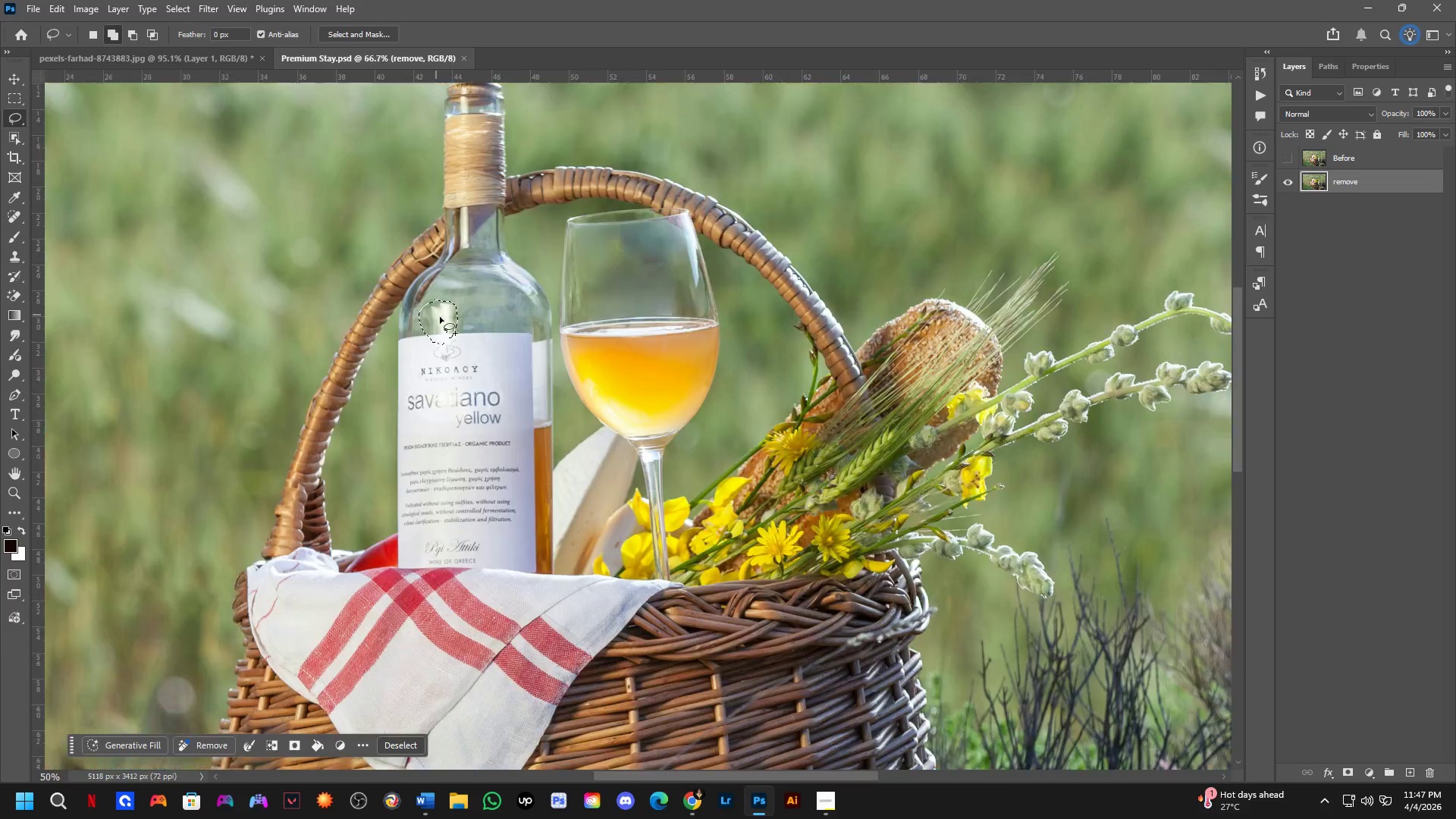 
key(Shift+ShiftLeft)
 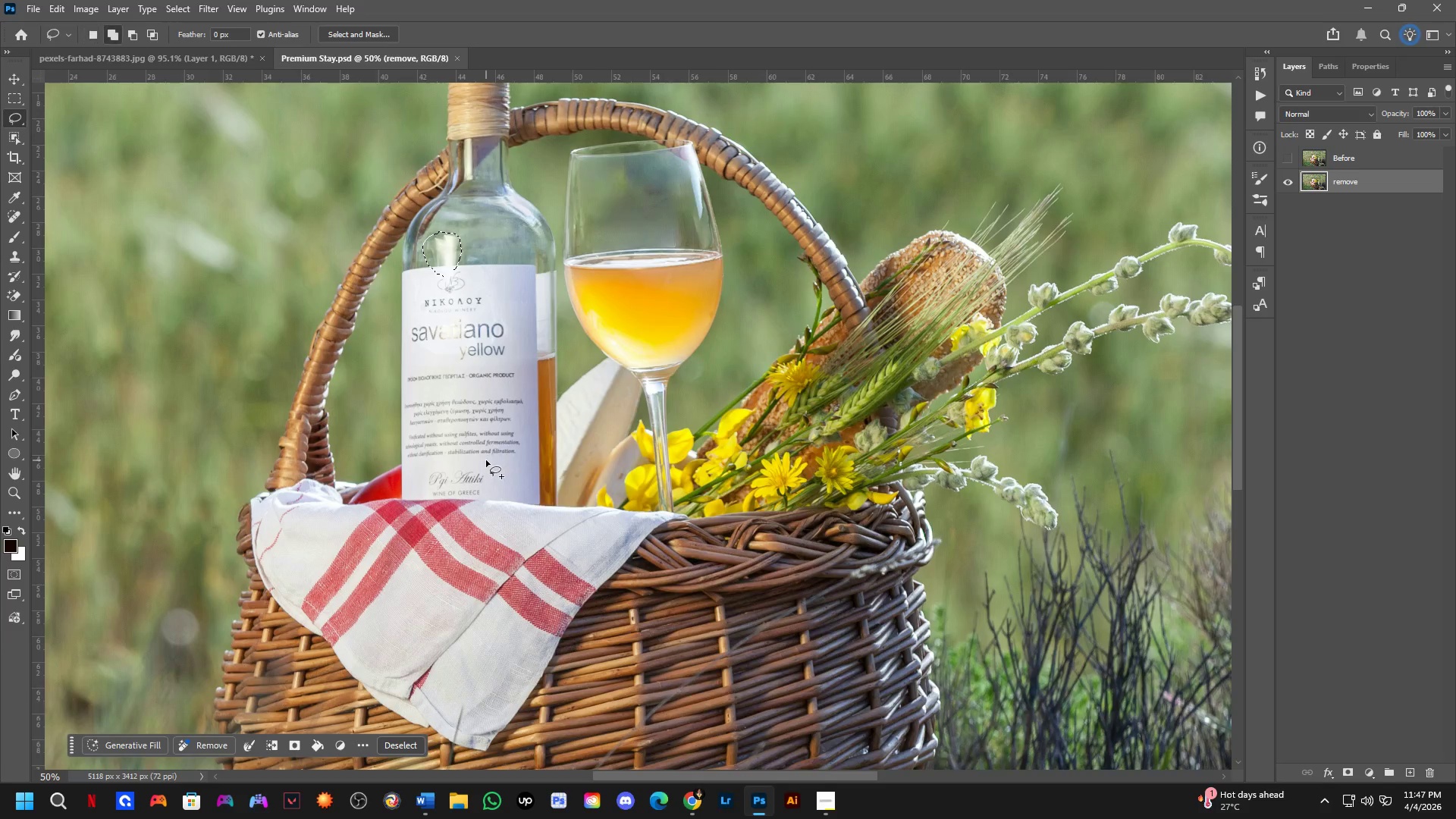 
hold_key(key=ShiftLeft, duration=0.48)
 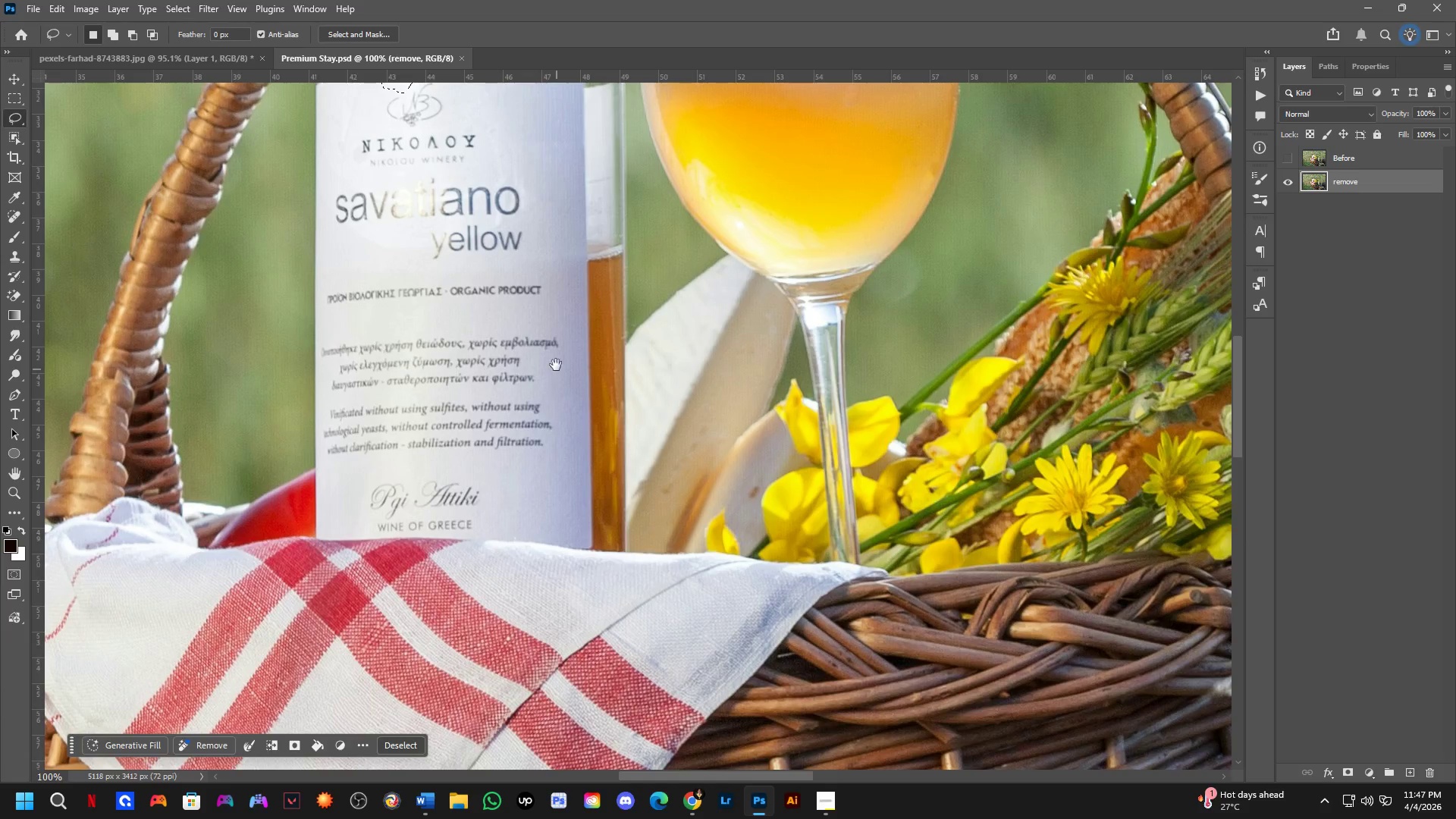 
scroll: coordinate [485, 460], scroll_direction: up, amount: 3.0
 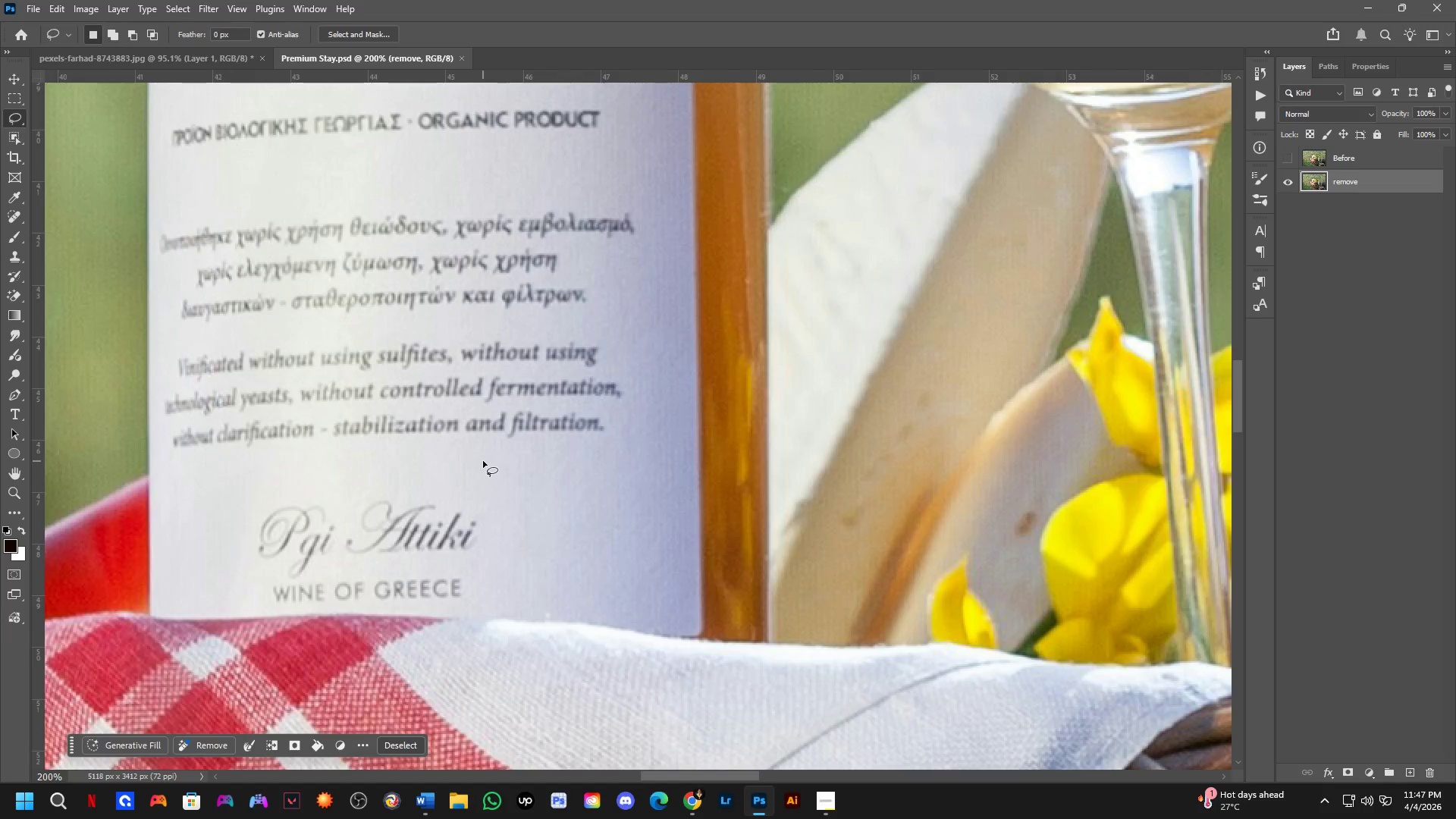 
hold_key(key=Space, duration=1.31)
 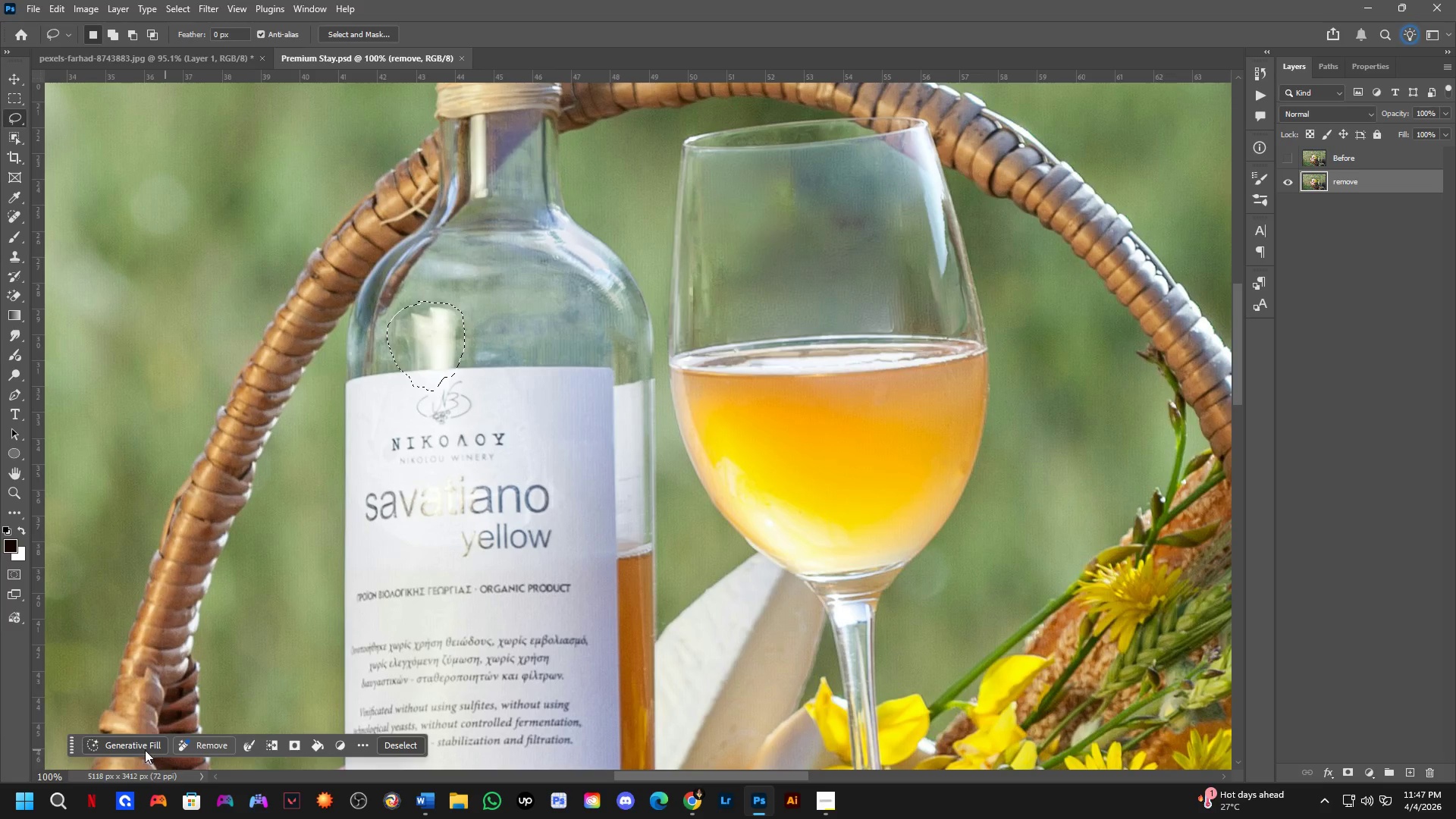 
scroll: coordinate [483, 461], scroll_direction: down, amount: 1.0
 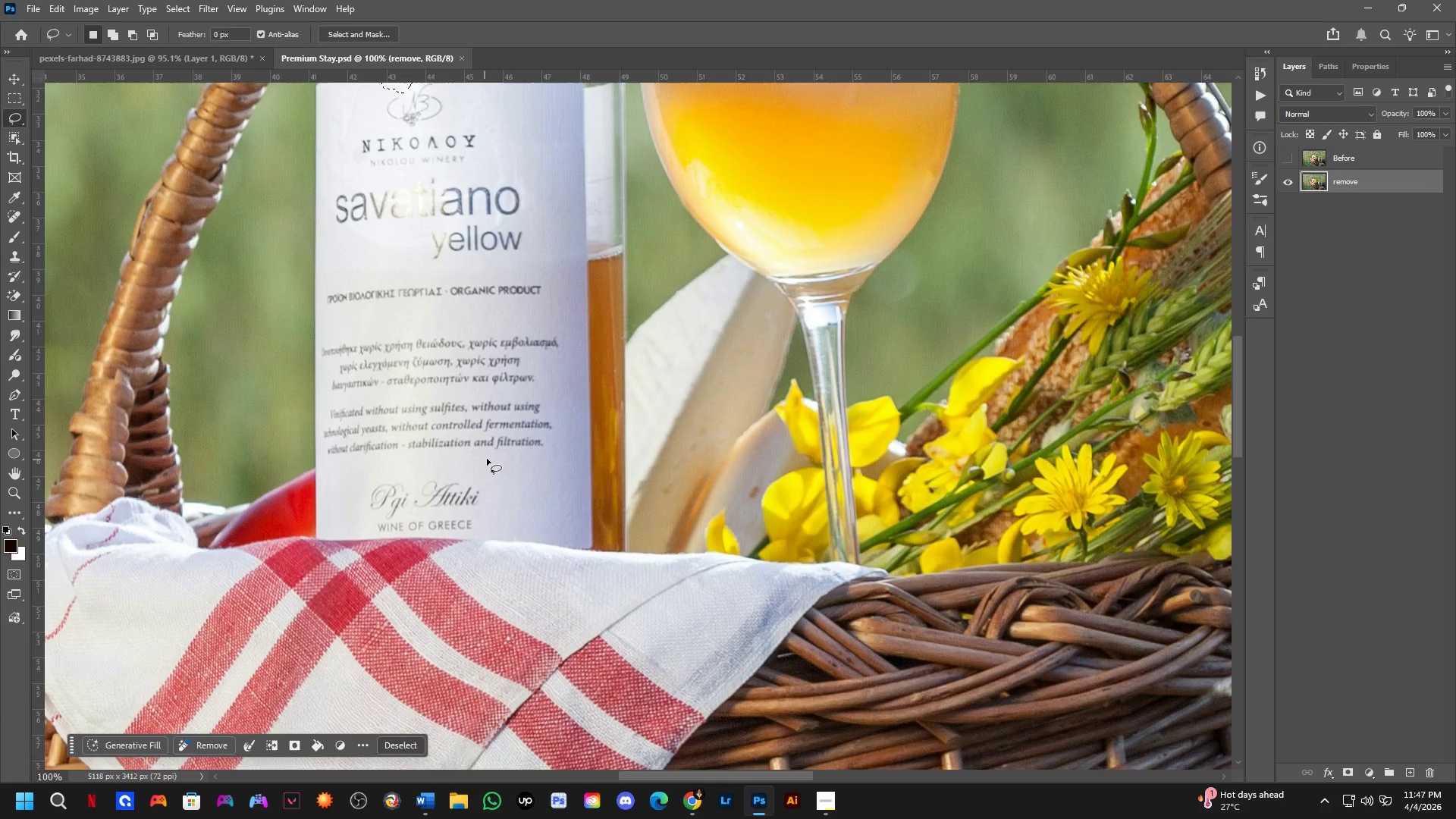 
left_click_drag(start_coordinate=[556, 353], to_coordinate=[557, 529])
 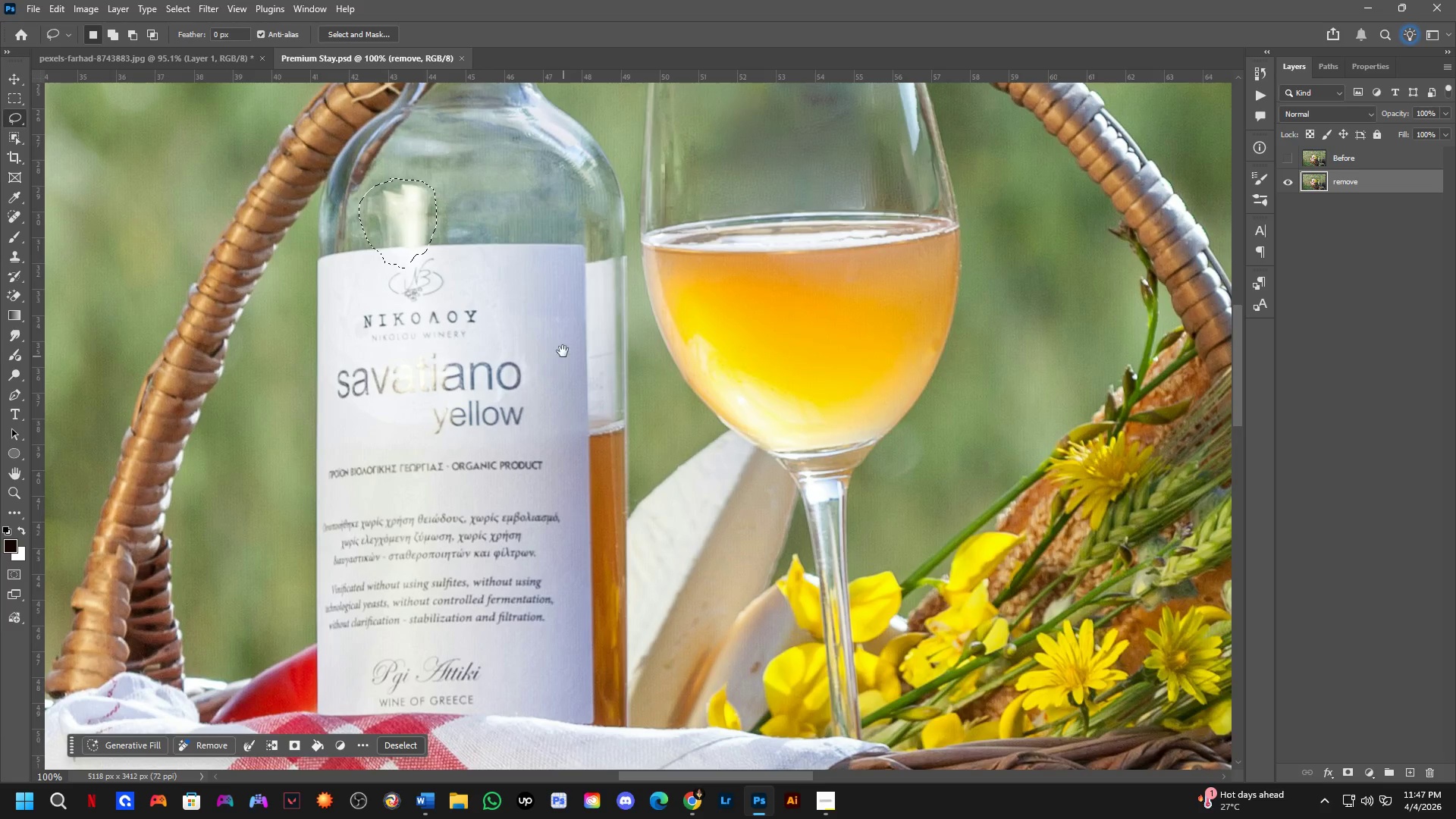 
left_click_drag(start_coordinate=[567, 370], to_coordinate=[595, 493])
 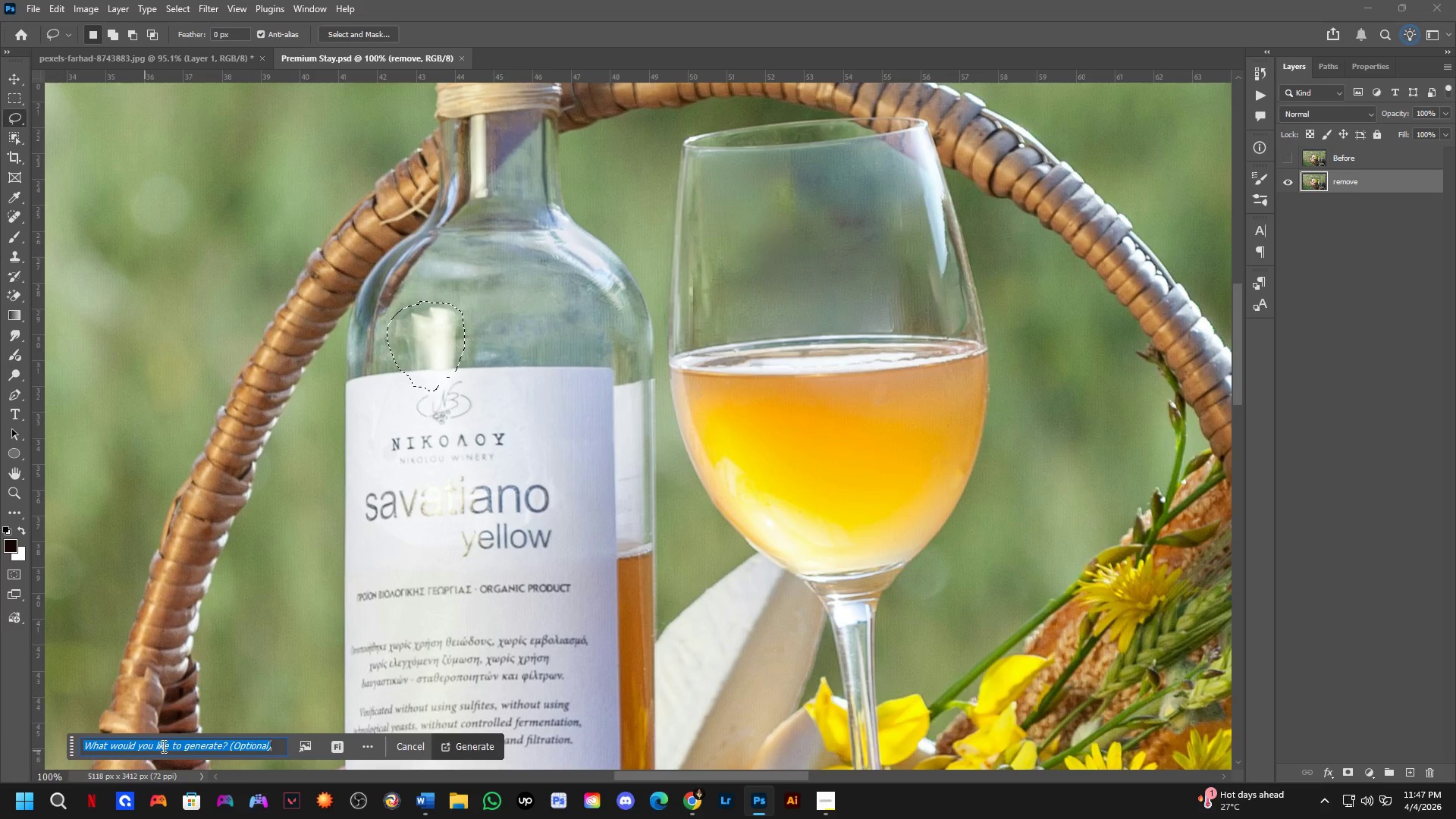 
type(remove)
 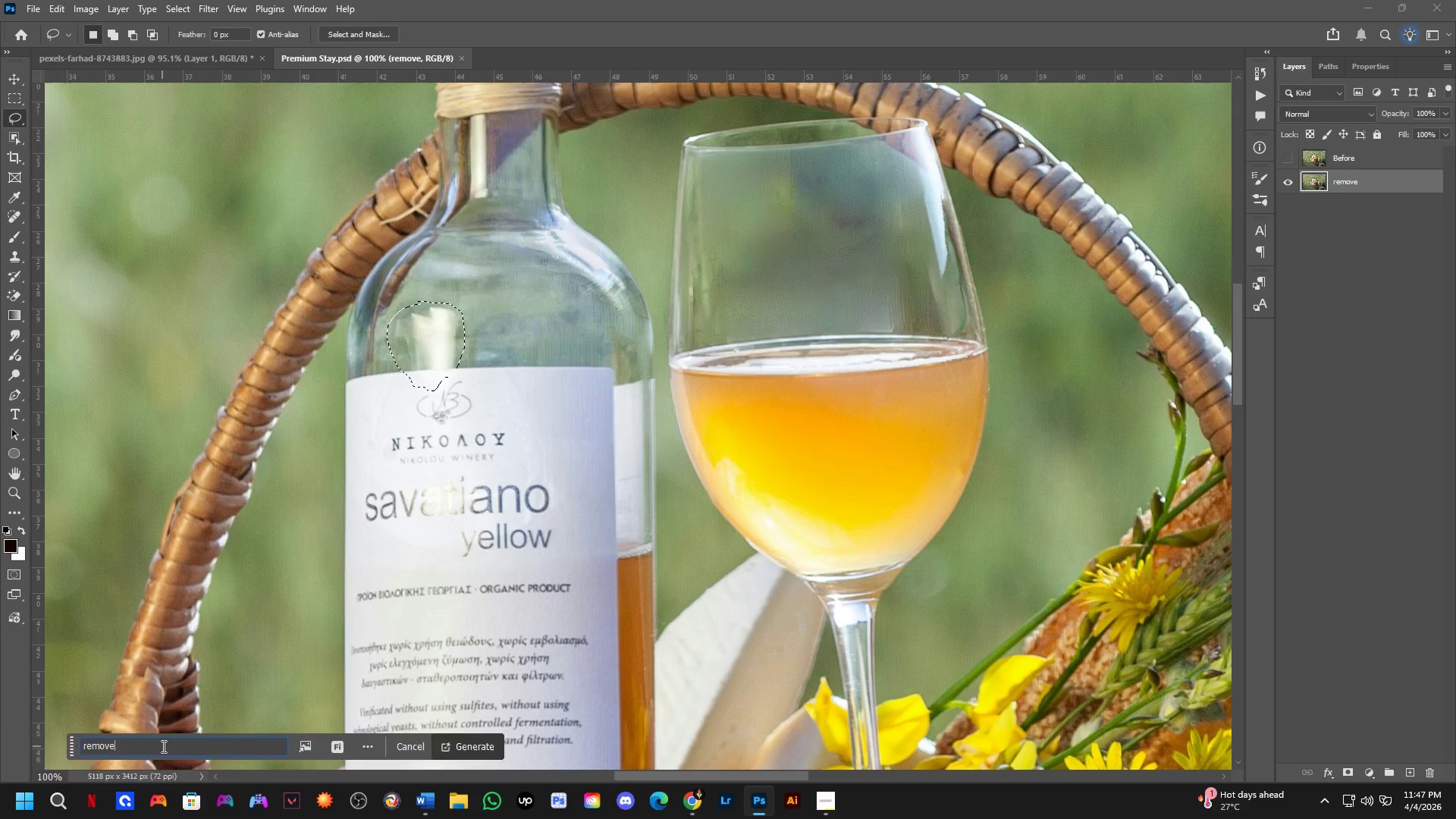 
key(Enter)
 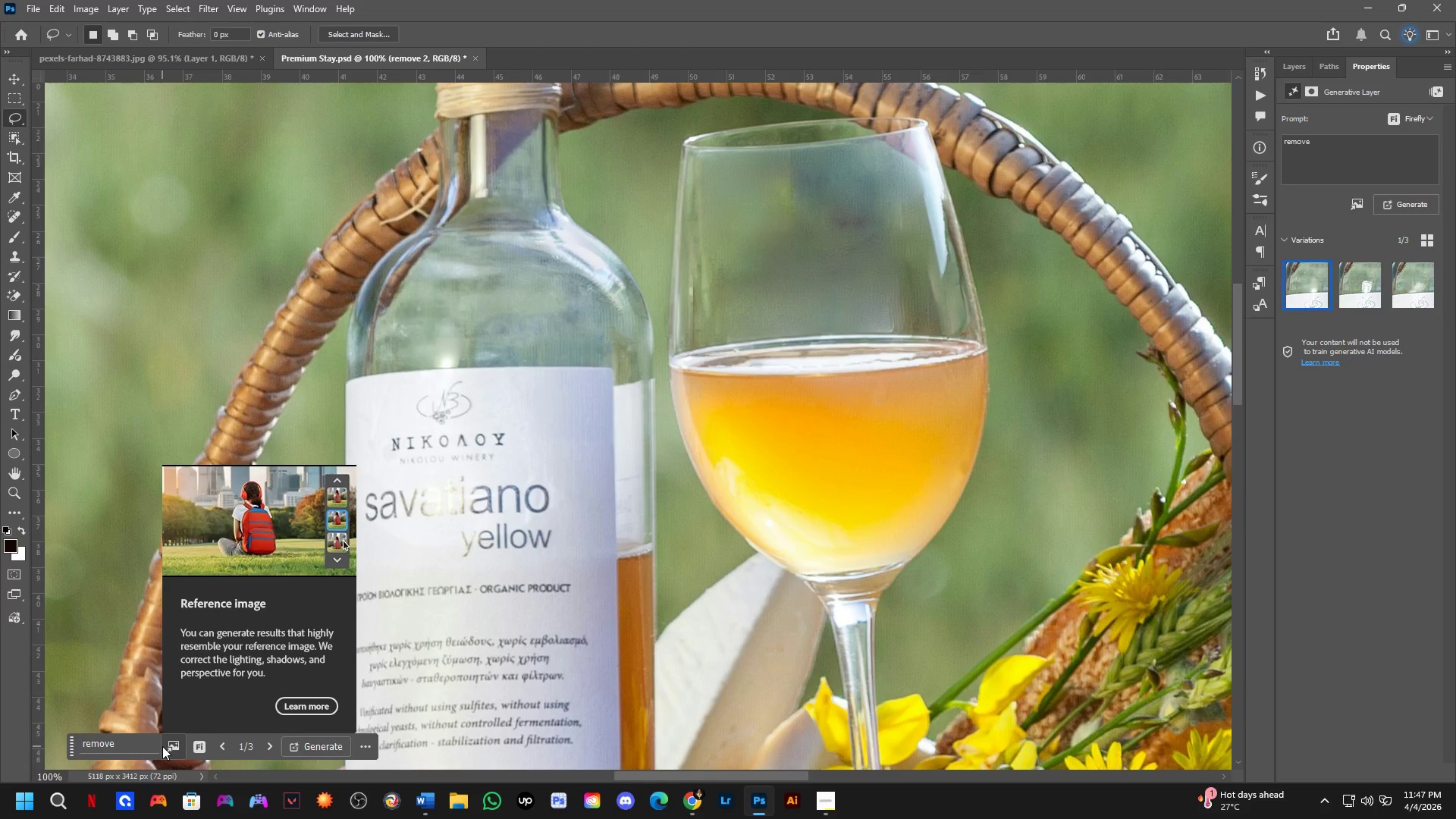 
wait(38.31)
 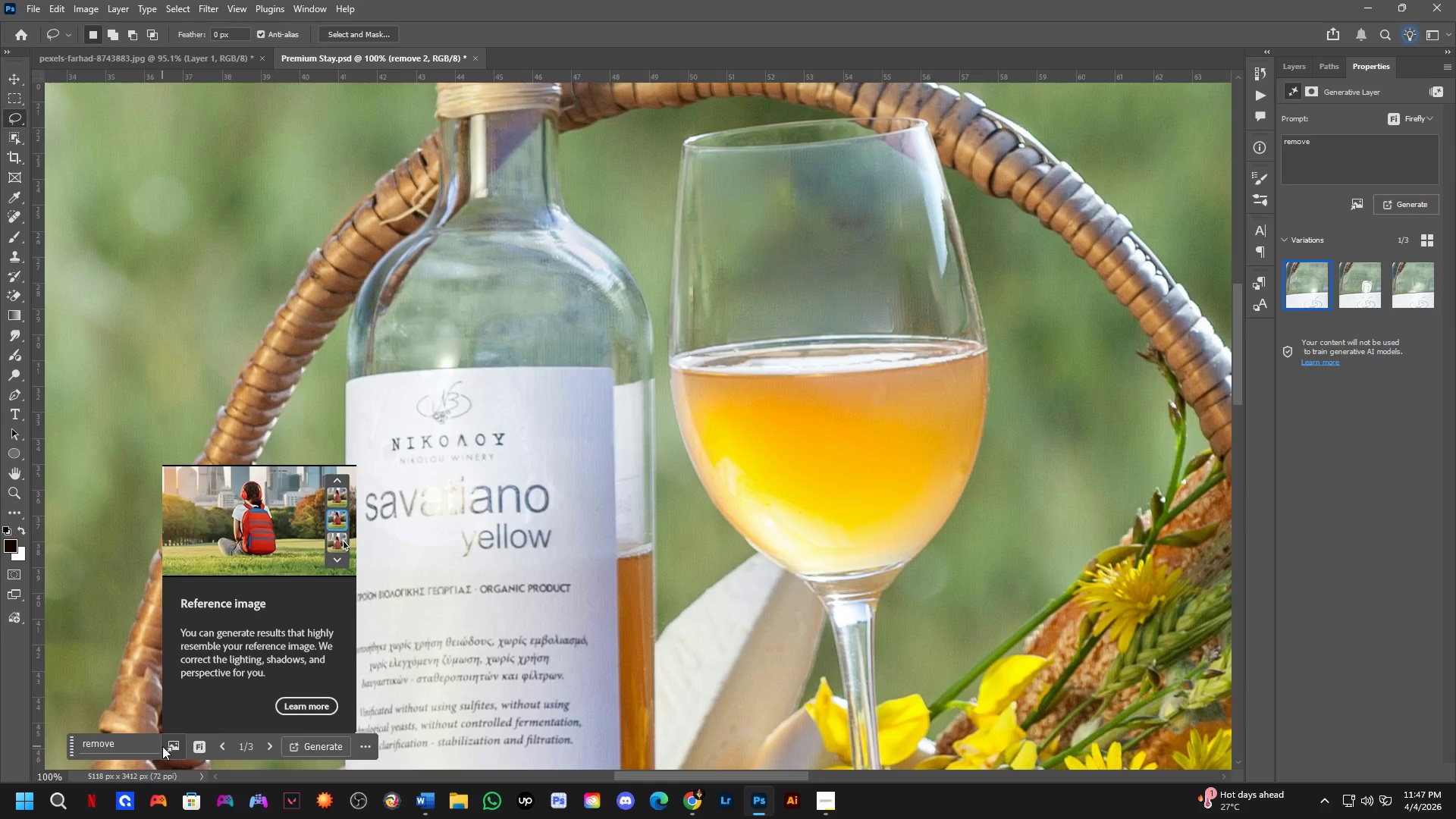 
left_click([1350, 291])
 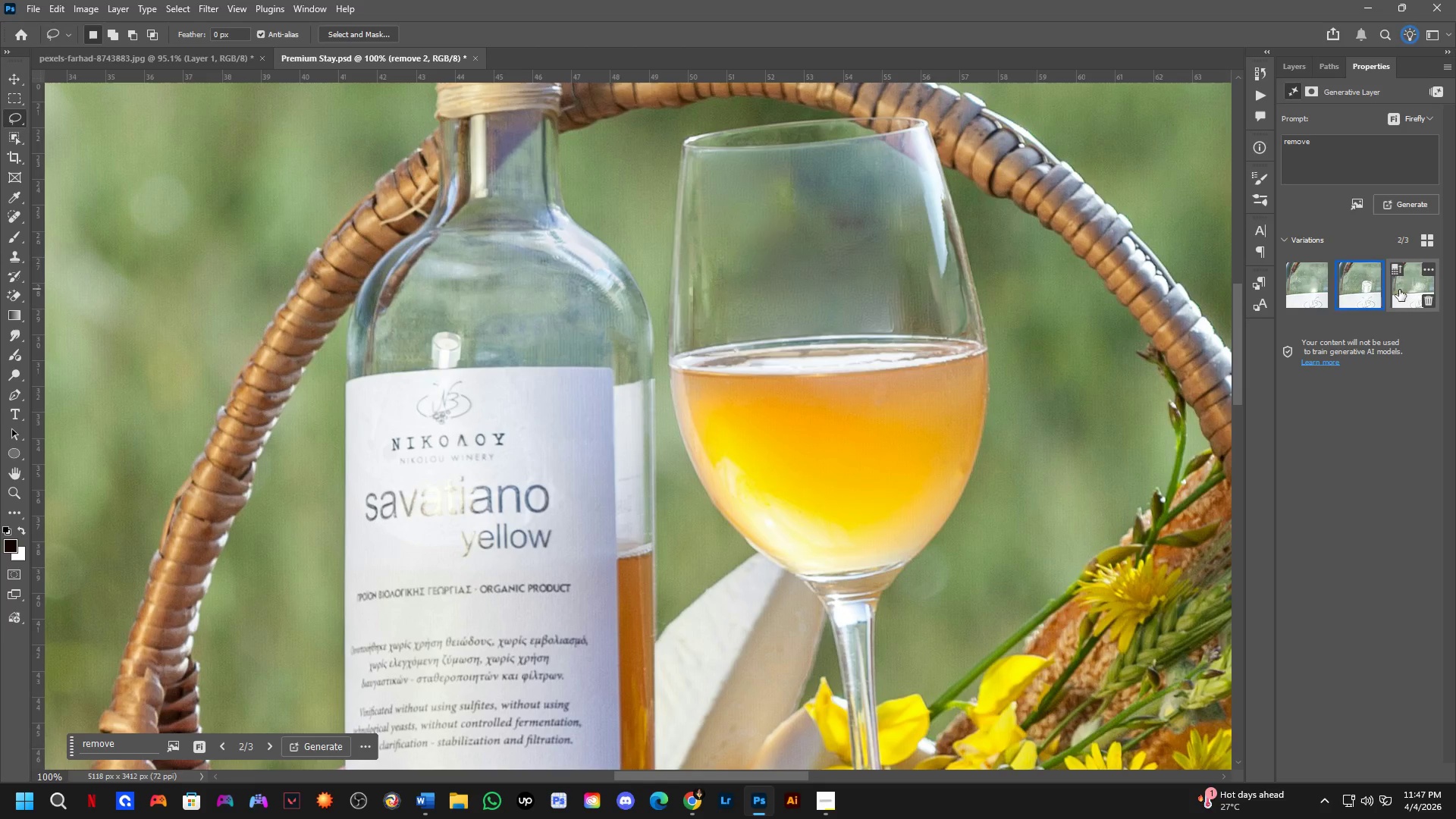 
left_click([1407, 289])
 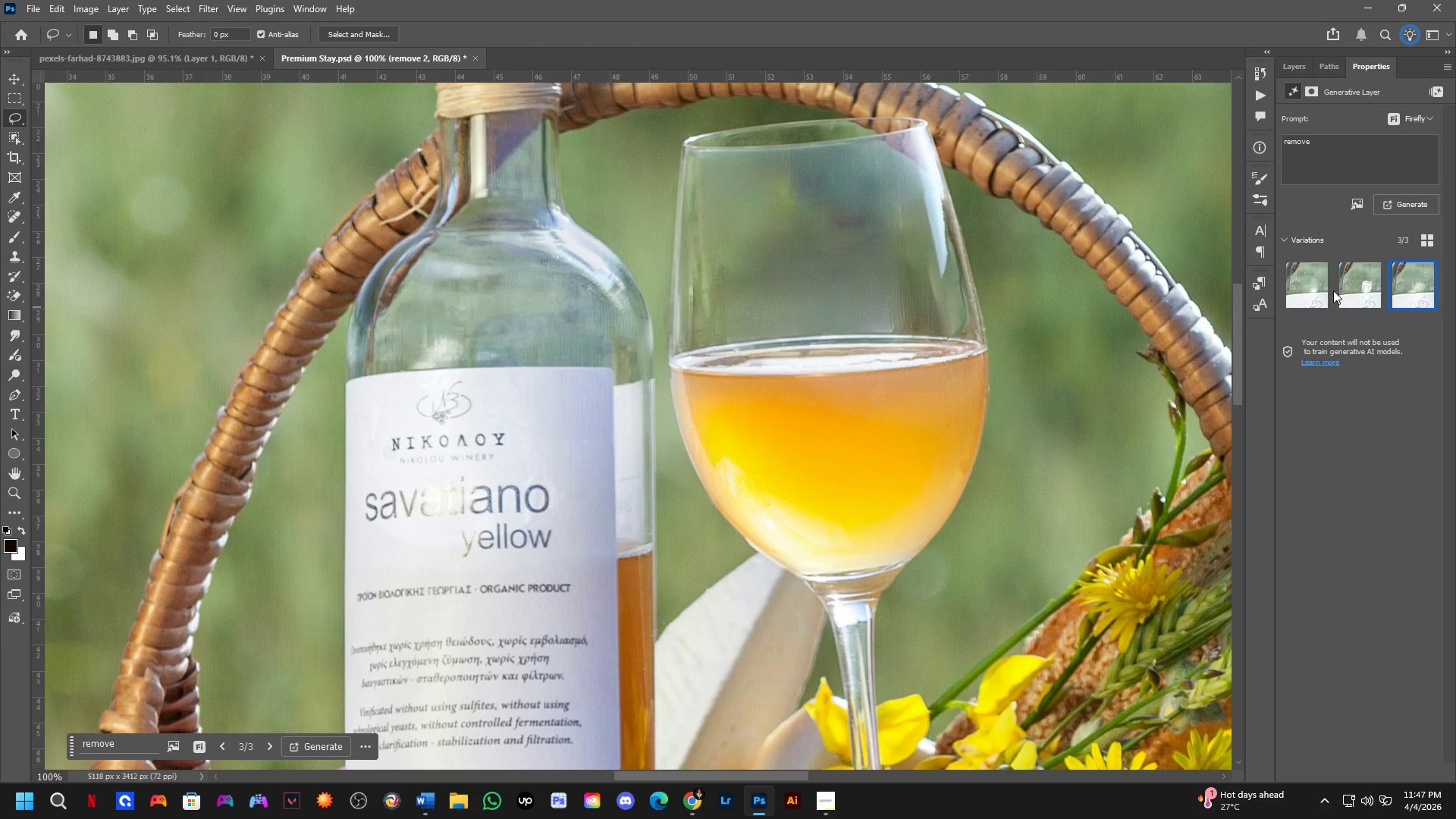 
left_click([1355, 288])
 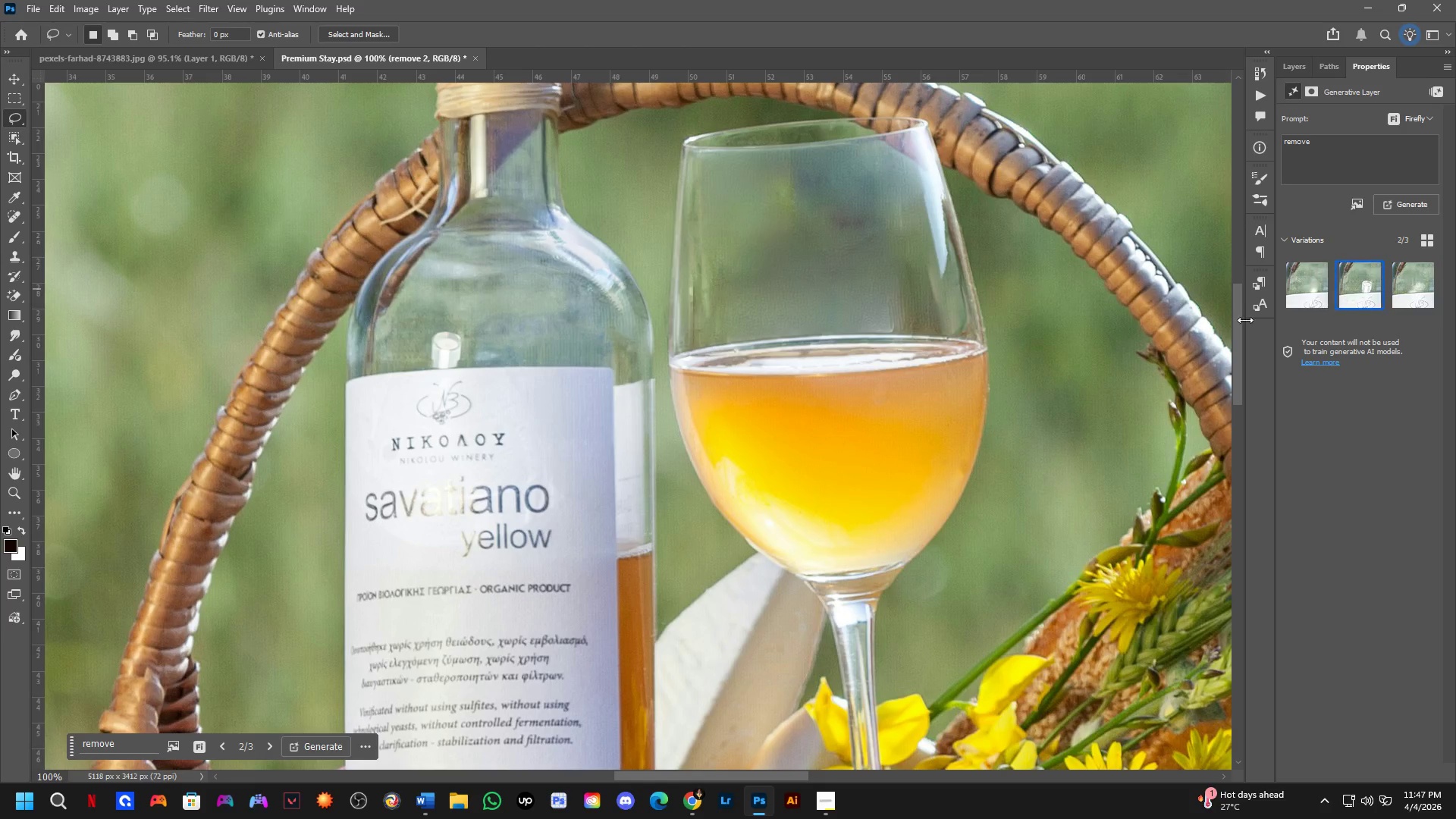 
key(Control+Z)
 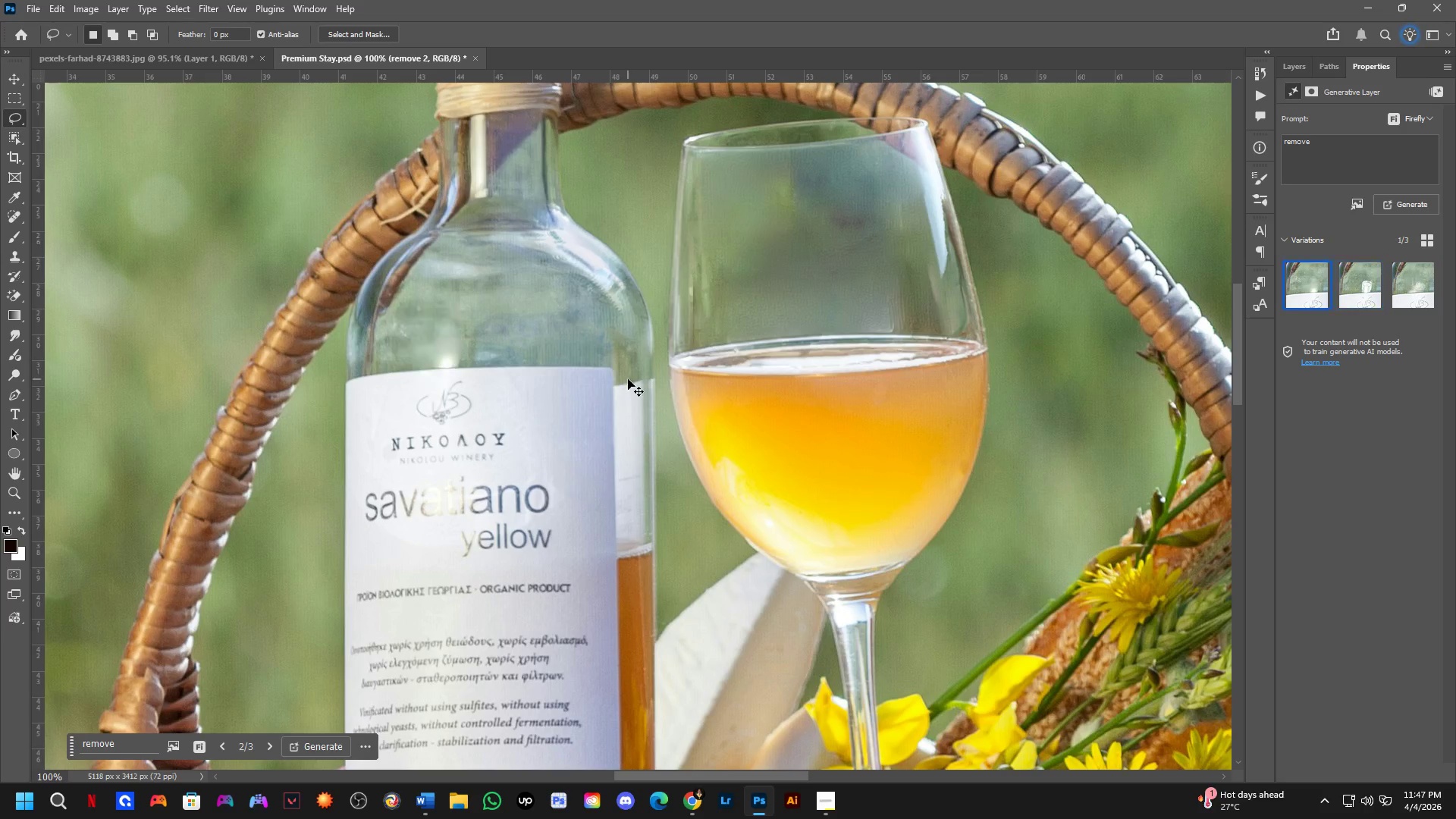 
key(Control+Z)
 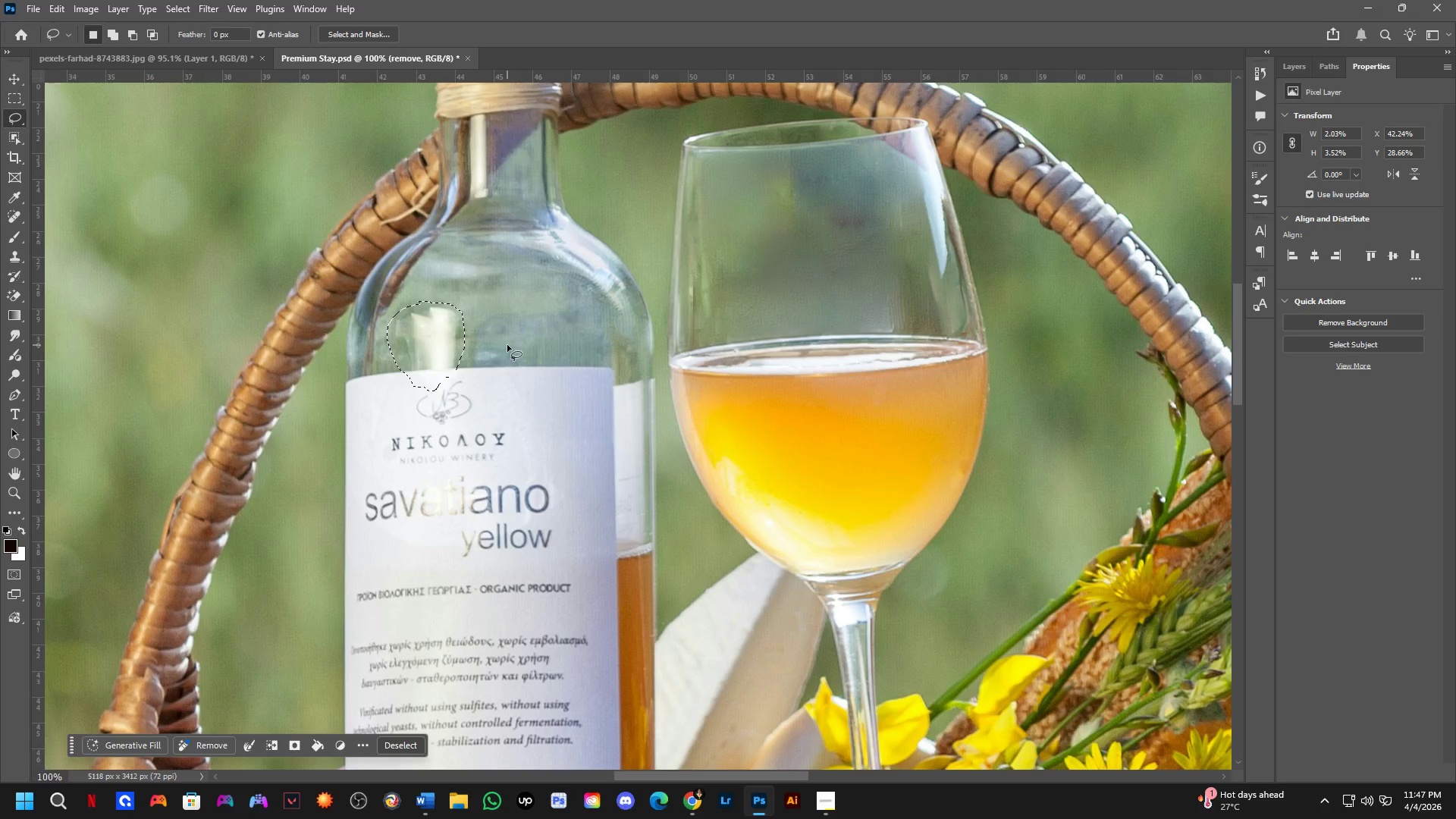 
hold_key(key=AltLeft, duration=0.34)
left_click_drag(start_coordinate=[497, 360], to_coordinate=[484, 400])
 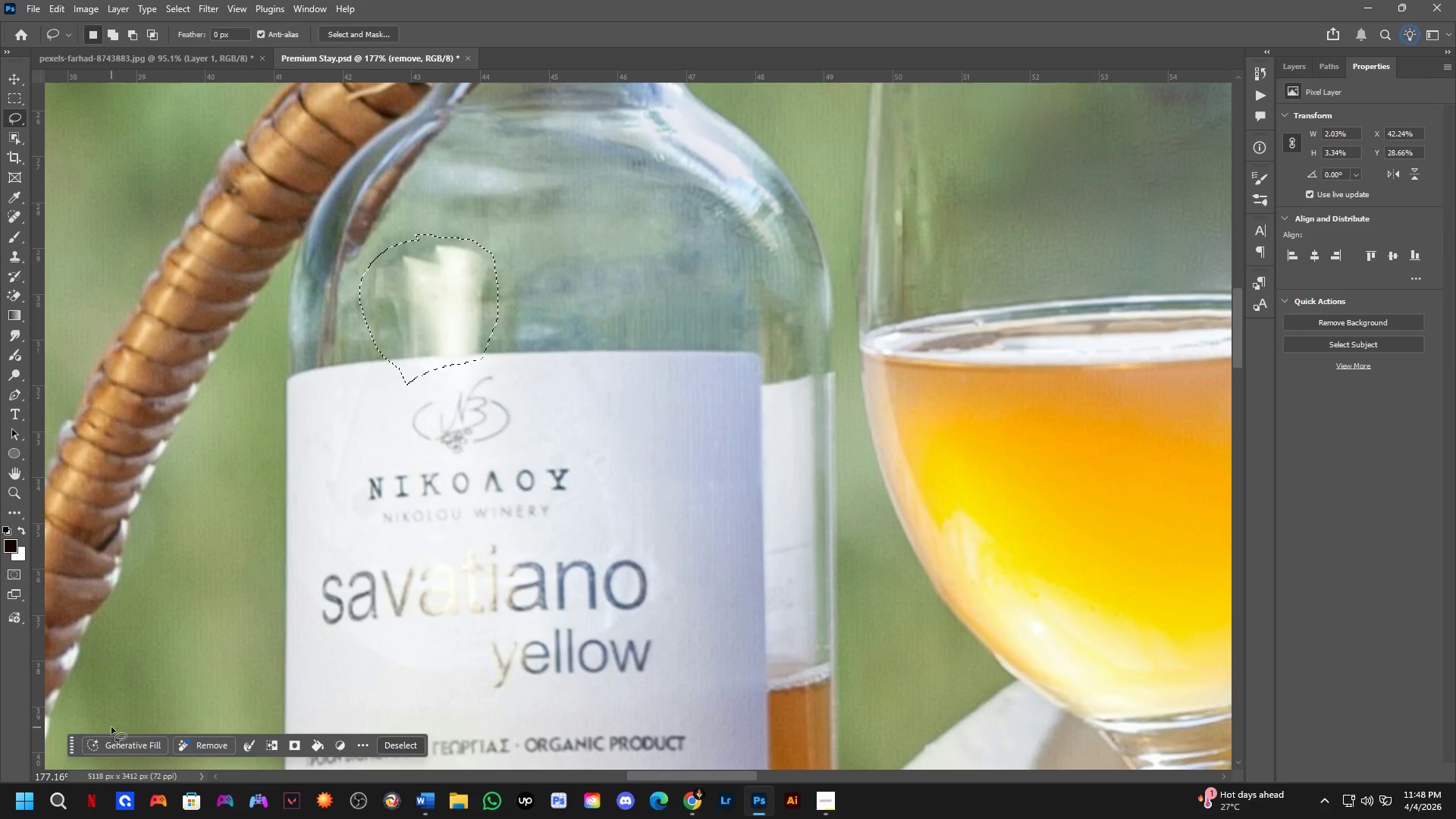 
scroll: coordinate [475, 362], scroll_direction: up, amount: 6.0
 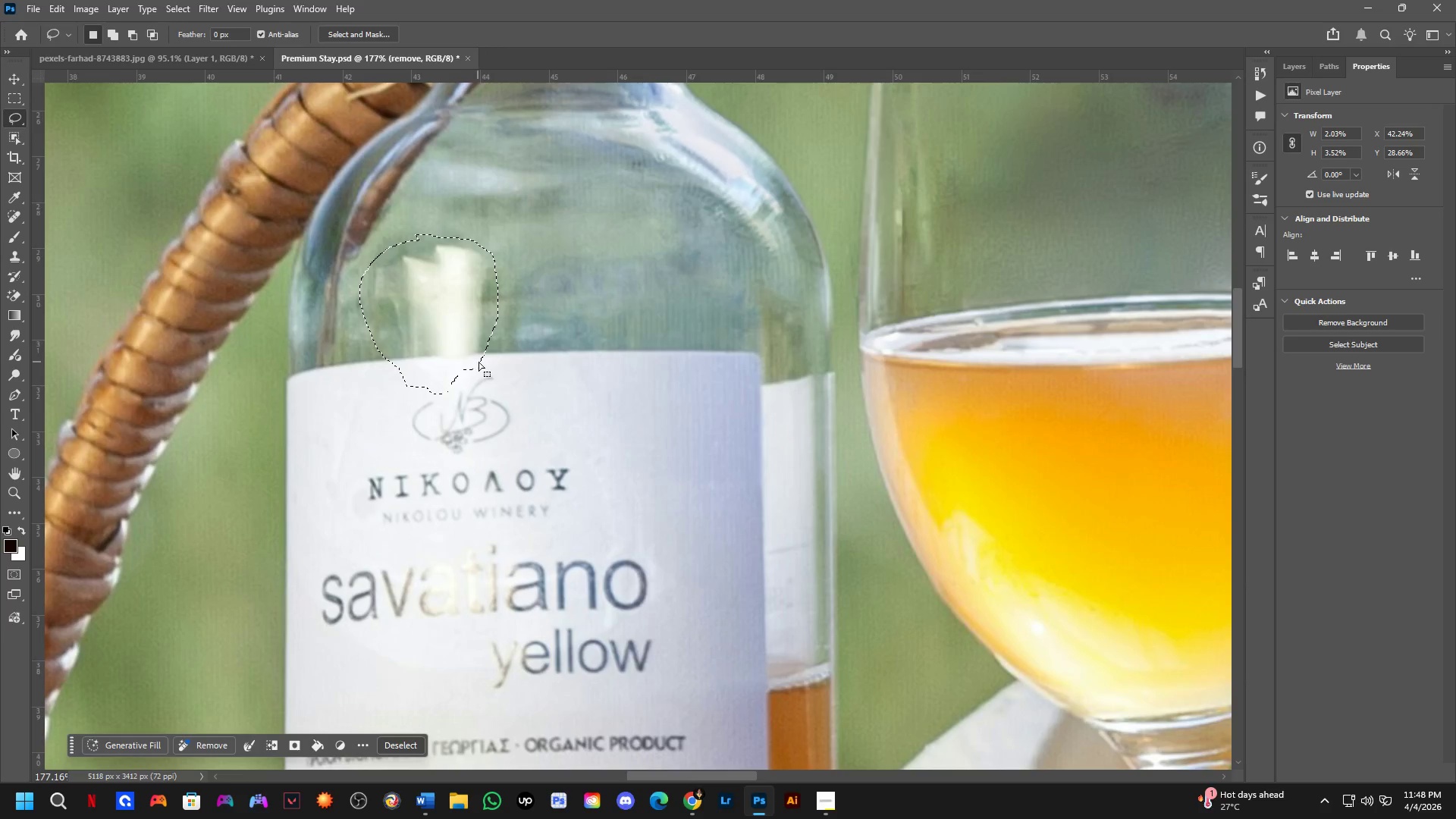 
left_click([127, 743])
 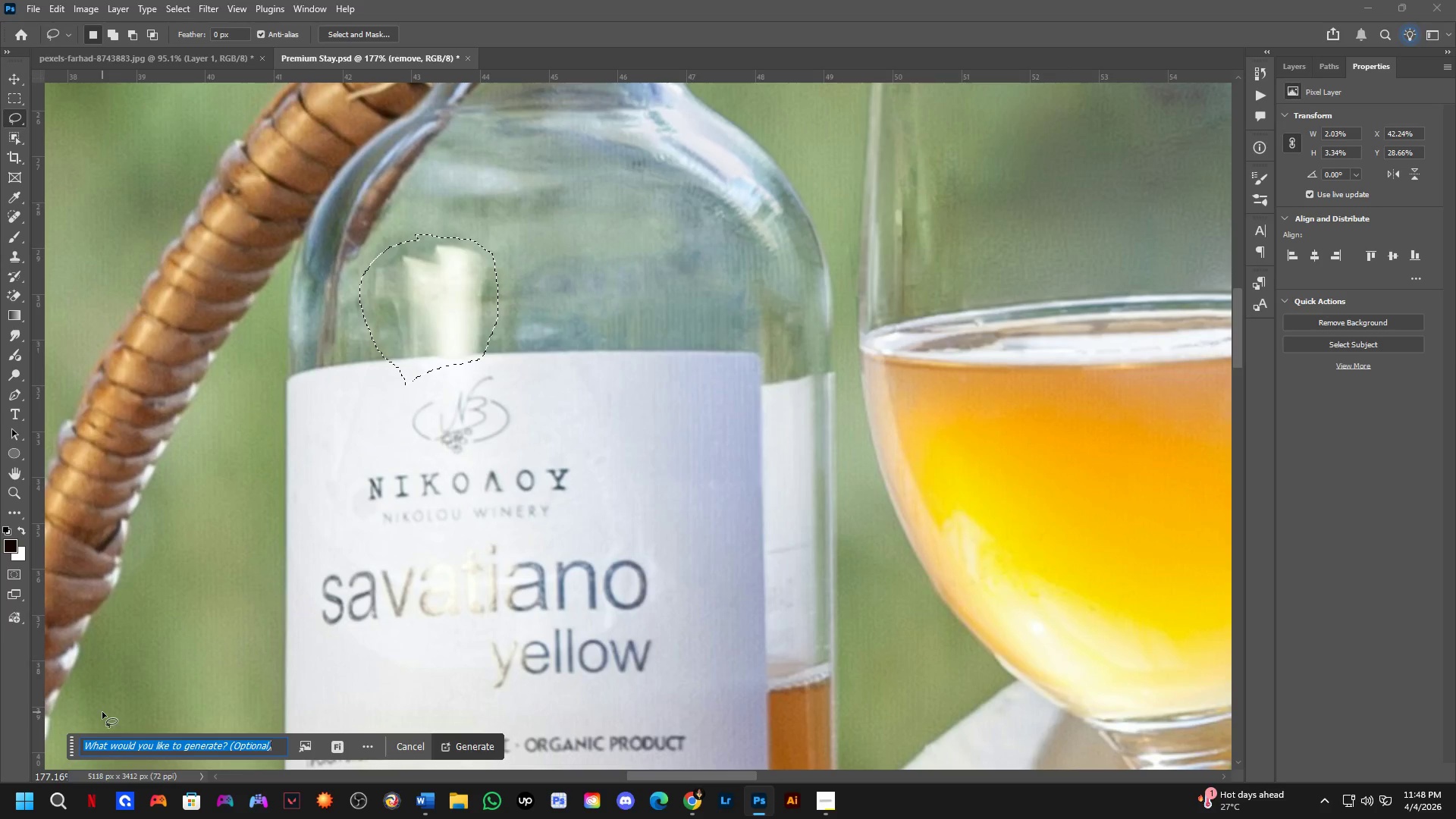 
type(remove the reflection)
 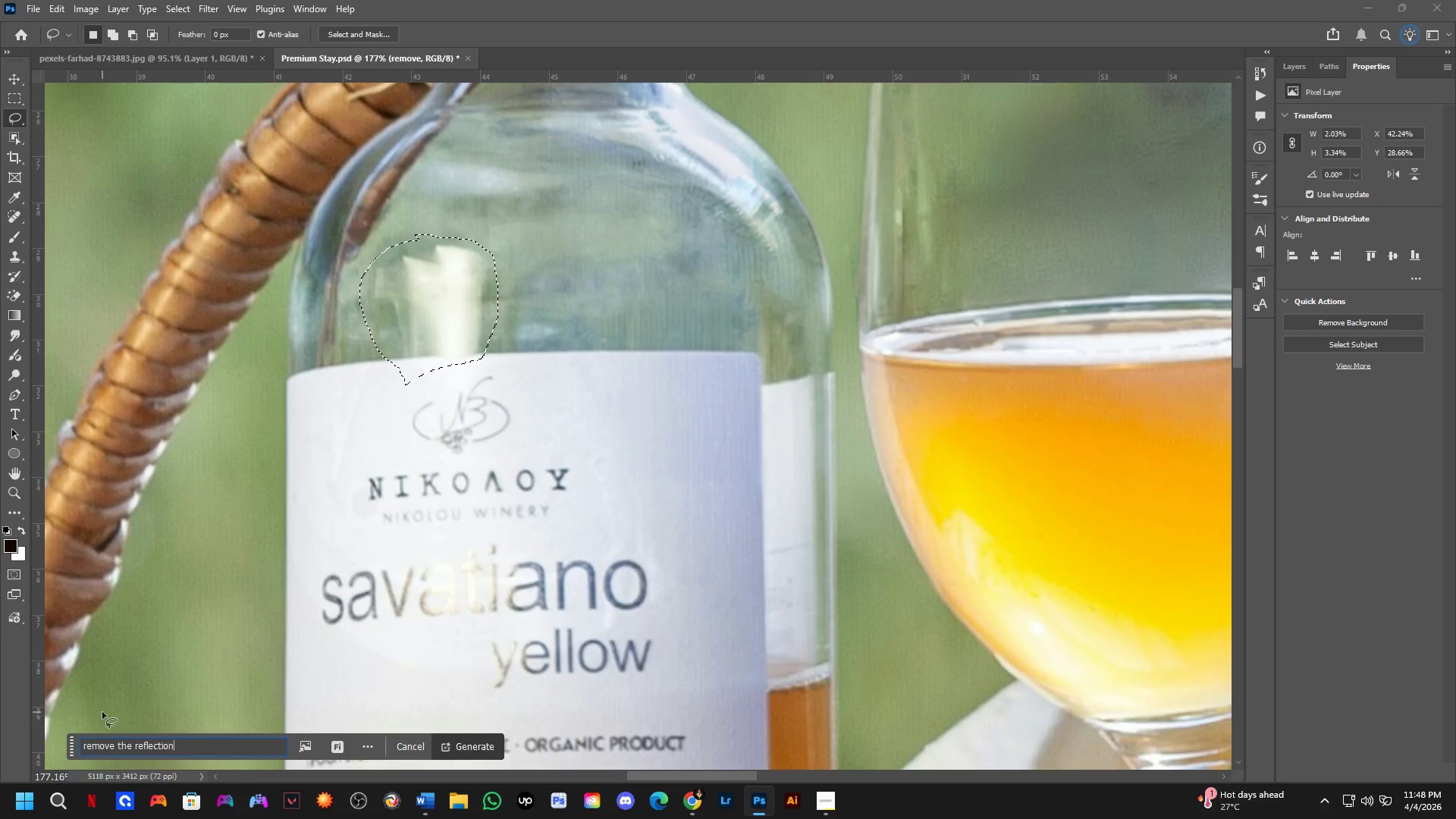 
key(Enter)
 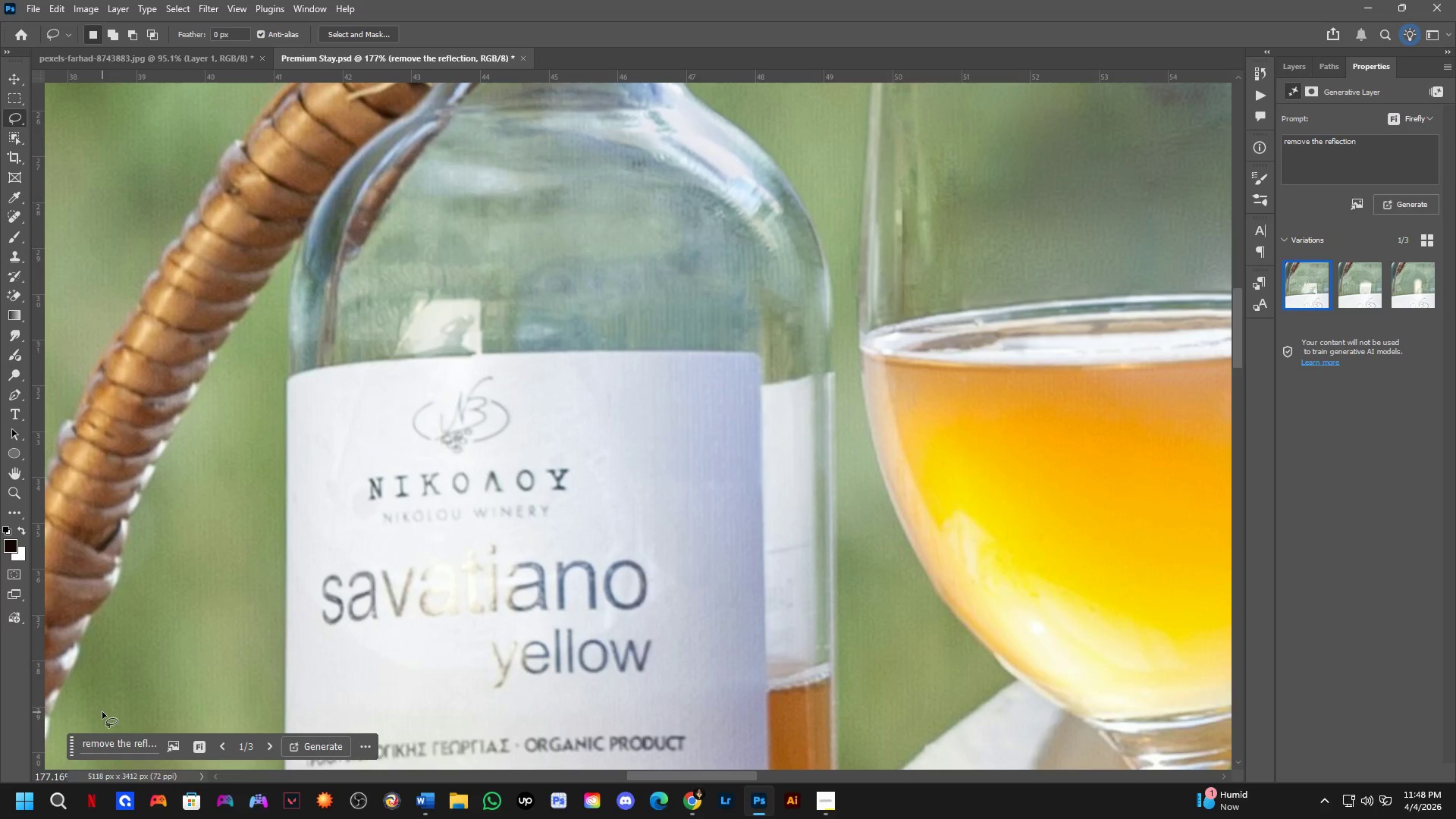 
wait(20.08)
 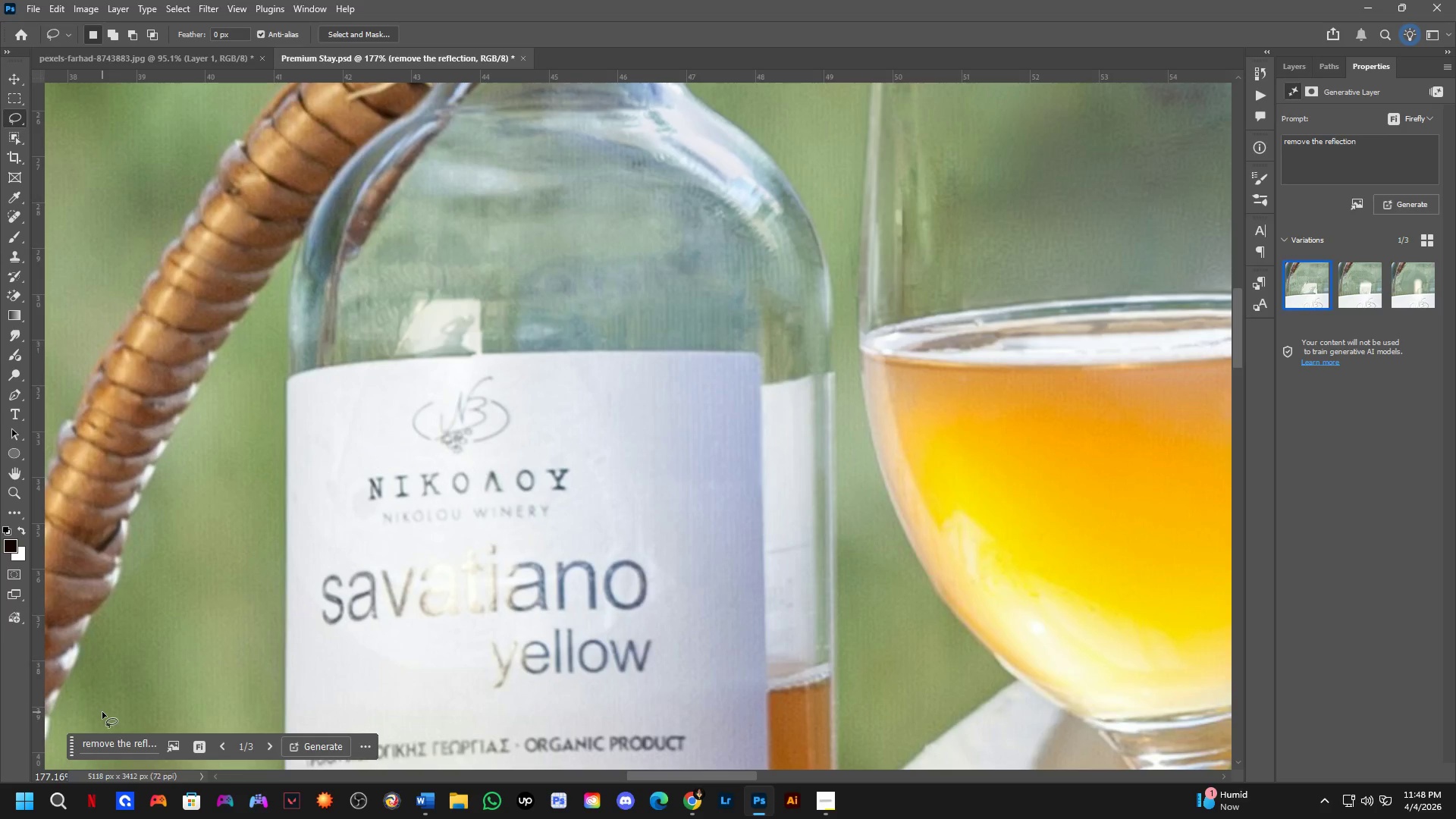 
left_click([1404, 289])
 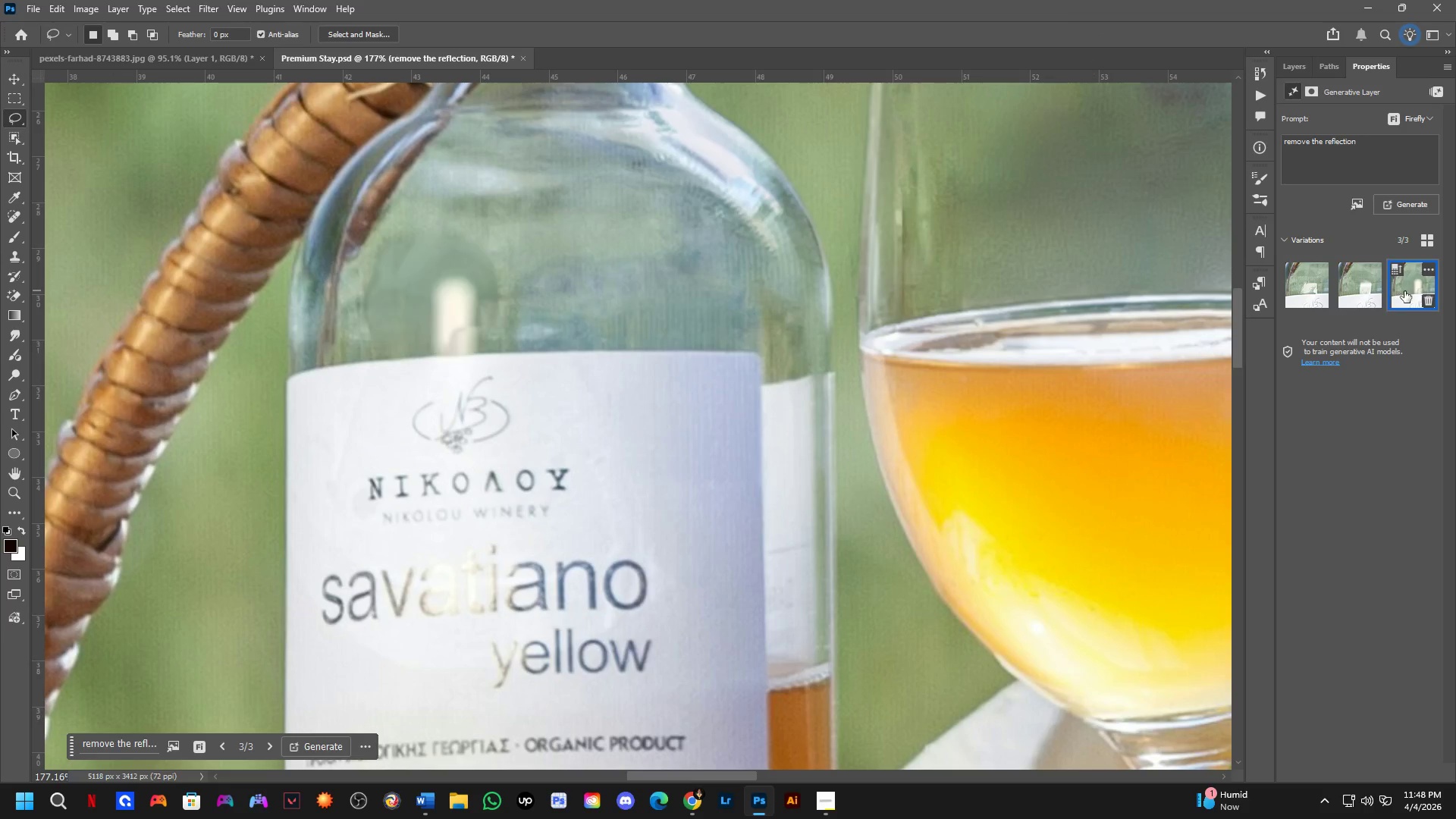 
key(Control+Z)
 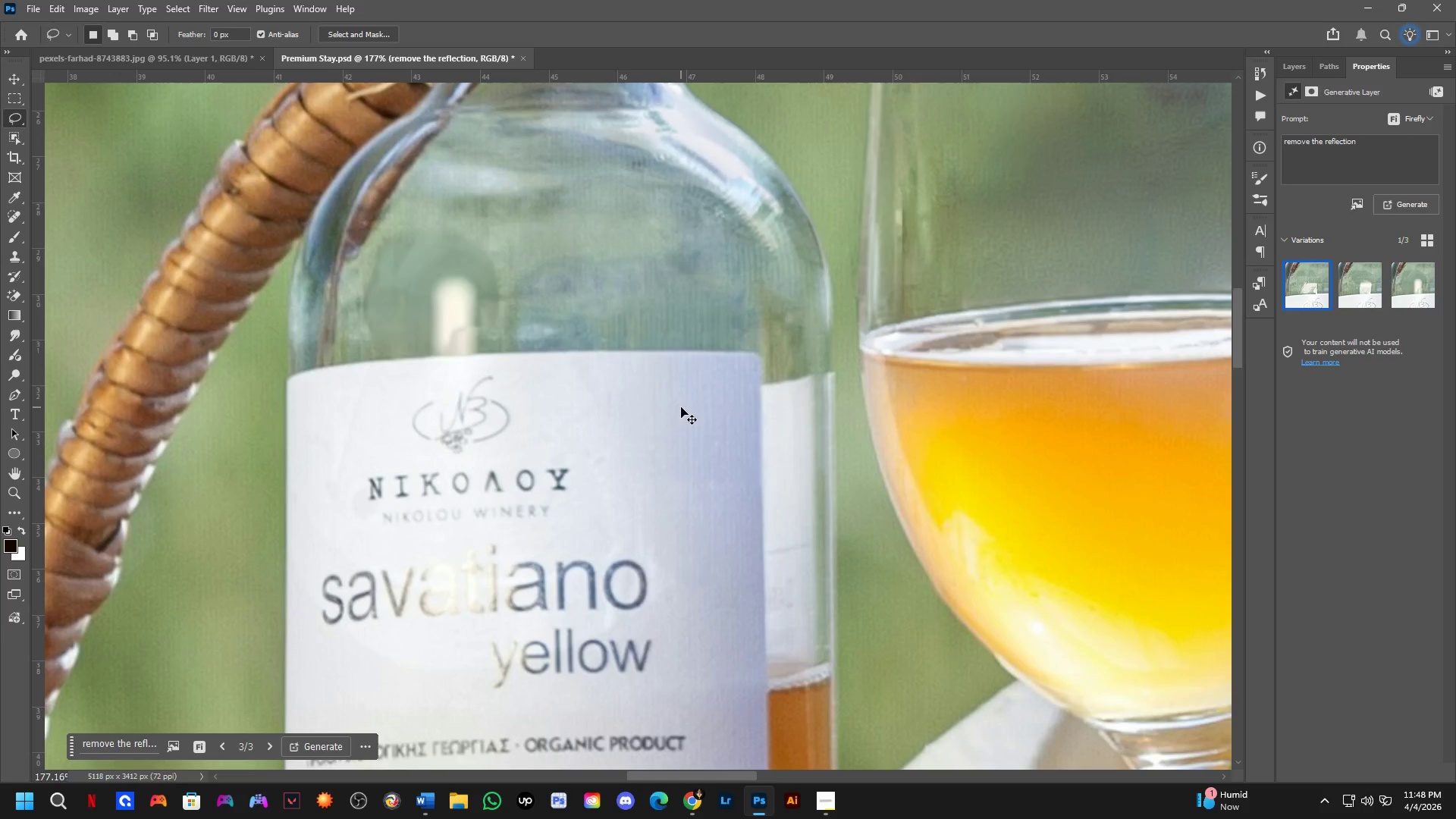 
key(Control+Z)
 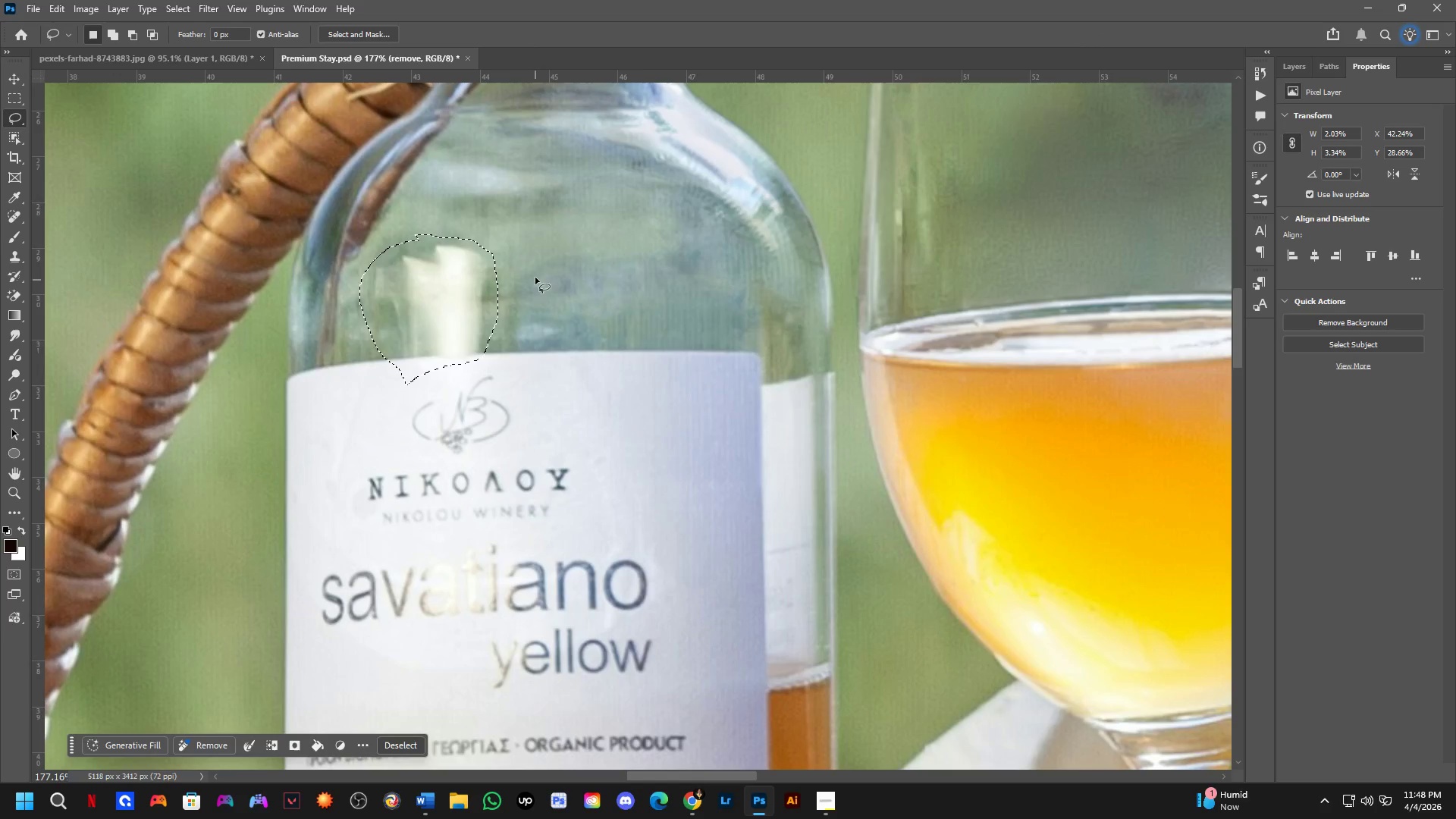 
left_click([535, 268])
 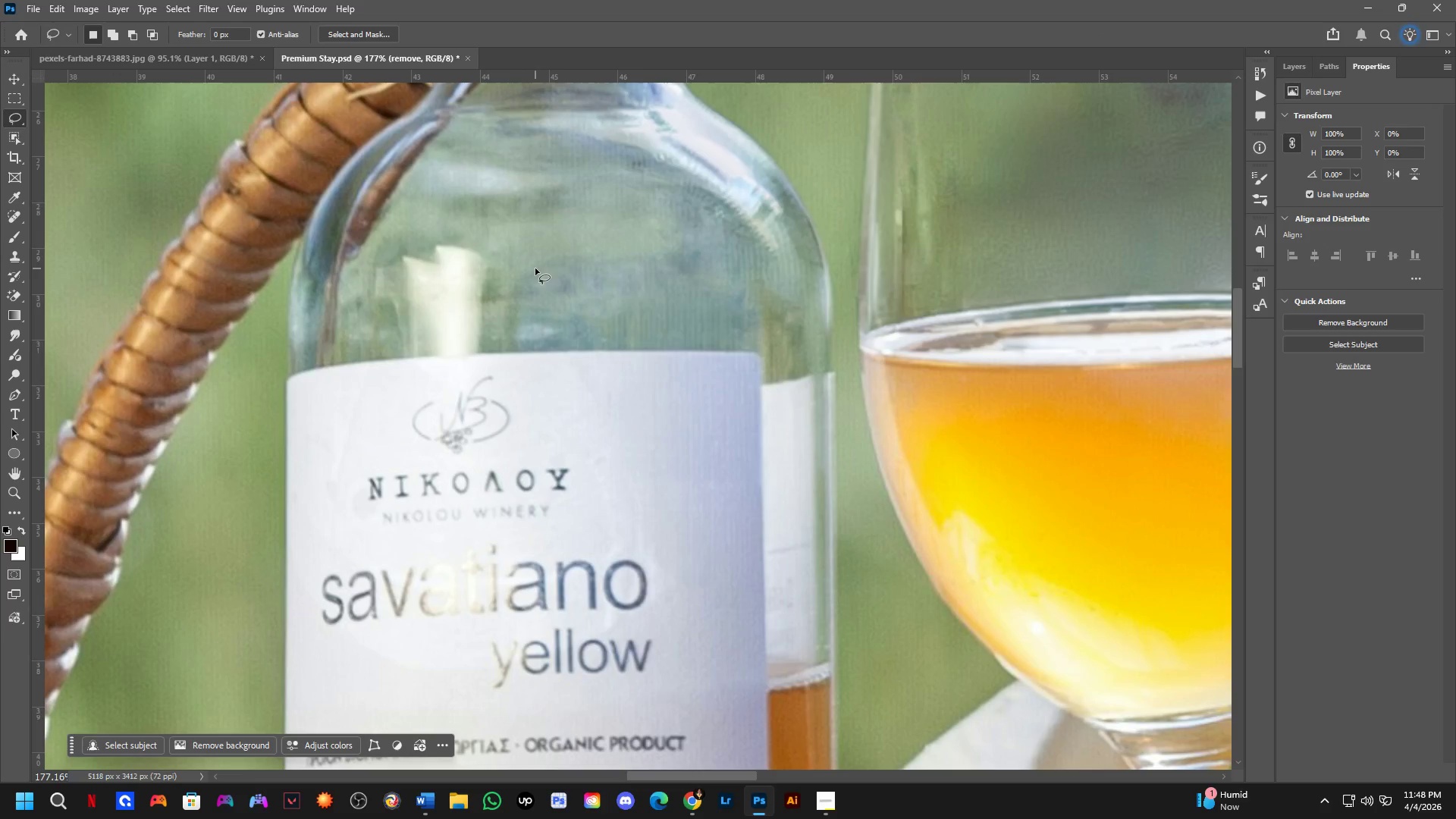 
key(Control+ControlLeft)
 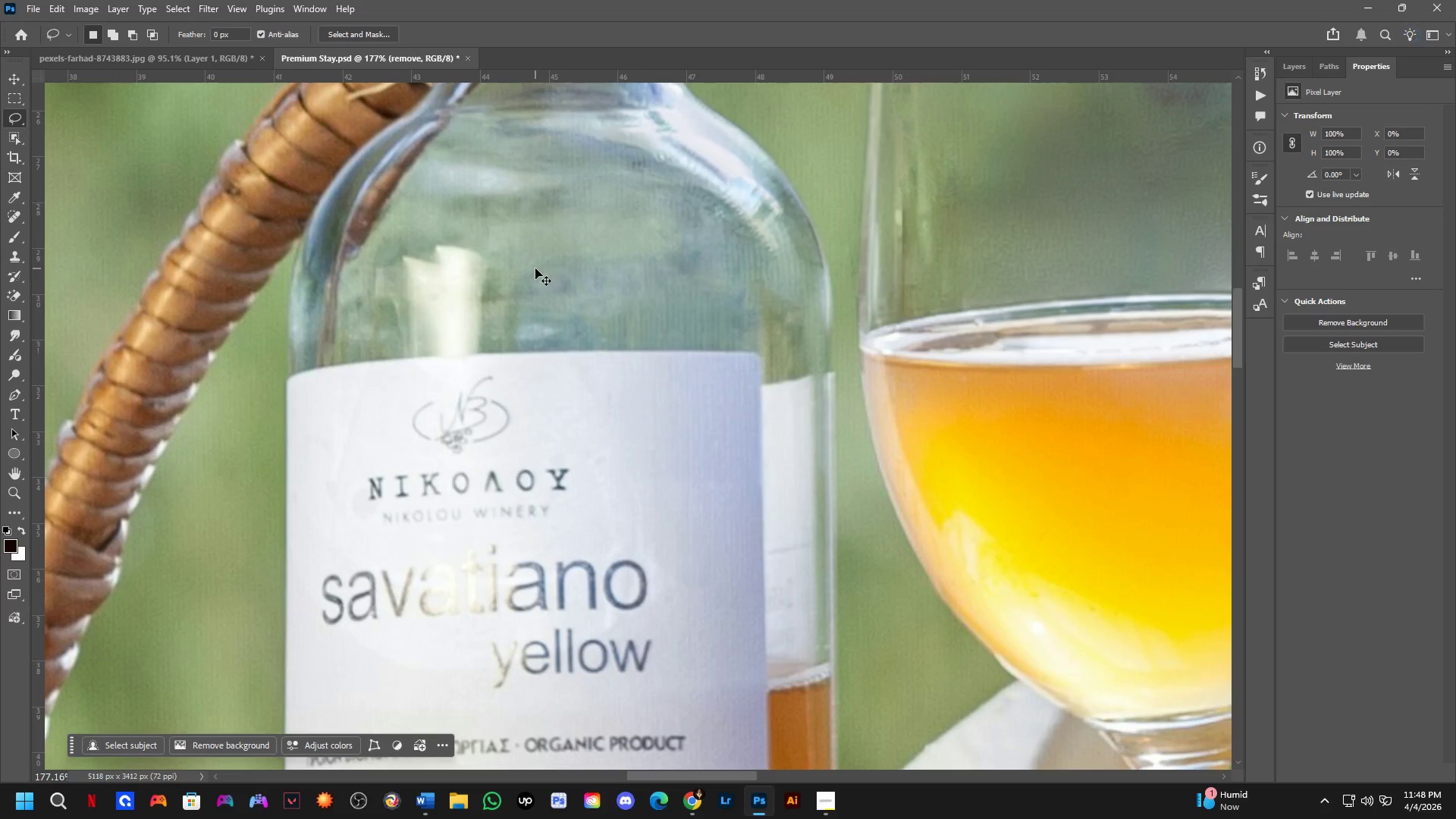 
key(Control+Shift+ShiftLeft)
 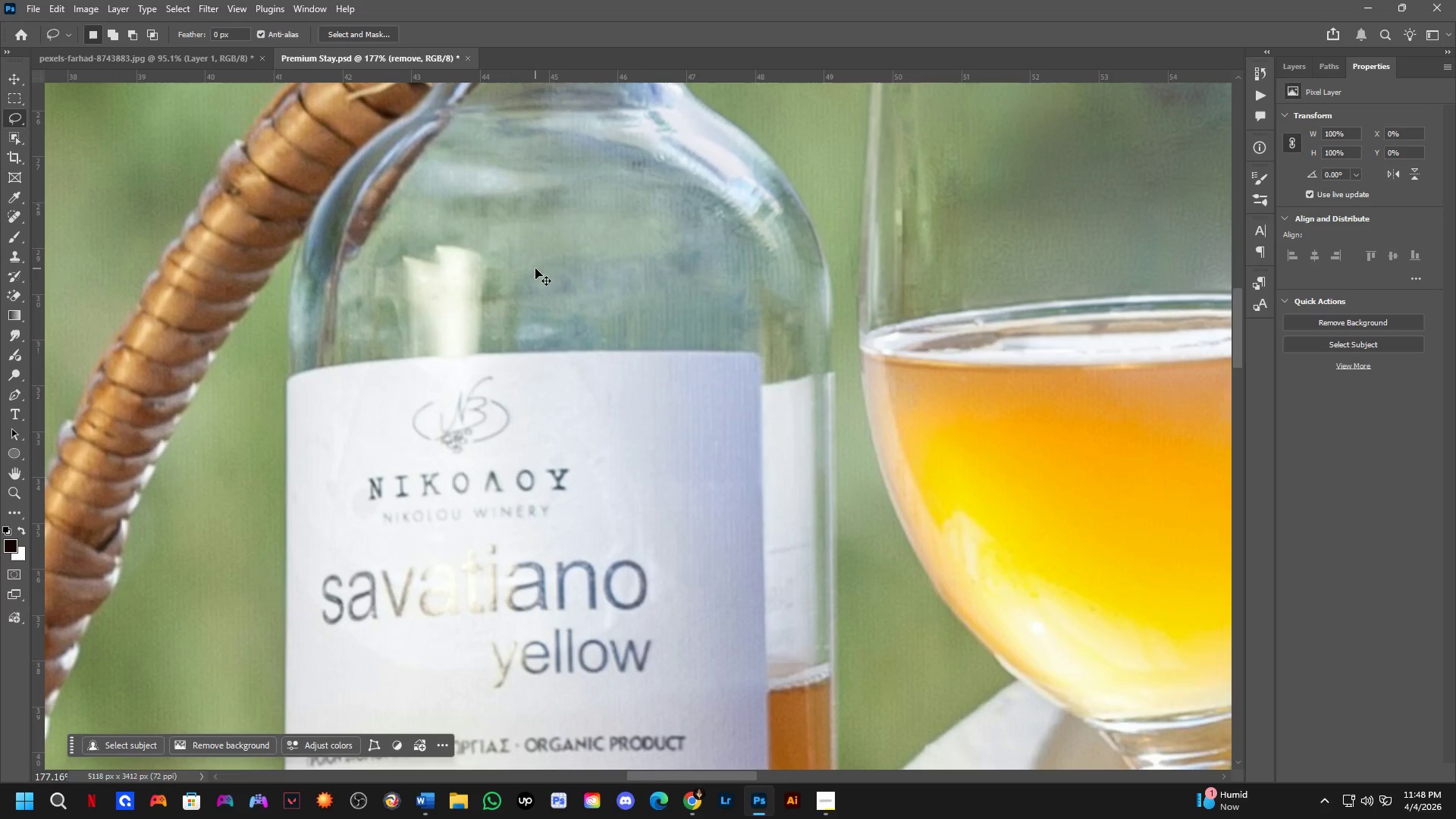 
key(Control+Shift+Z)
 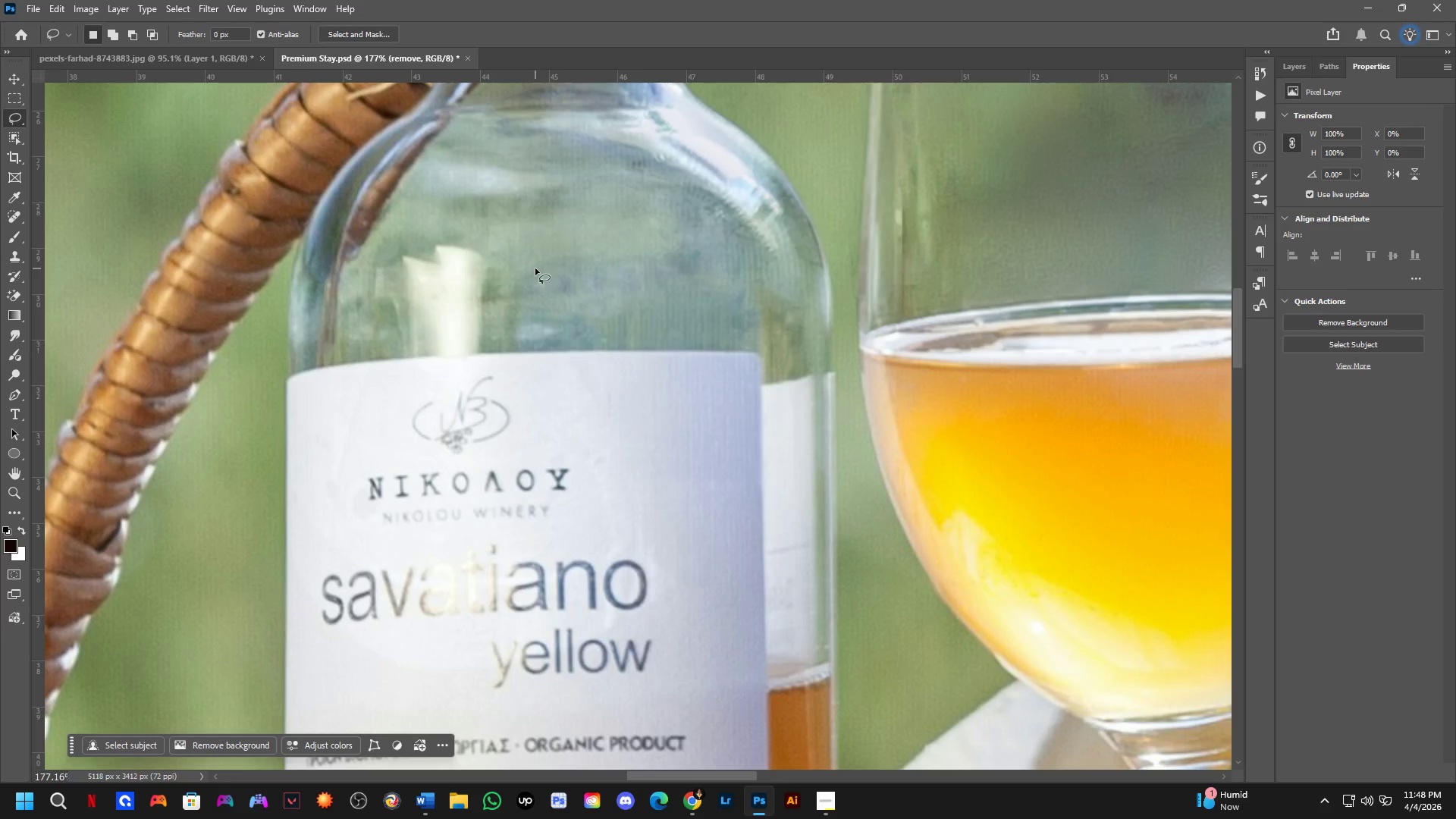 
key(Control+Shift+ShiftLeft)
 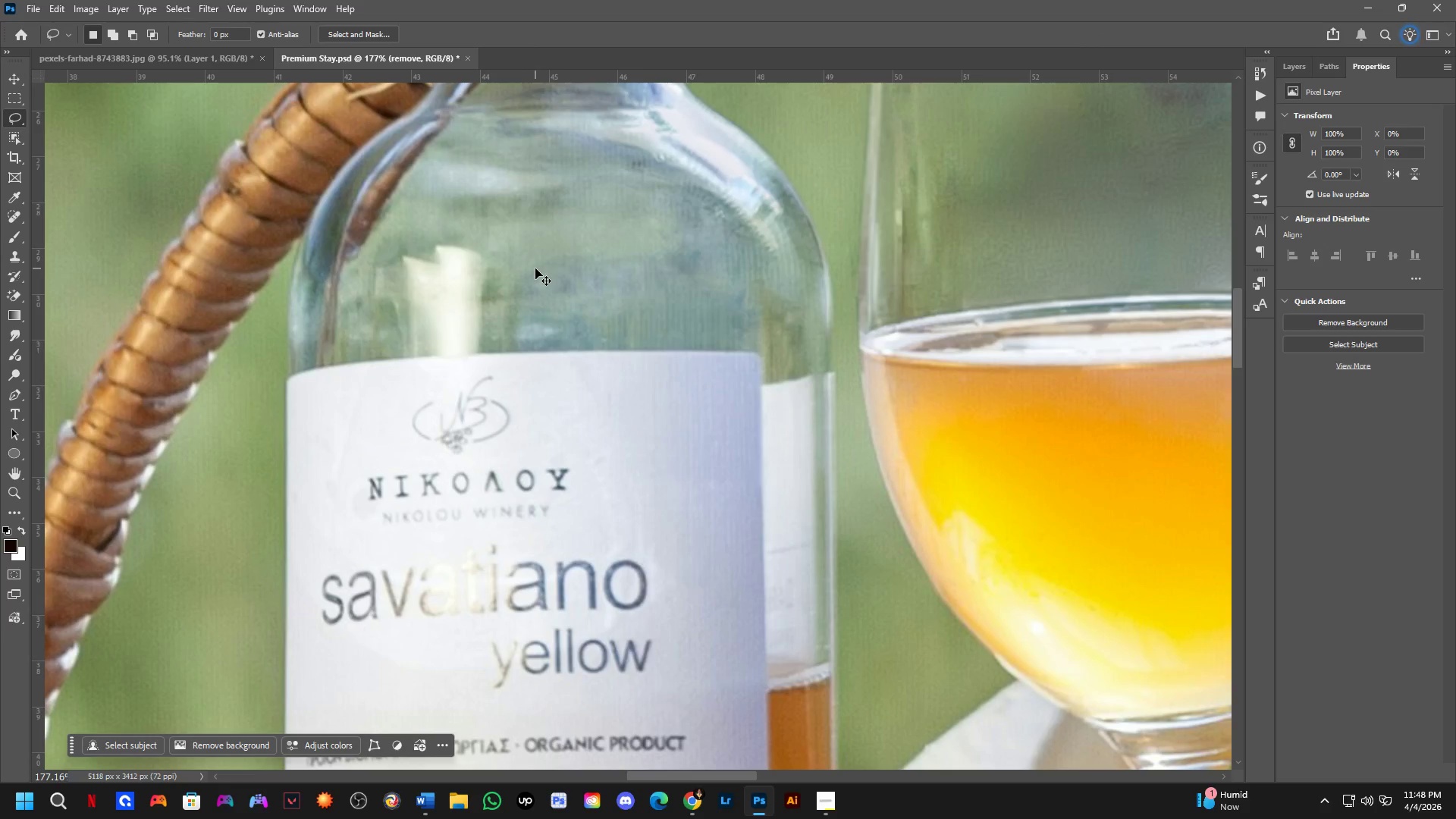 
key(Control+Shift+Z)
 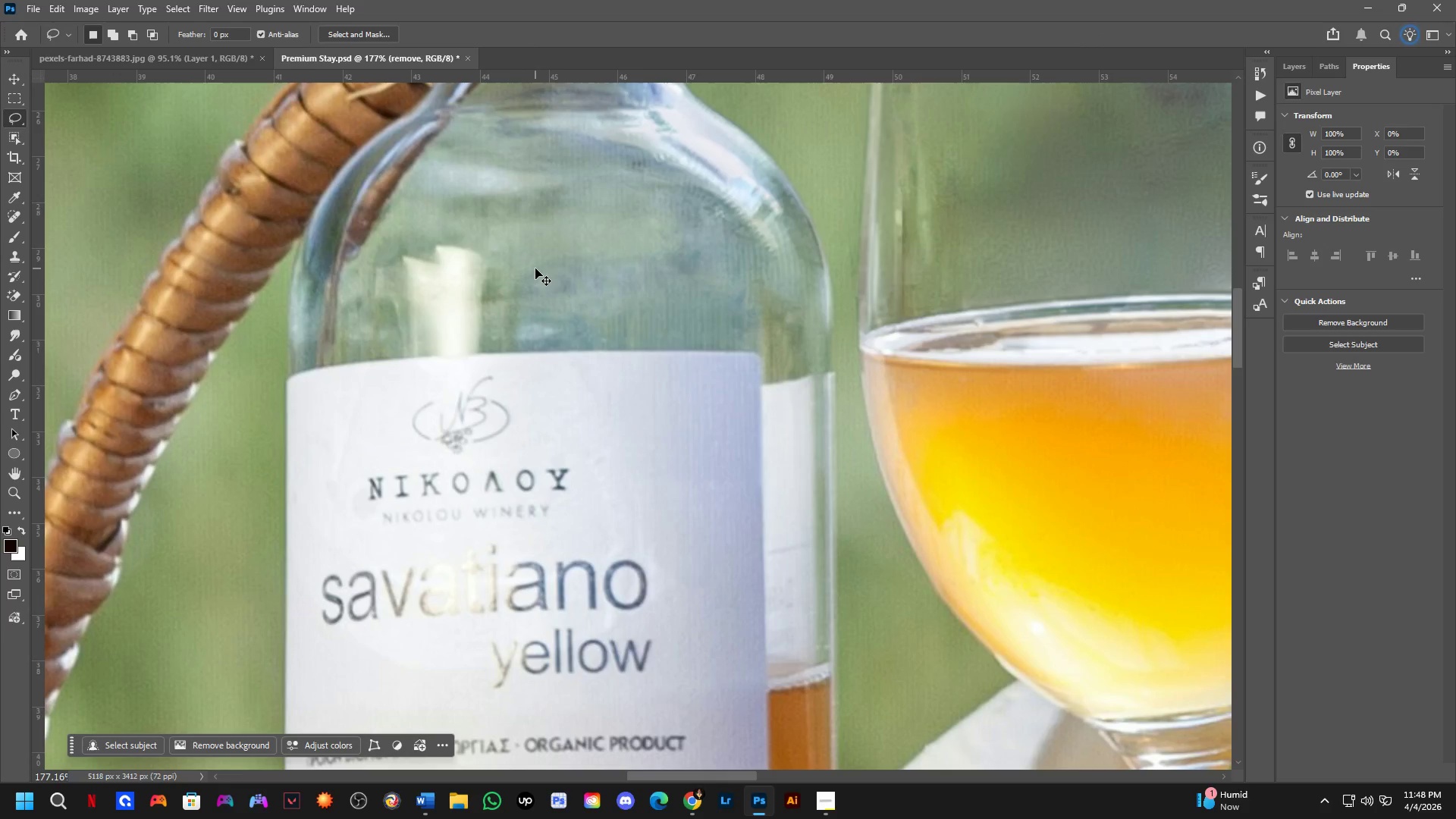 
key(Control+Shift+ShiftLeft)
 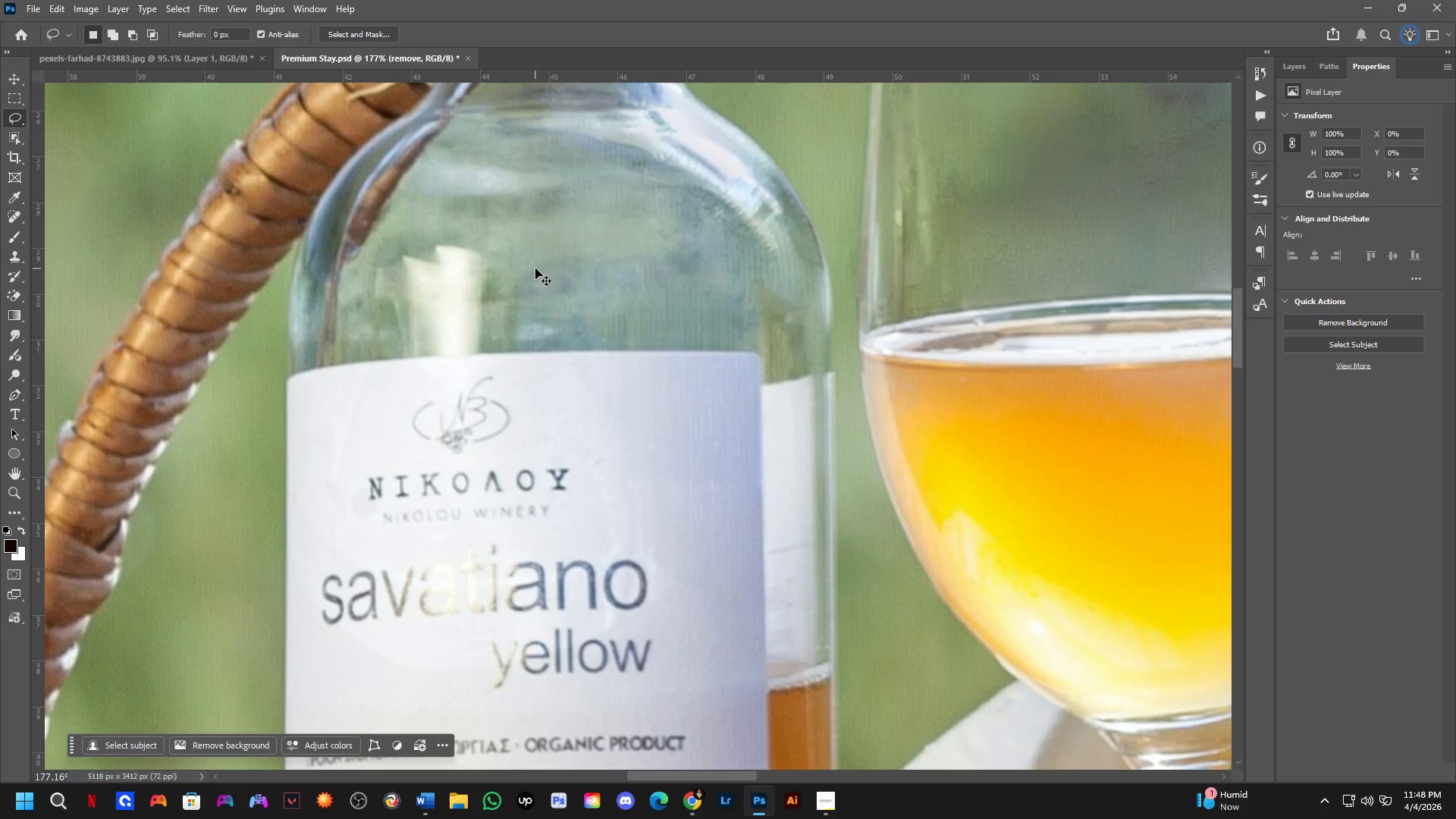 
key(Control+Shift+Z)
 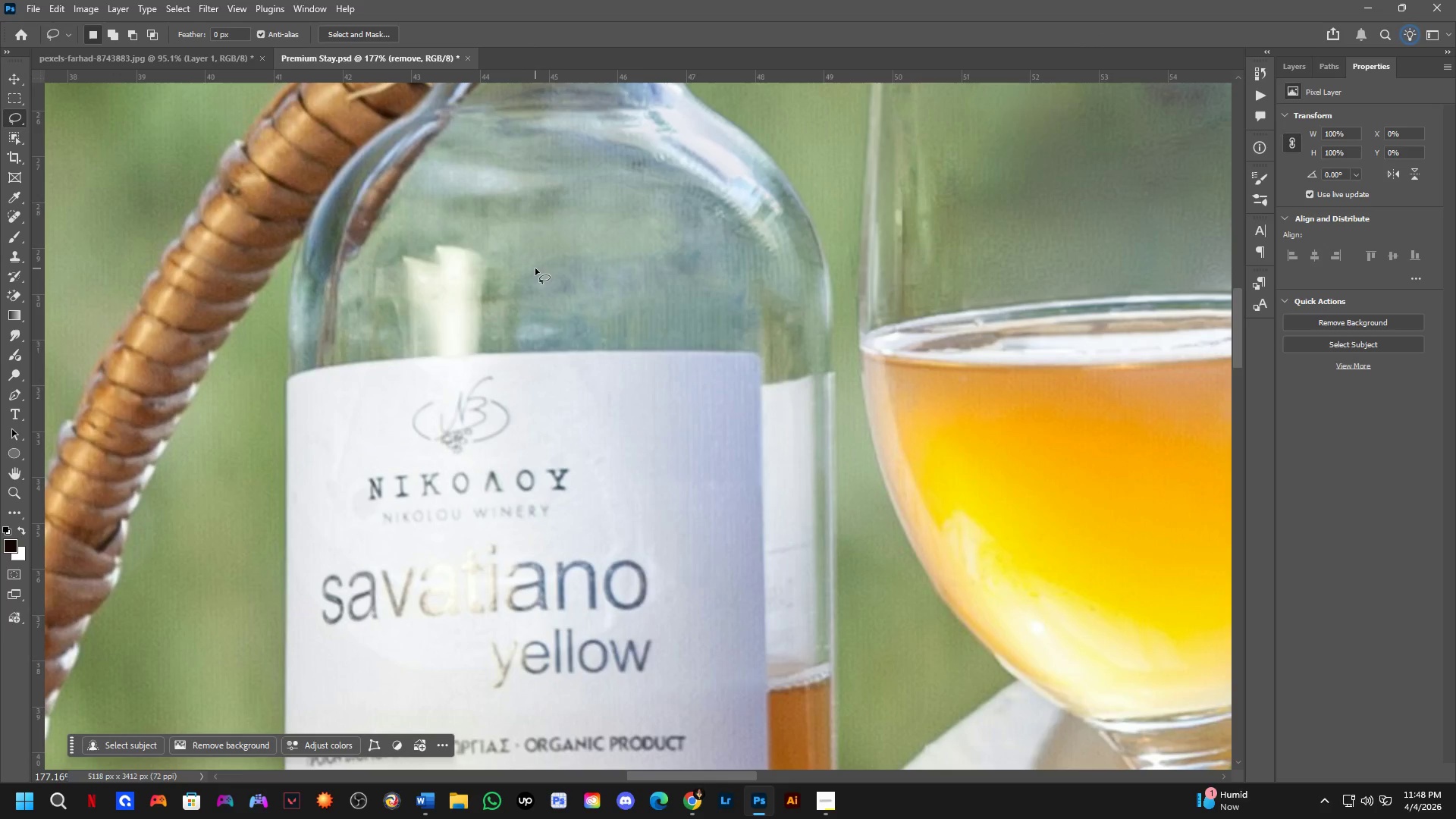 
key(Control+Z)
 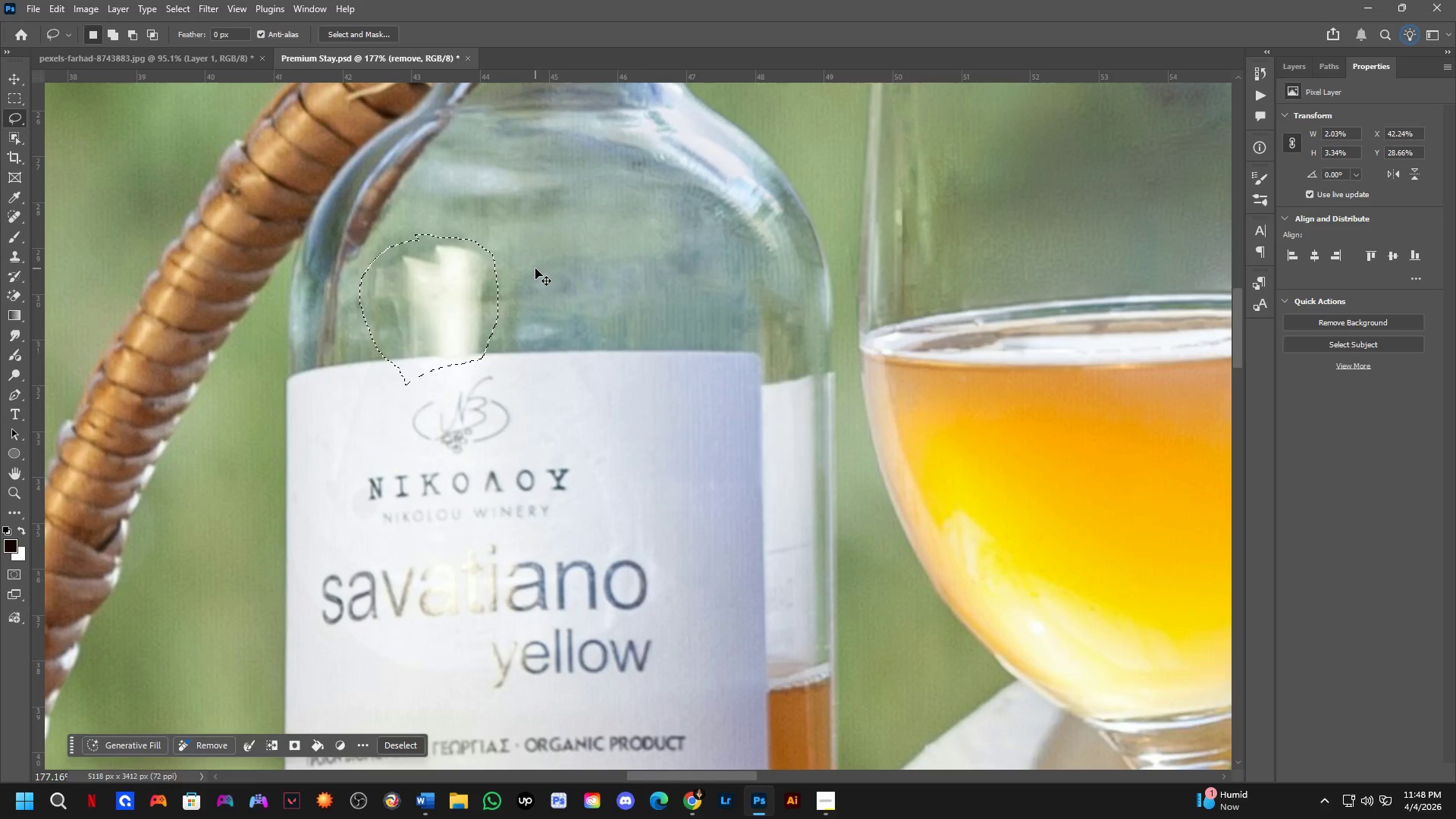 
key(Control+Shift+Z)
 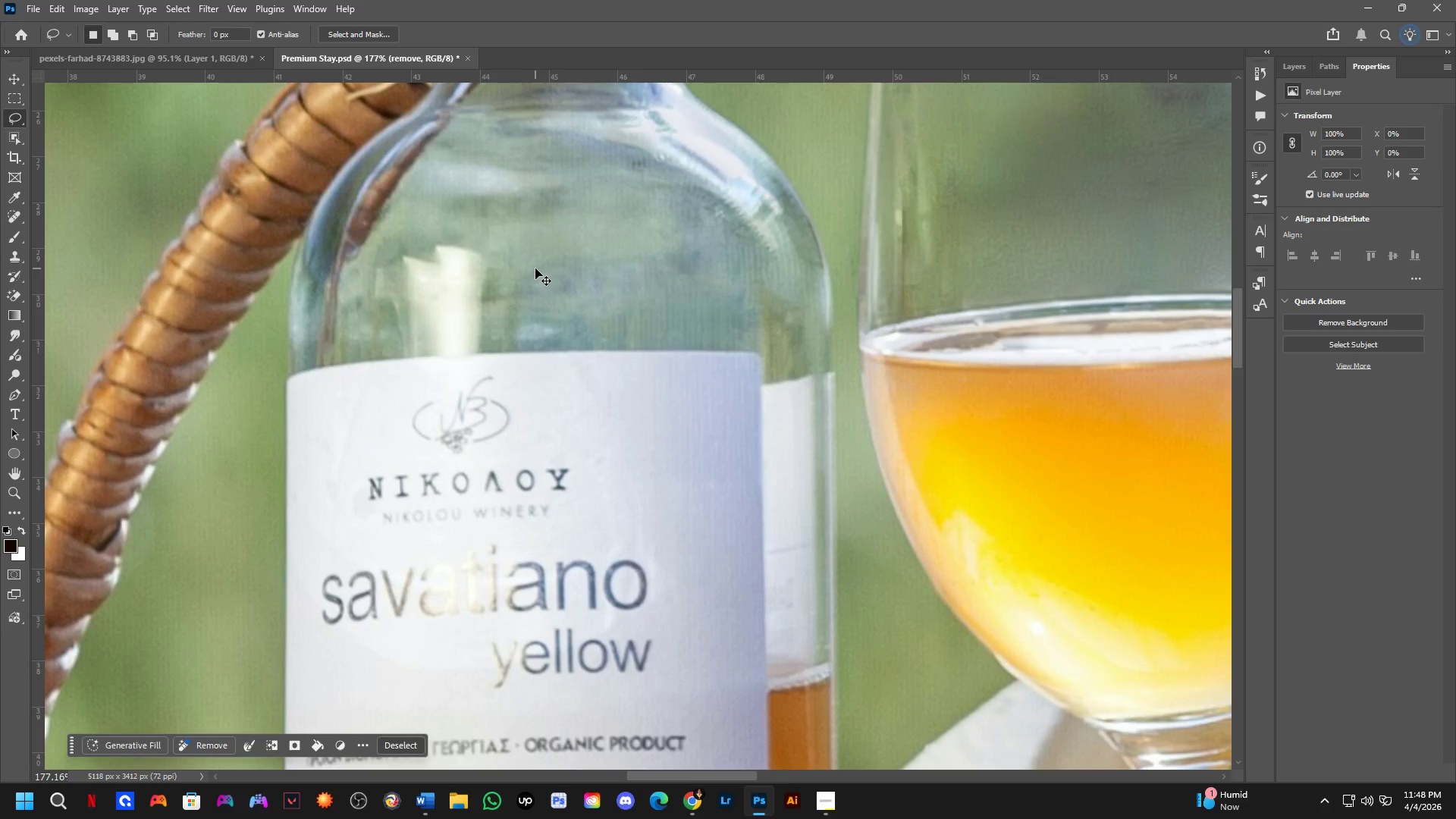 
key(Control+Shift+Z)
 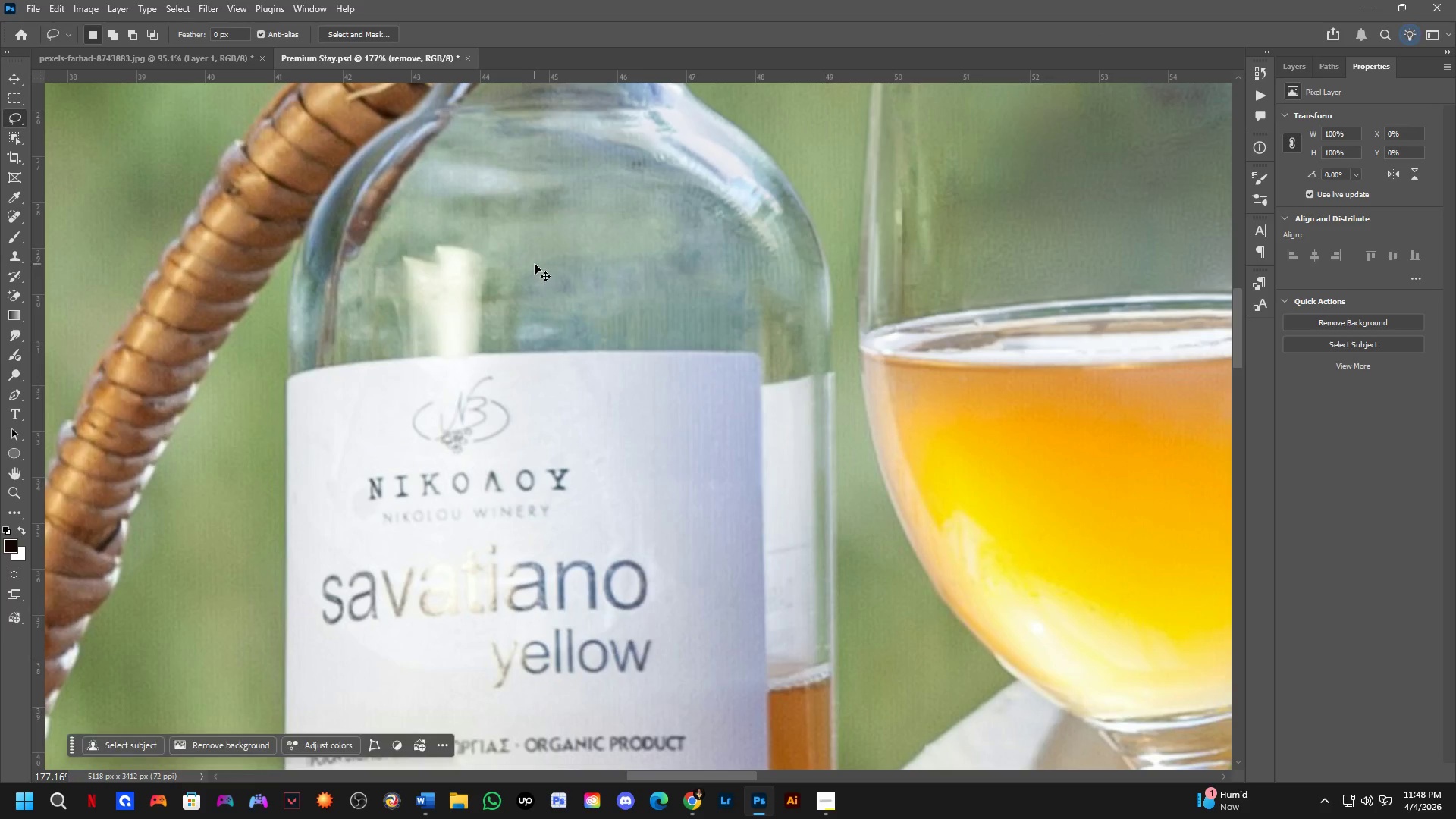 
key(Control+Shift+Z)
 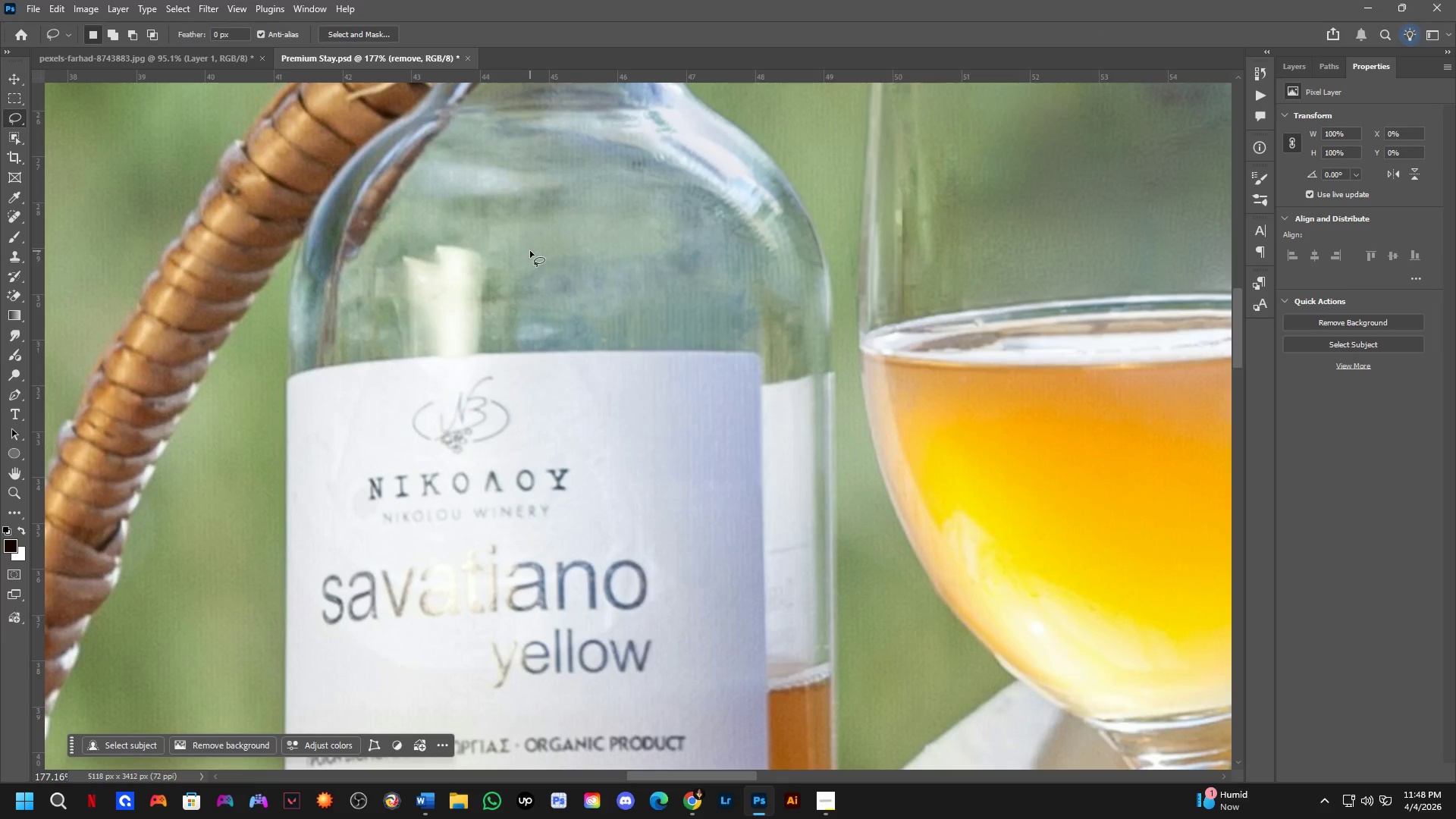 
hold_key(key=Space, duration=0.62)
 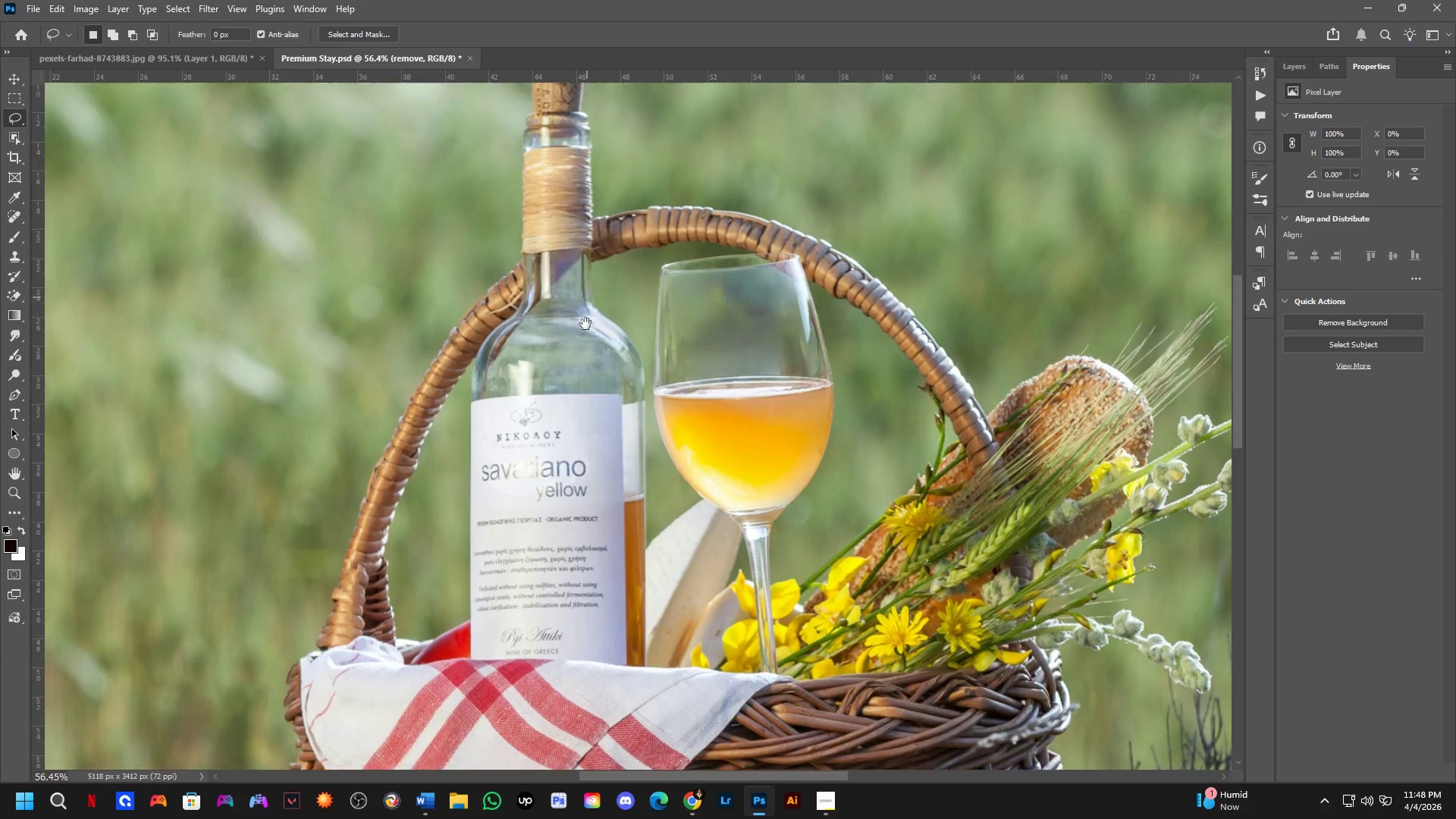 
left_click_drag(start_coordinate=[570, 397], to_coordinate=[576, 457])
 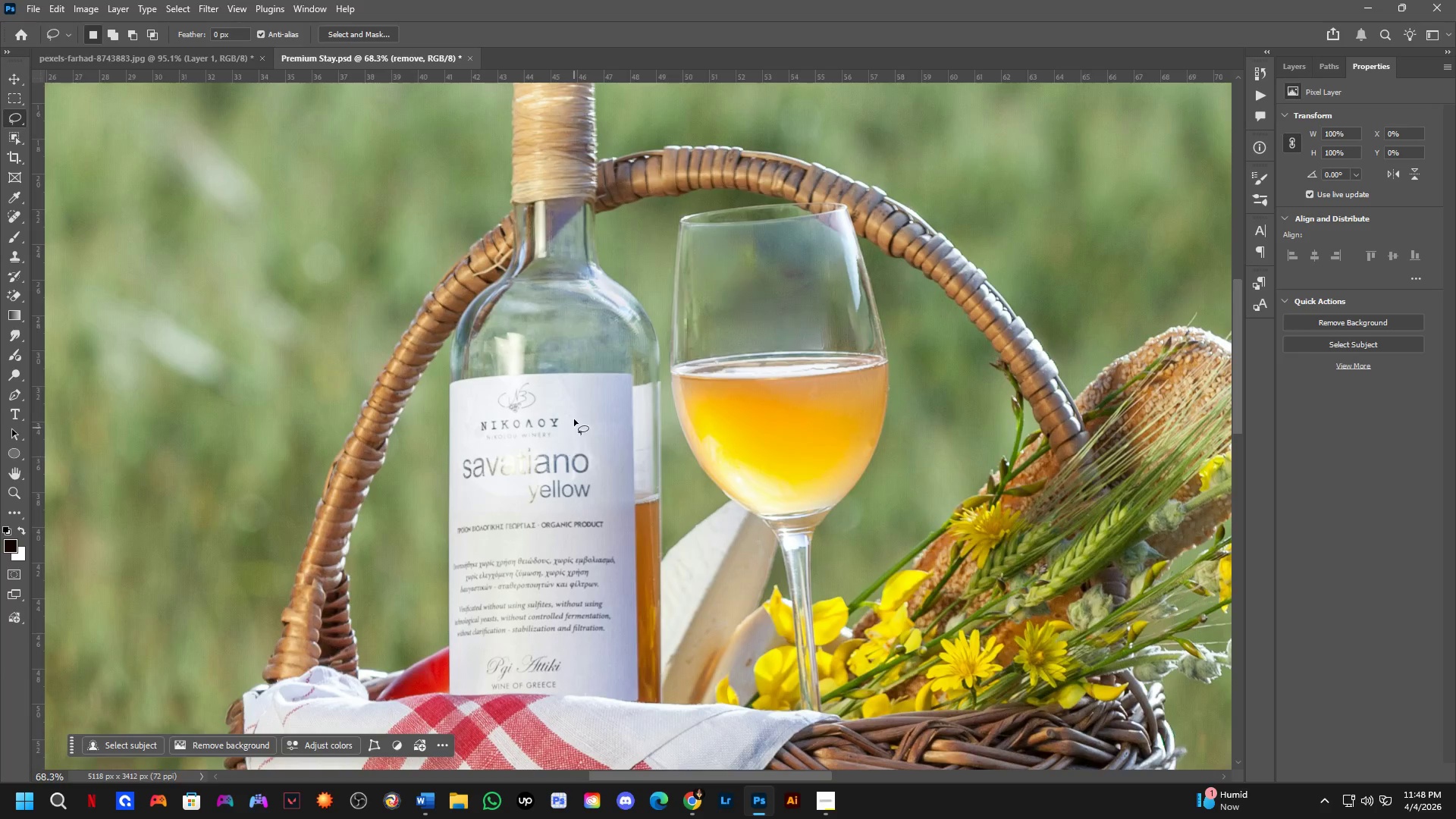 
scroll: coordinate [548, 304], scroll_direction: down, amount: 10.0
 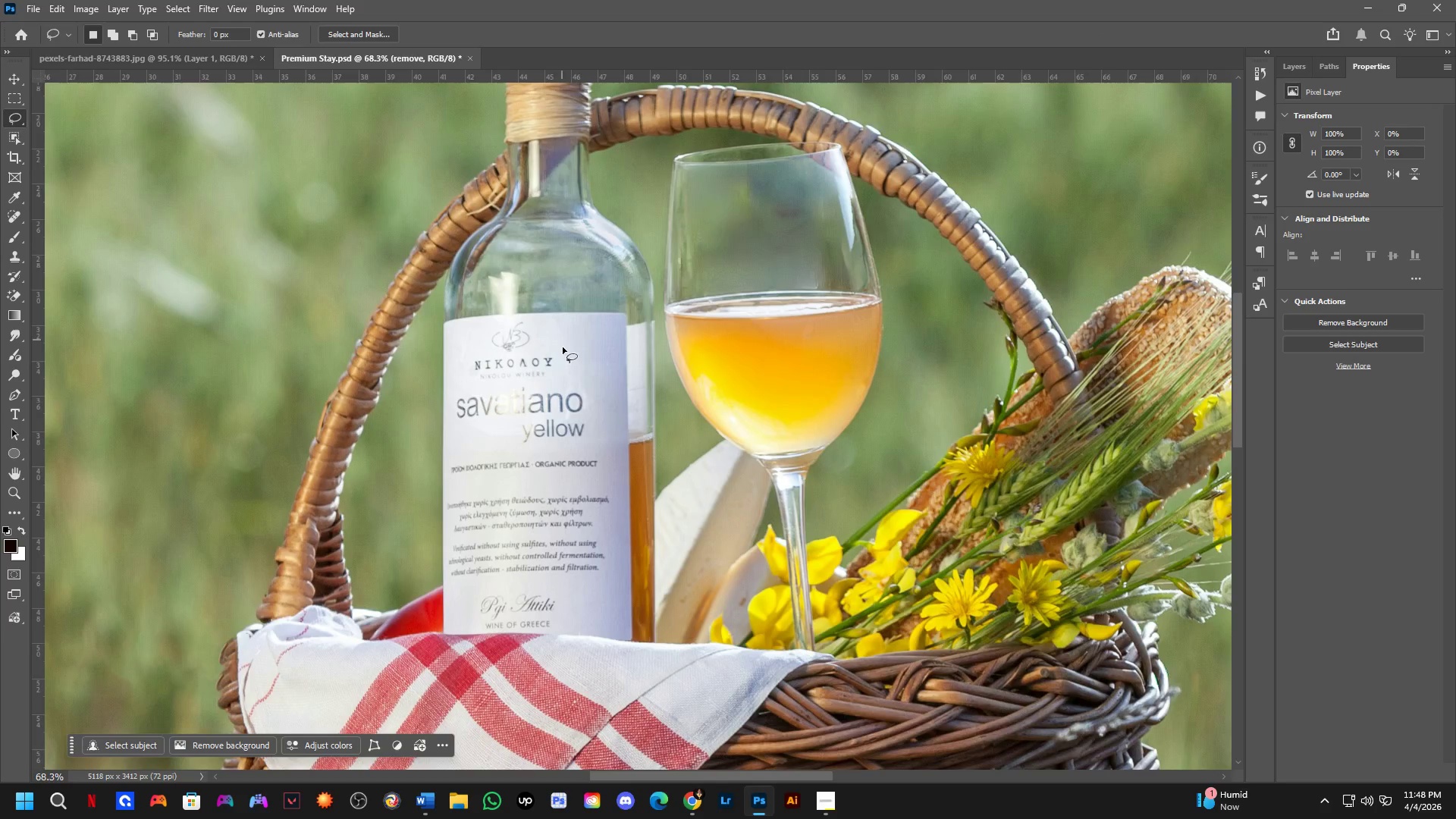 
hold_key(key=Space, duration=0.69)
 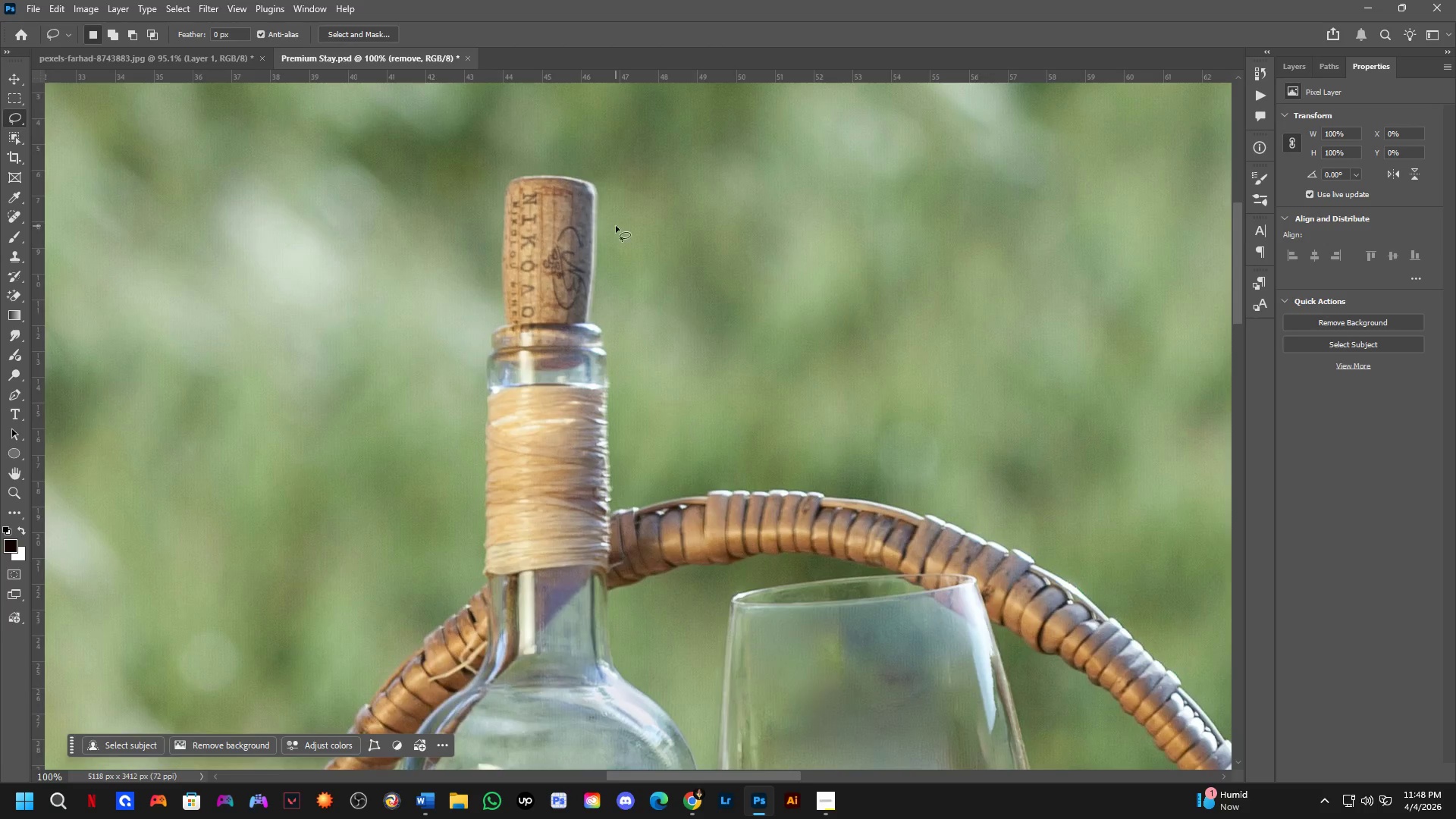 
left_click_drag(start_coordinate=[588, 277], to_coordinate=[576, 435])
 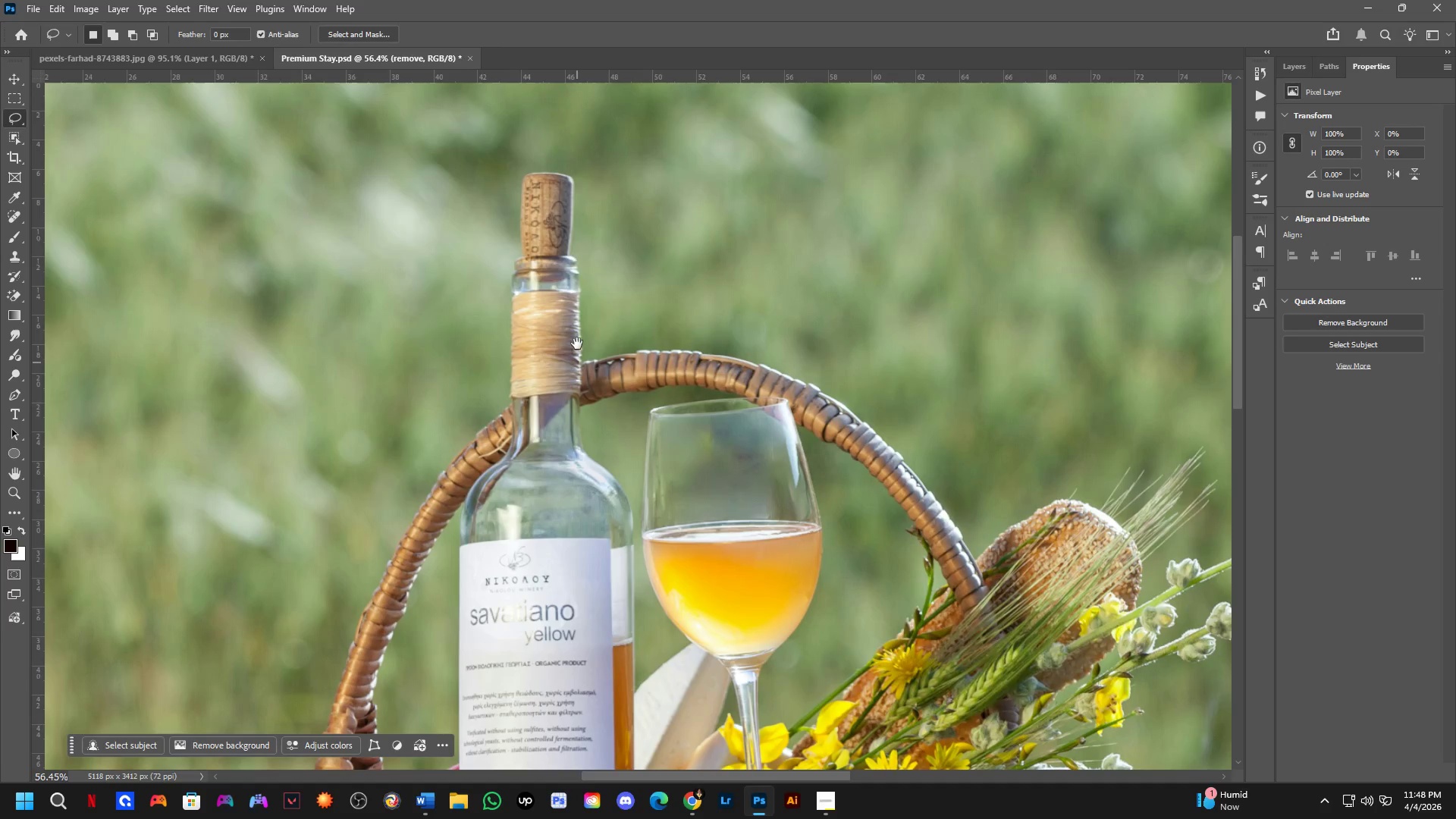 
scroll: coordinate [573, 410], scroll_direction: down, amount: 2.0
 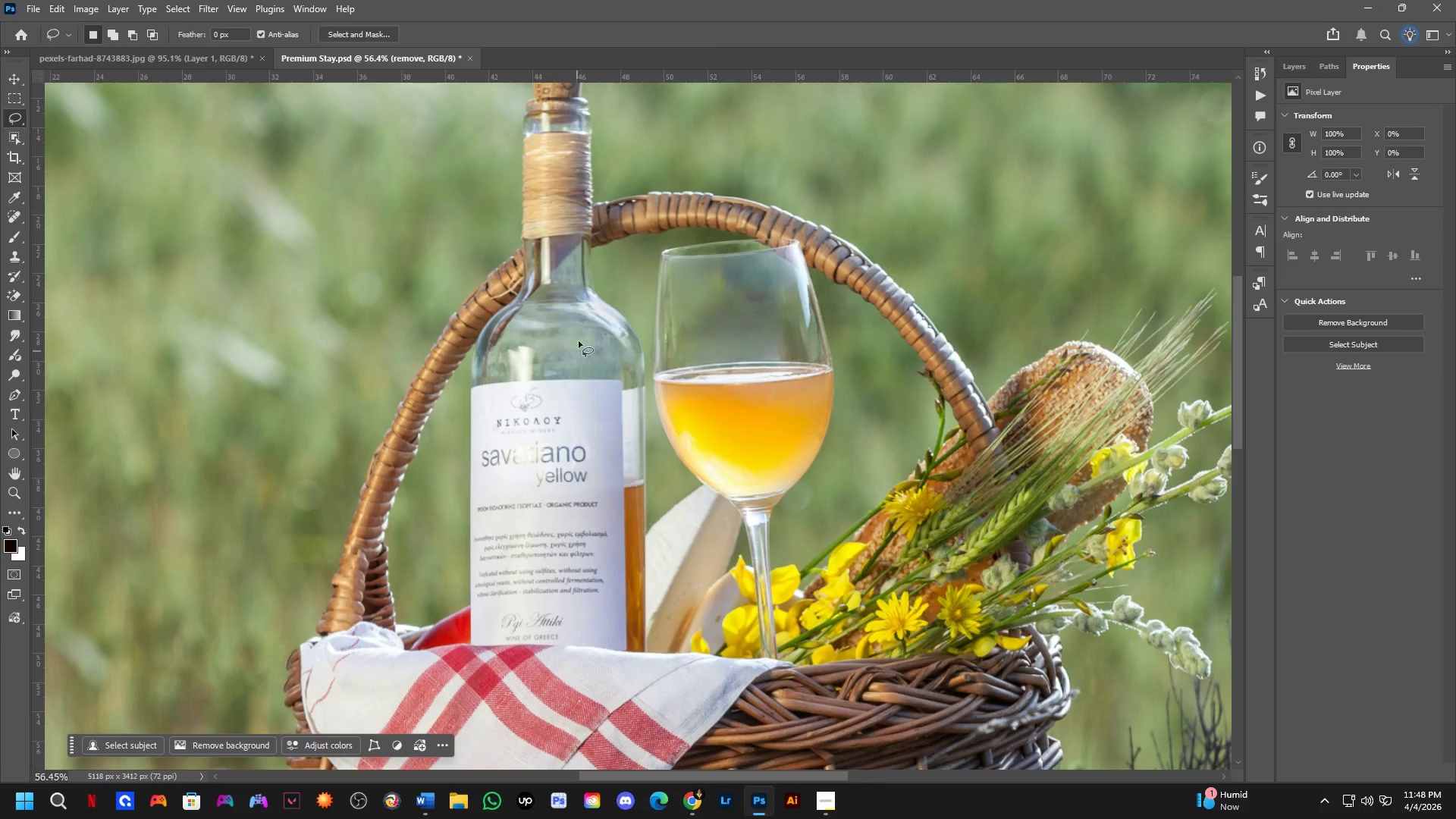 
key(Shift+ShiftLeft)
 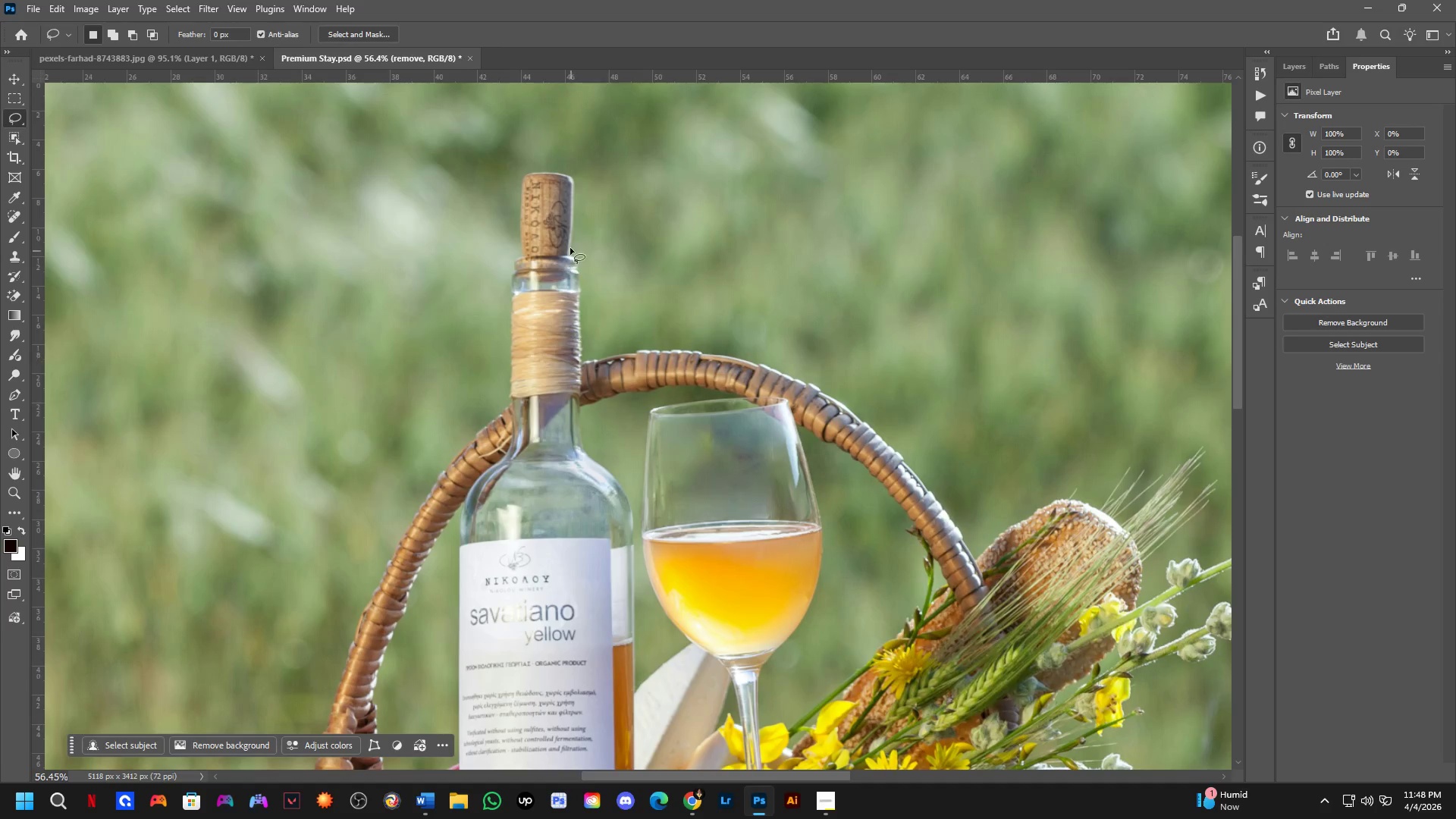 
scroll: coordinate [602, 215], scroll_direction: up, amount: 5.0
 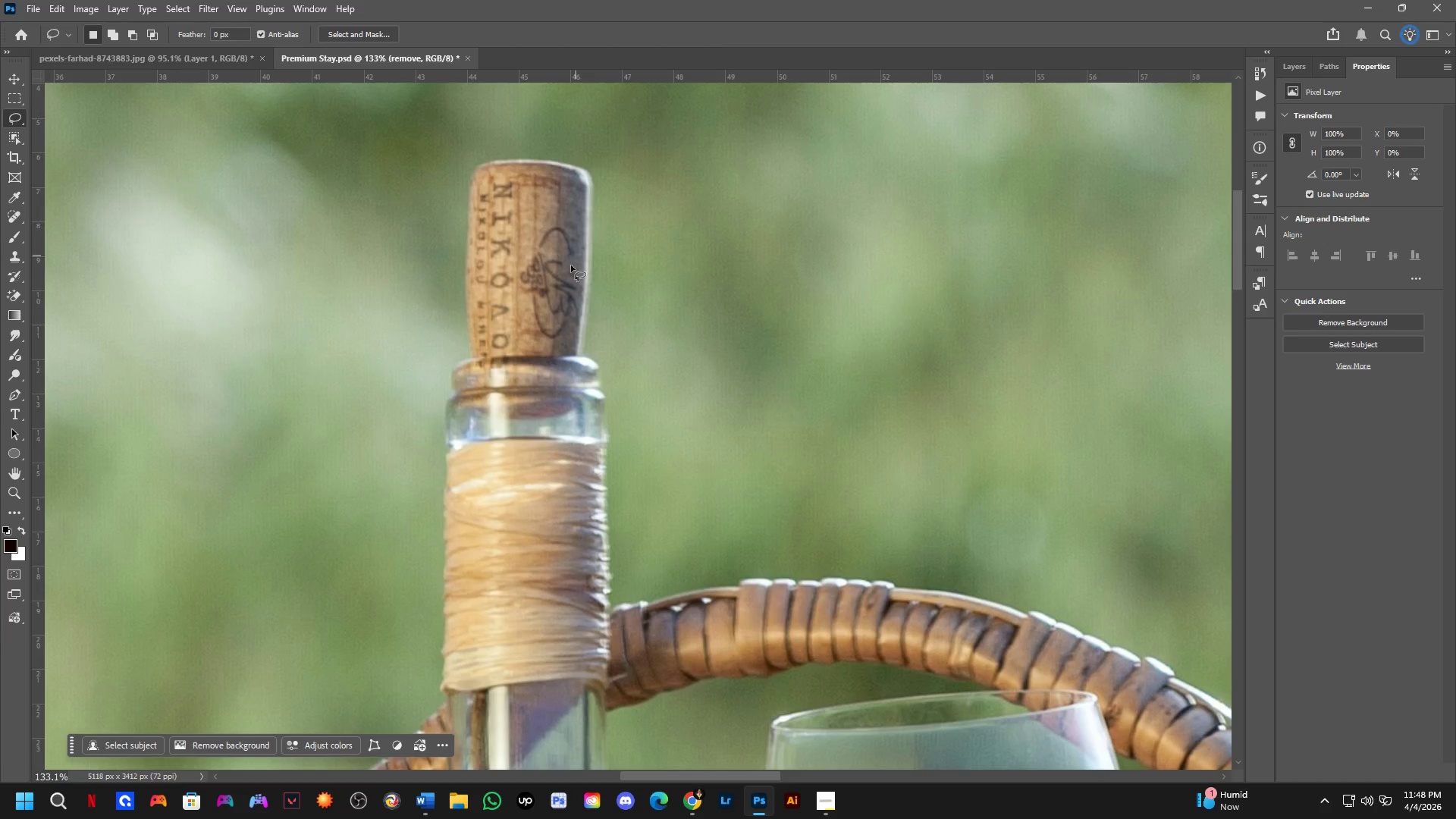 
hold_key(key=Space, duration=1.5)
 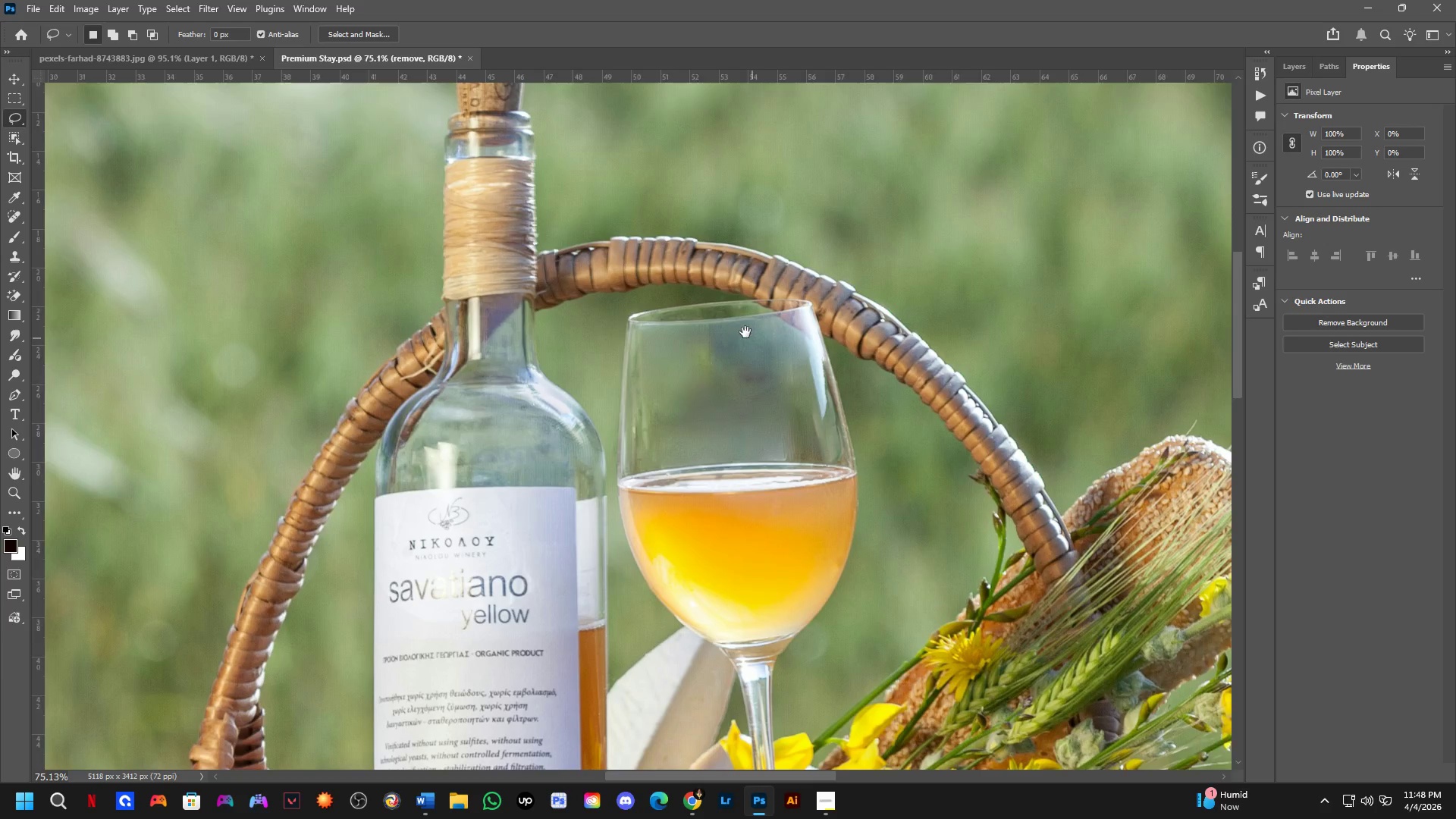 
left_click_drag(start_coordinate=[539, 414], to_coordinate=[481, 168])
 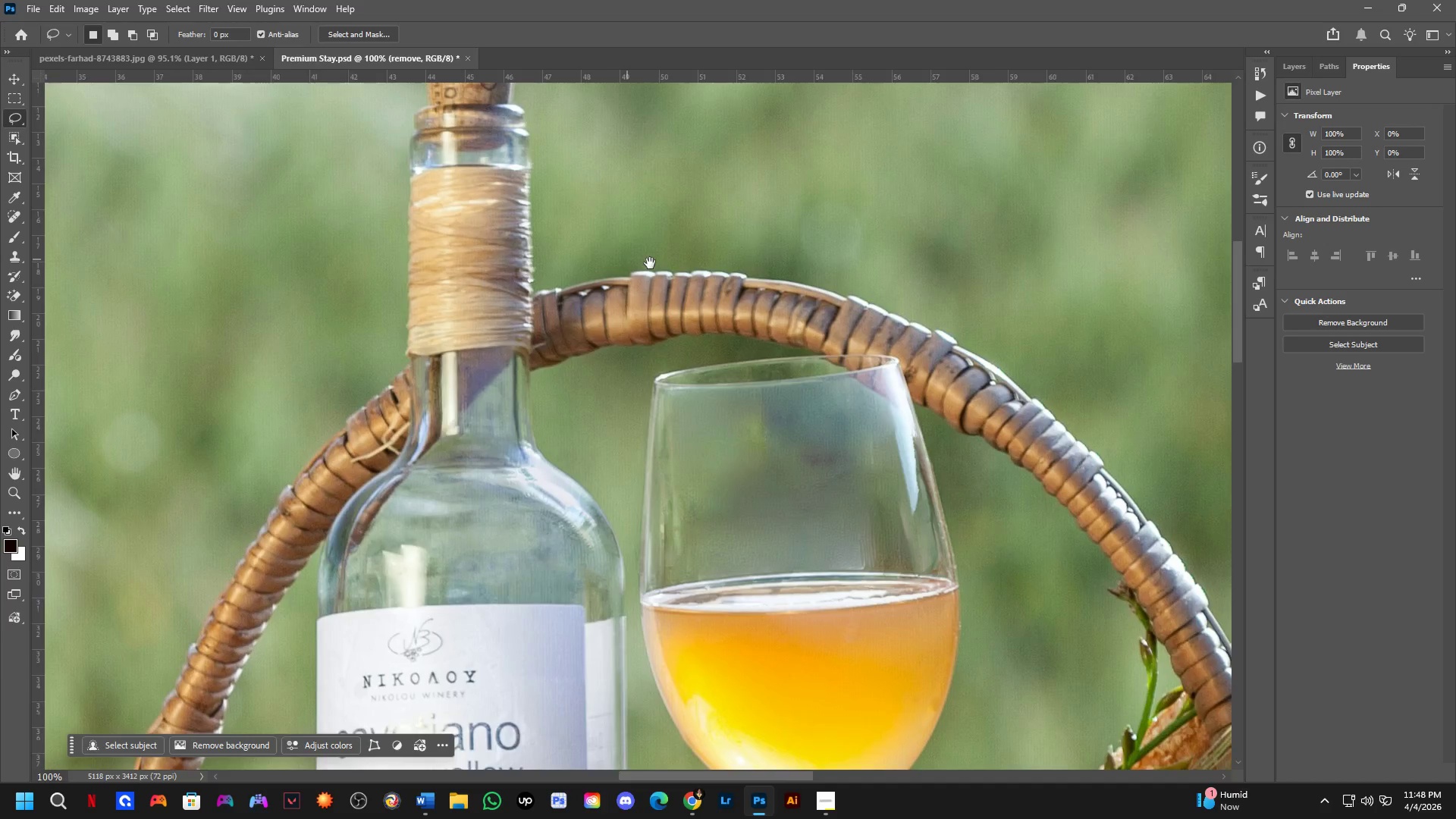 
scroll: coordinate [533, 331], scroll_direction: down, amount: 3.0
 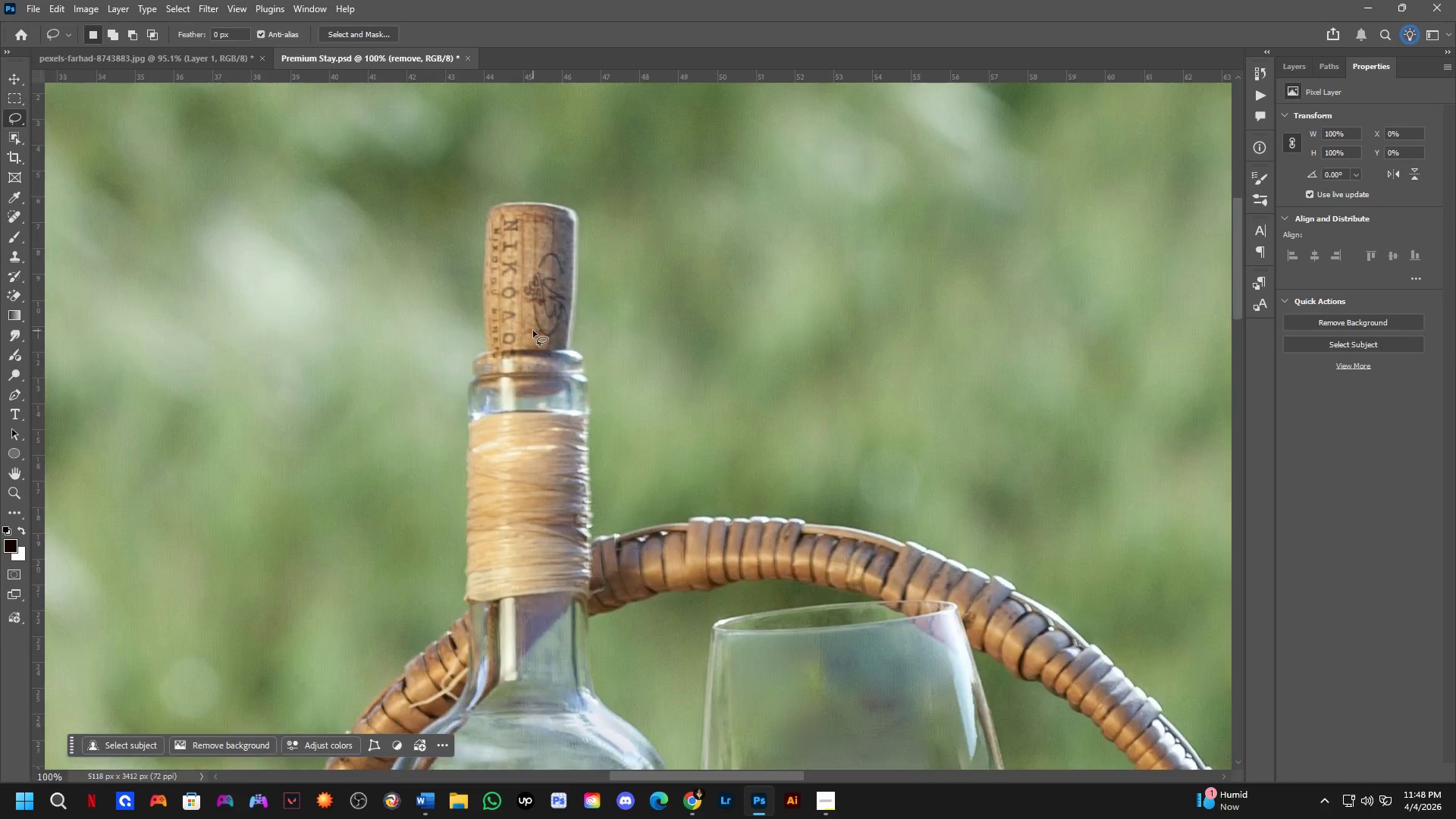 
key(Space)
 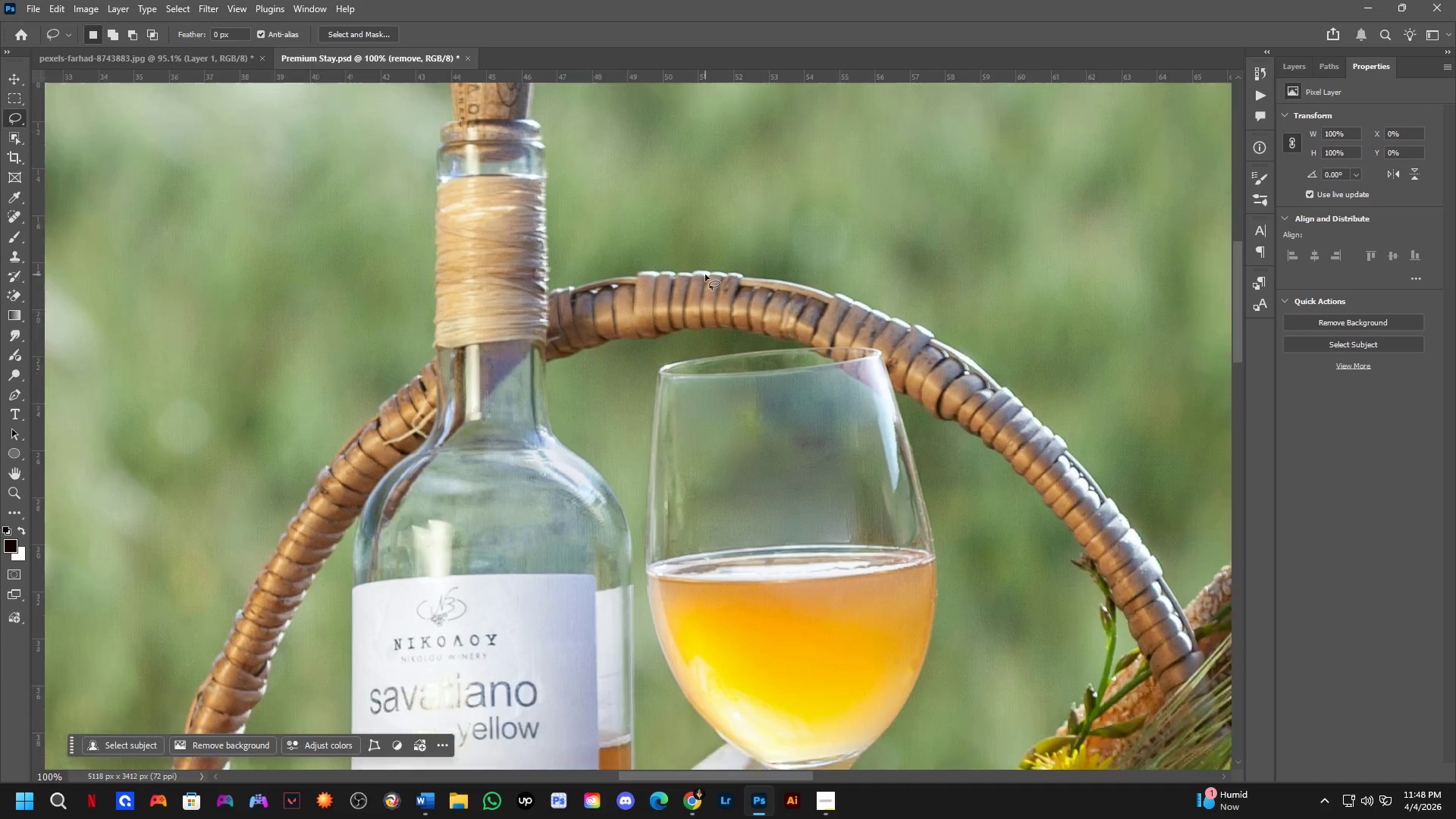 
hold_key(key=Space, duration=0.83)
 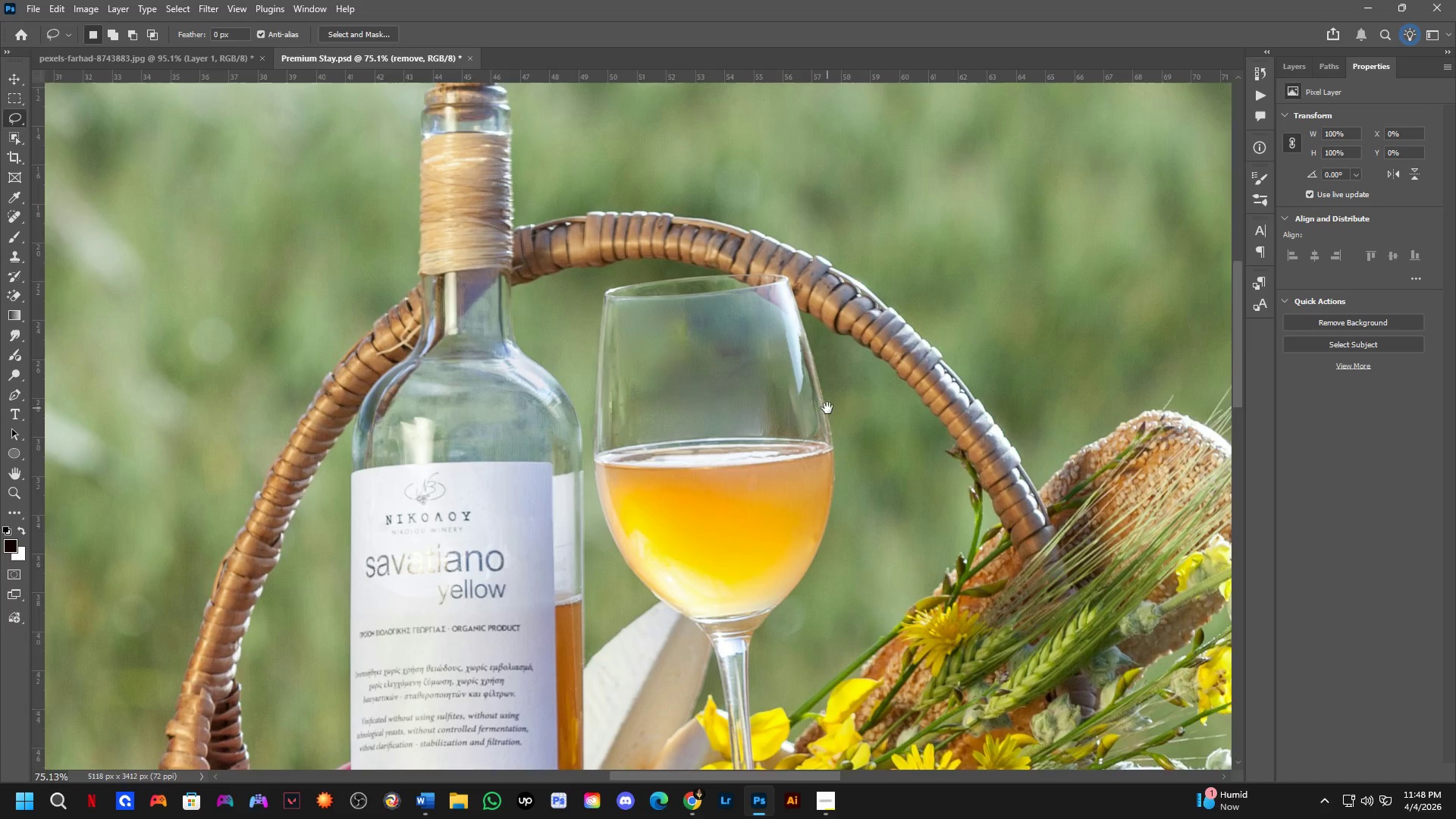 
left_click_drag(start_coordinate=[792, 375], to_coordinate=[730, 315])
 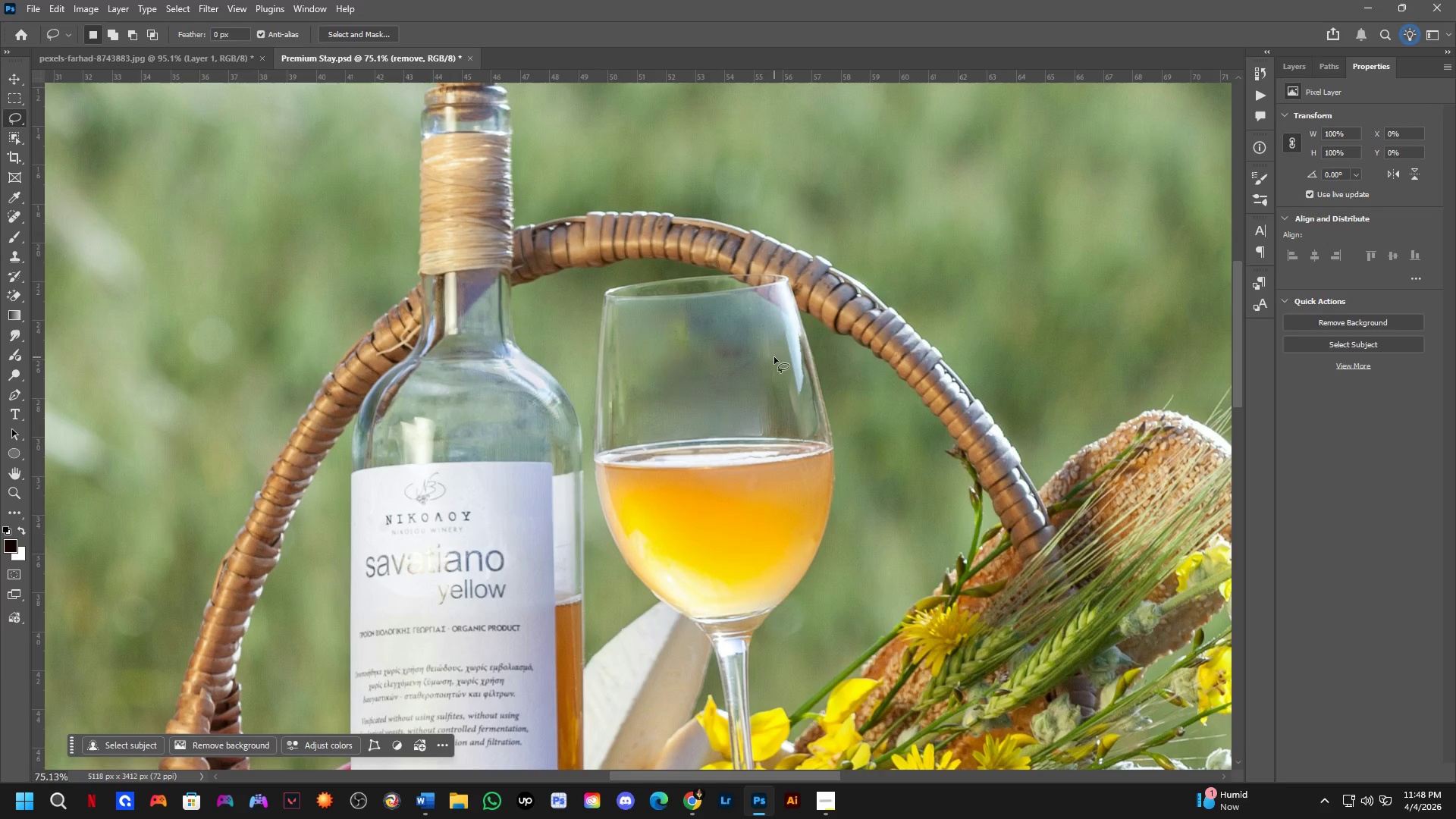 
scroll: coordinate [705, 275], scroll_direction: down, amount: 3.0
 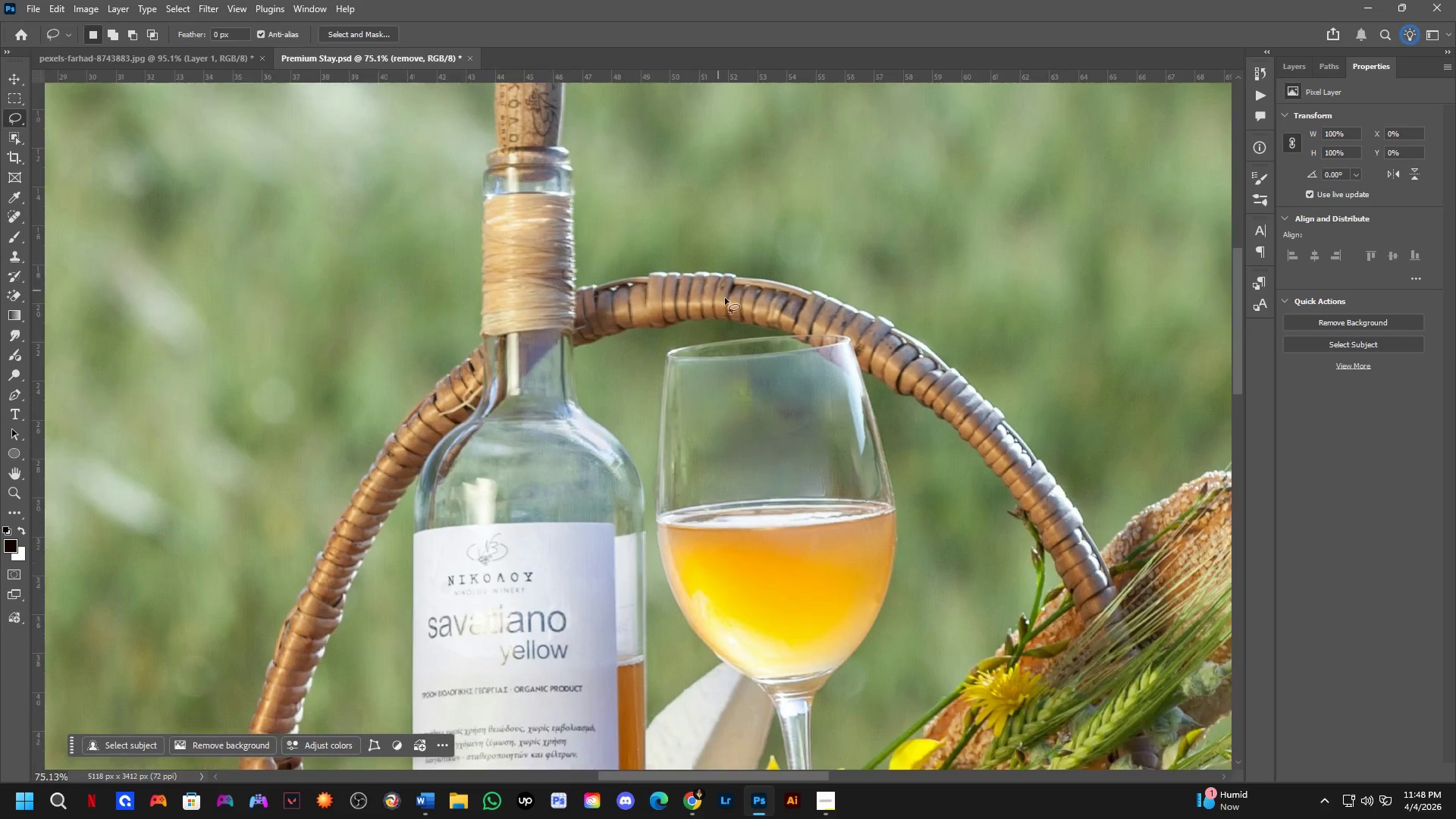 
hold_key(key=Space, duration=0.92)
 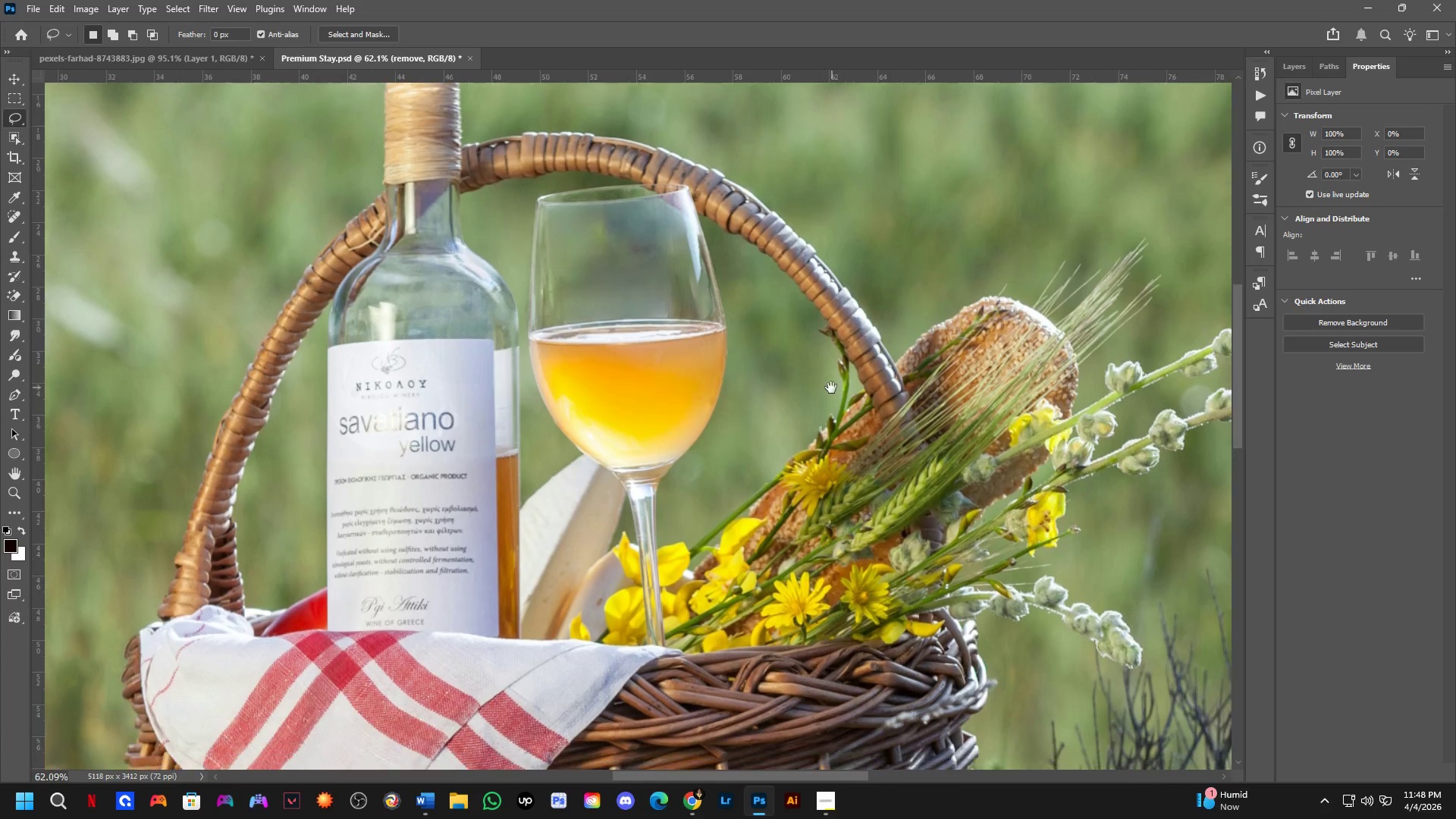 
left_click_drag(start_coordinate=[827, 408], to_coordinate=[739, 306])
 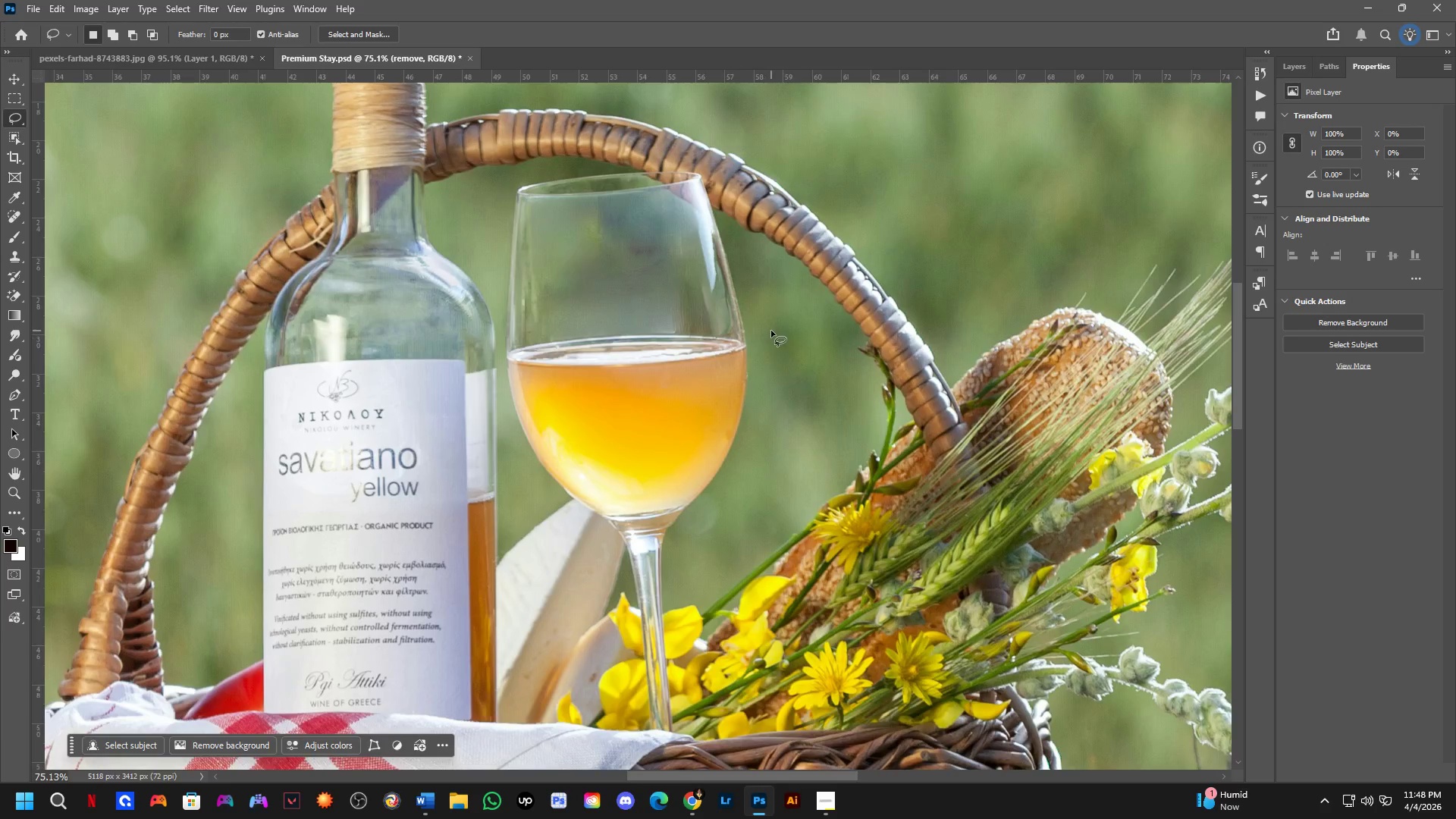 
hold_key(key=Space, duration=0.33)
 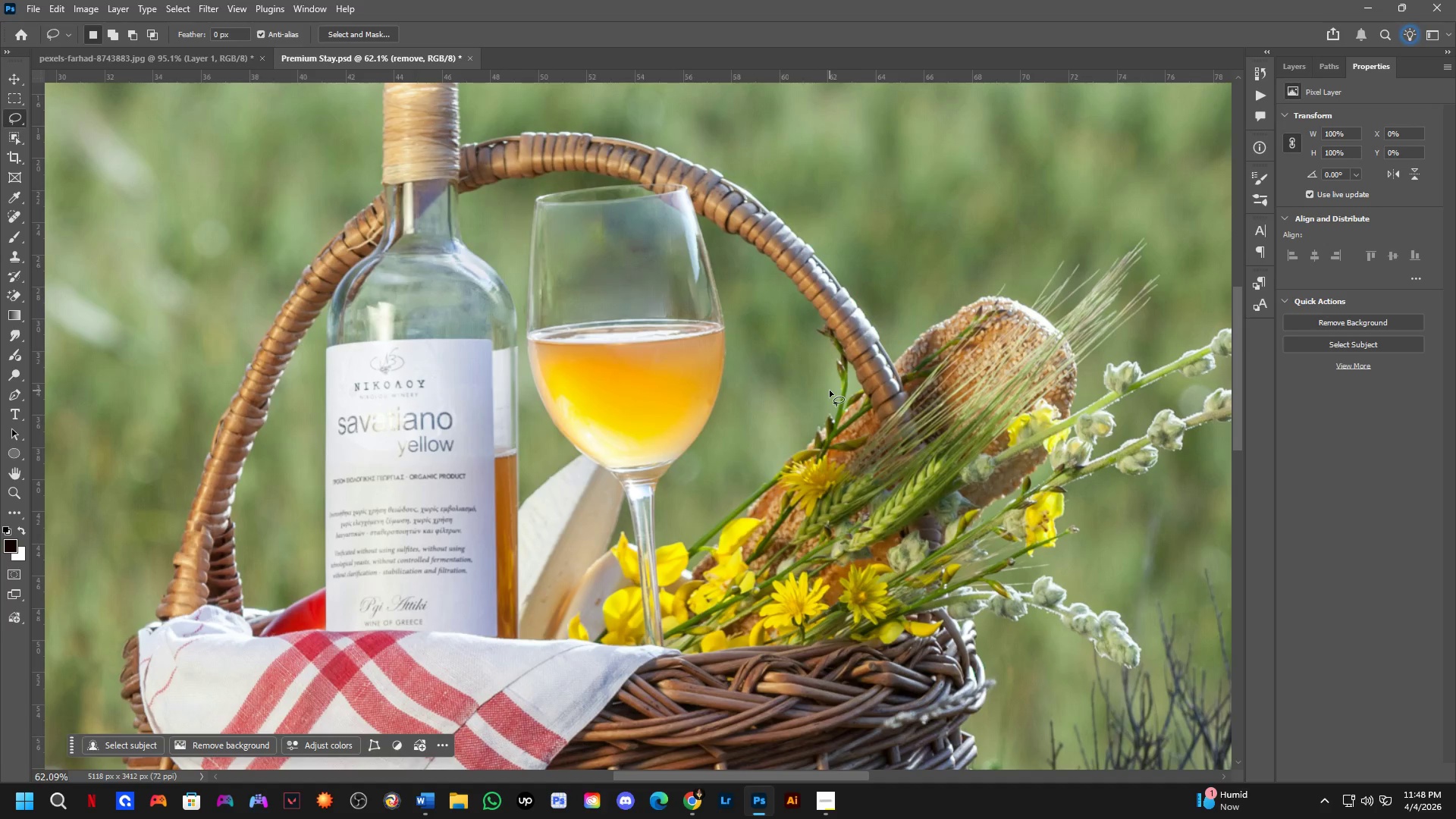 
left_click_drag(start_coordinate=[856, 403], to_coordinate=[830, 388])
 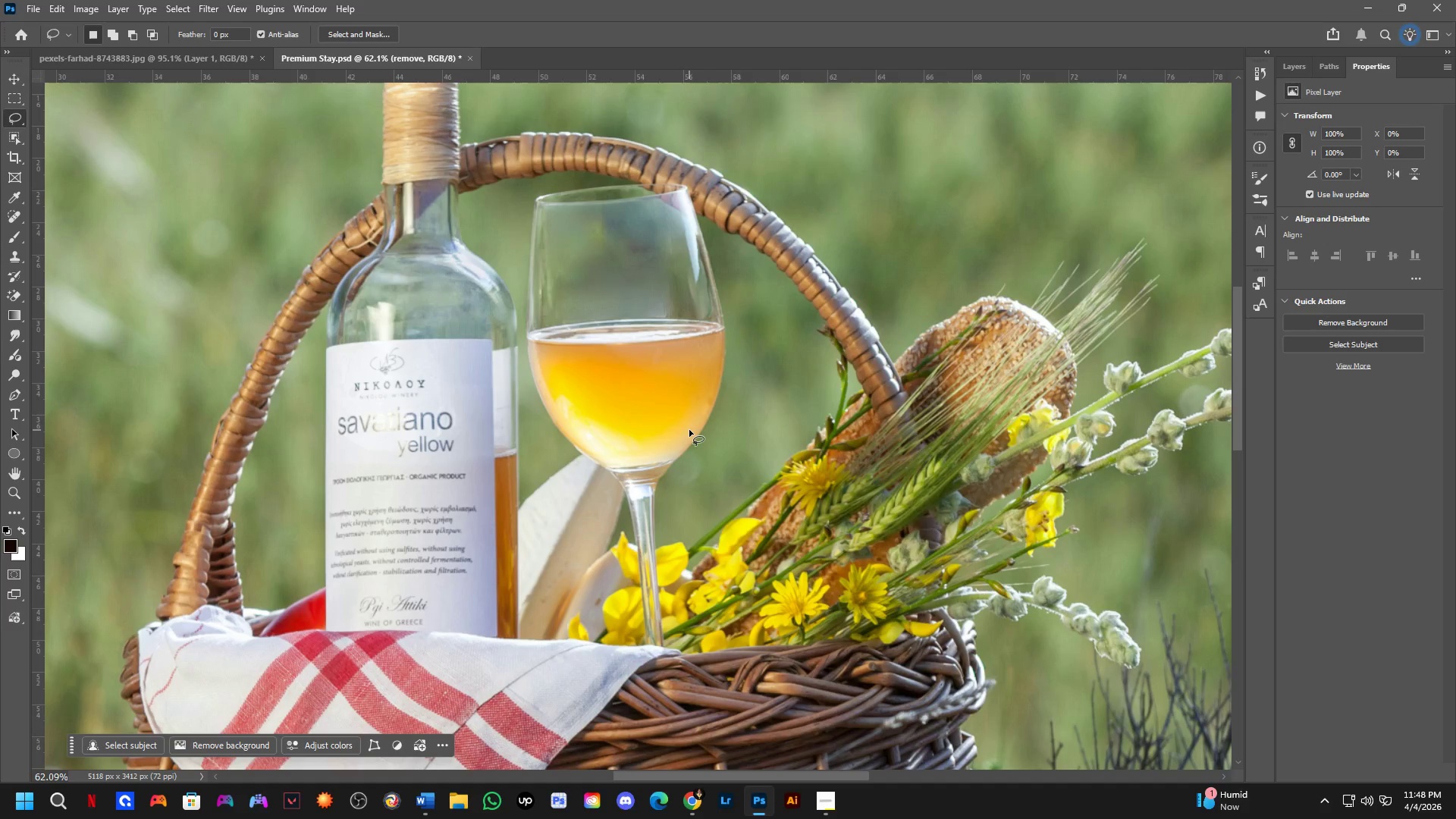 
scroll: coordinate [771, 331], scroll_direction: down, amount: 2.0
 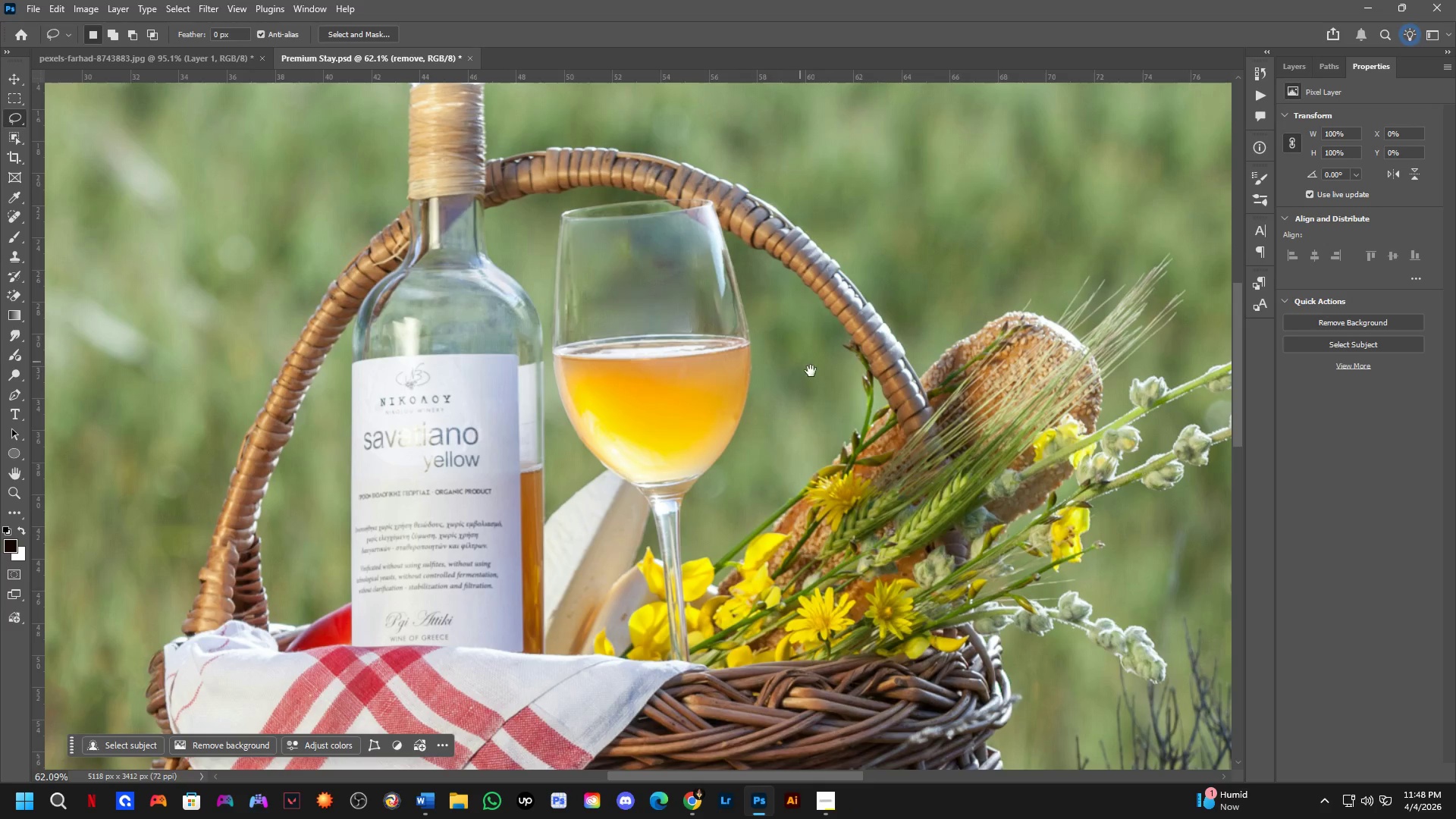 
wait(8.28)
 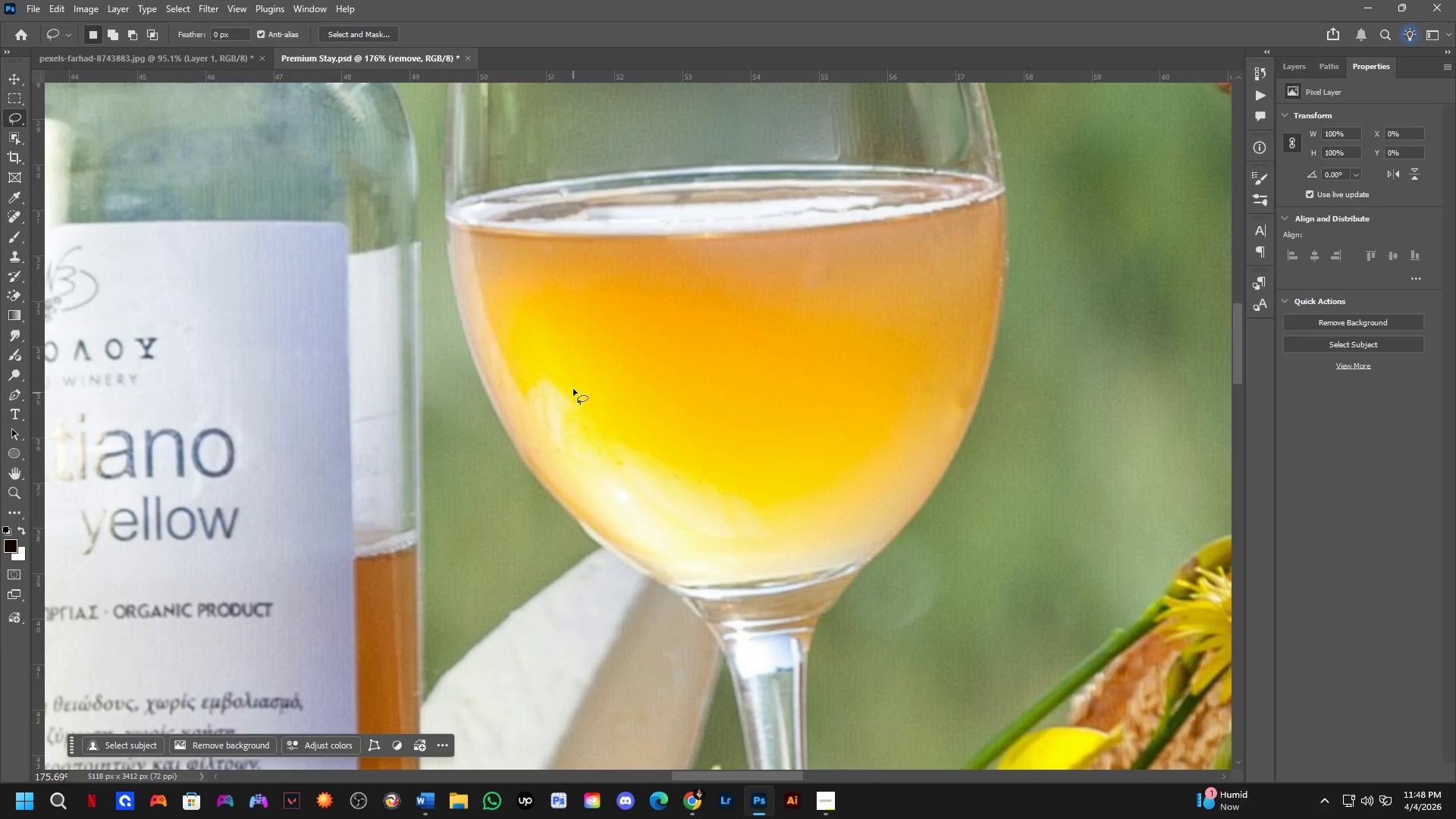 
left_click_drag(start_coordinate=[572, 383], to_coordinate=[686, 433])
 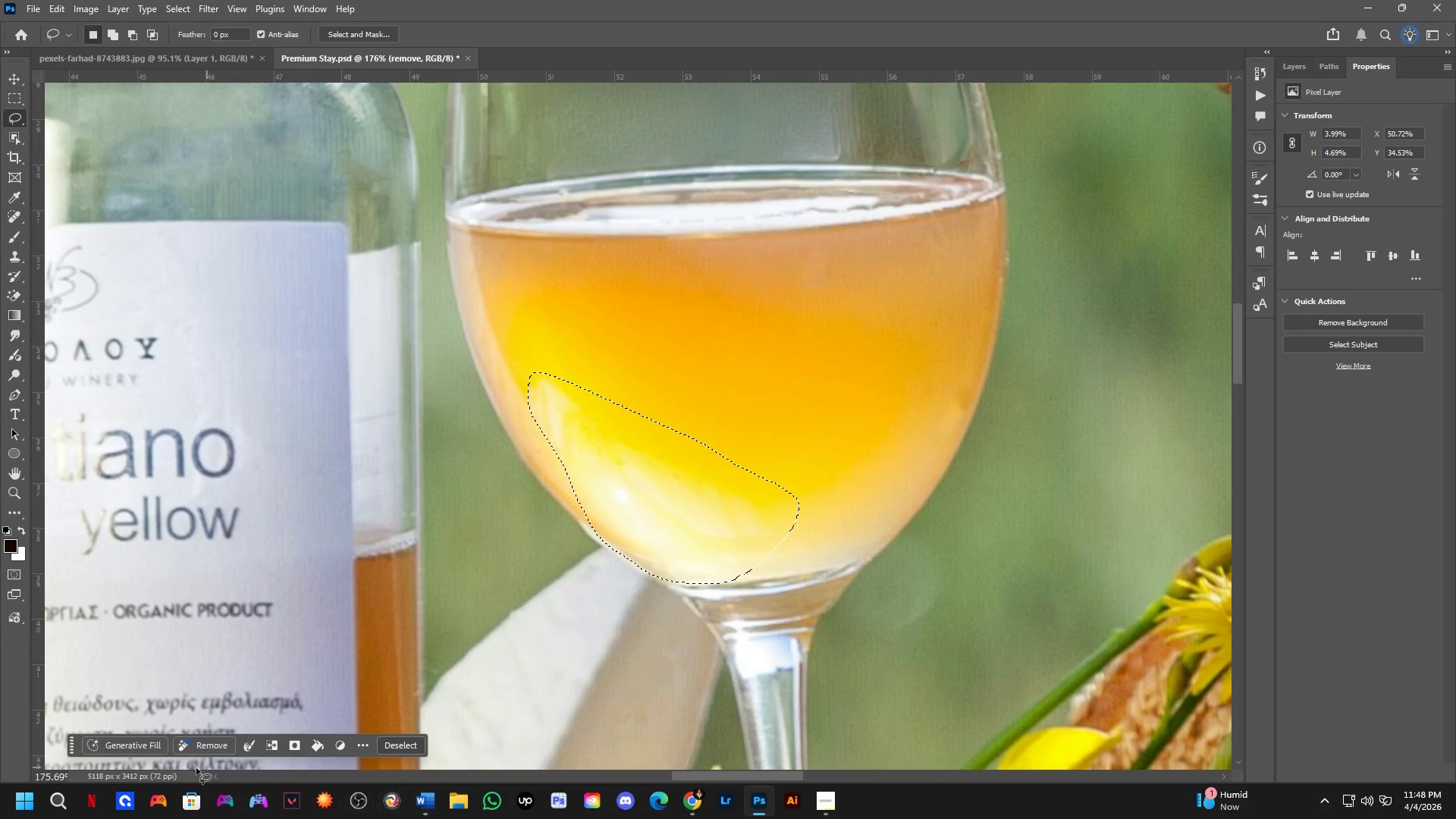 
scroll: coordinate [572, 403], scroll_direction: up, amount: 11.0
 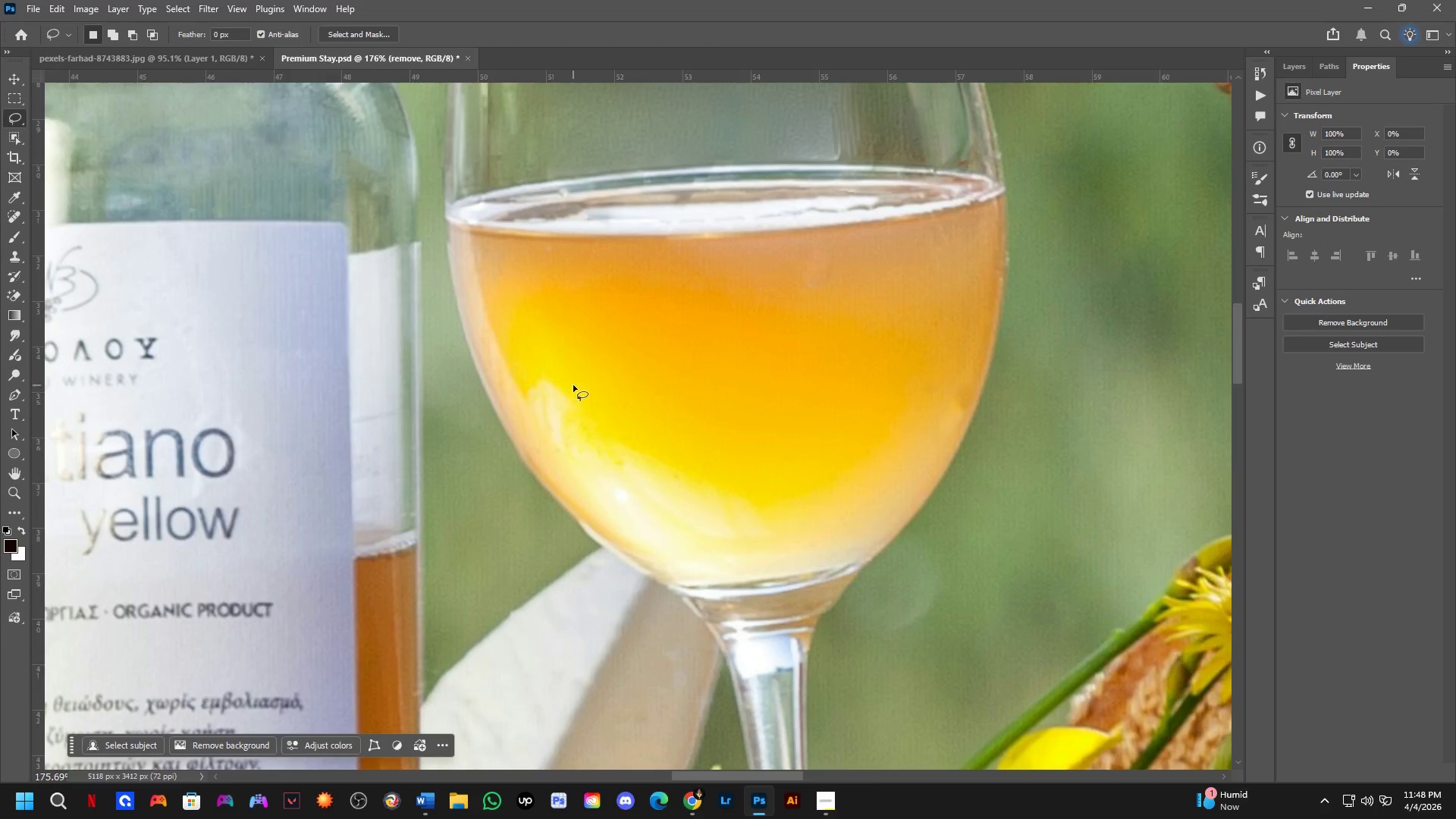 
left_click([133, 745])
 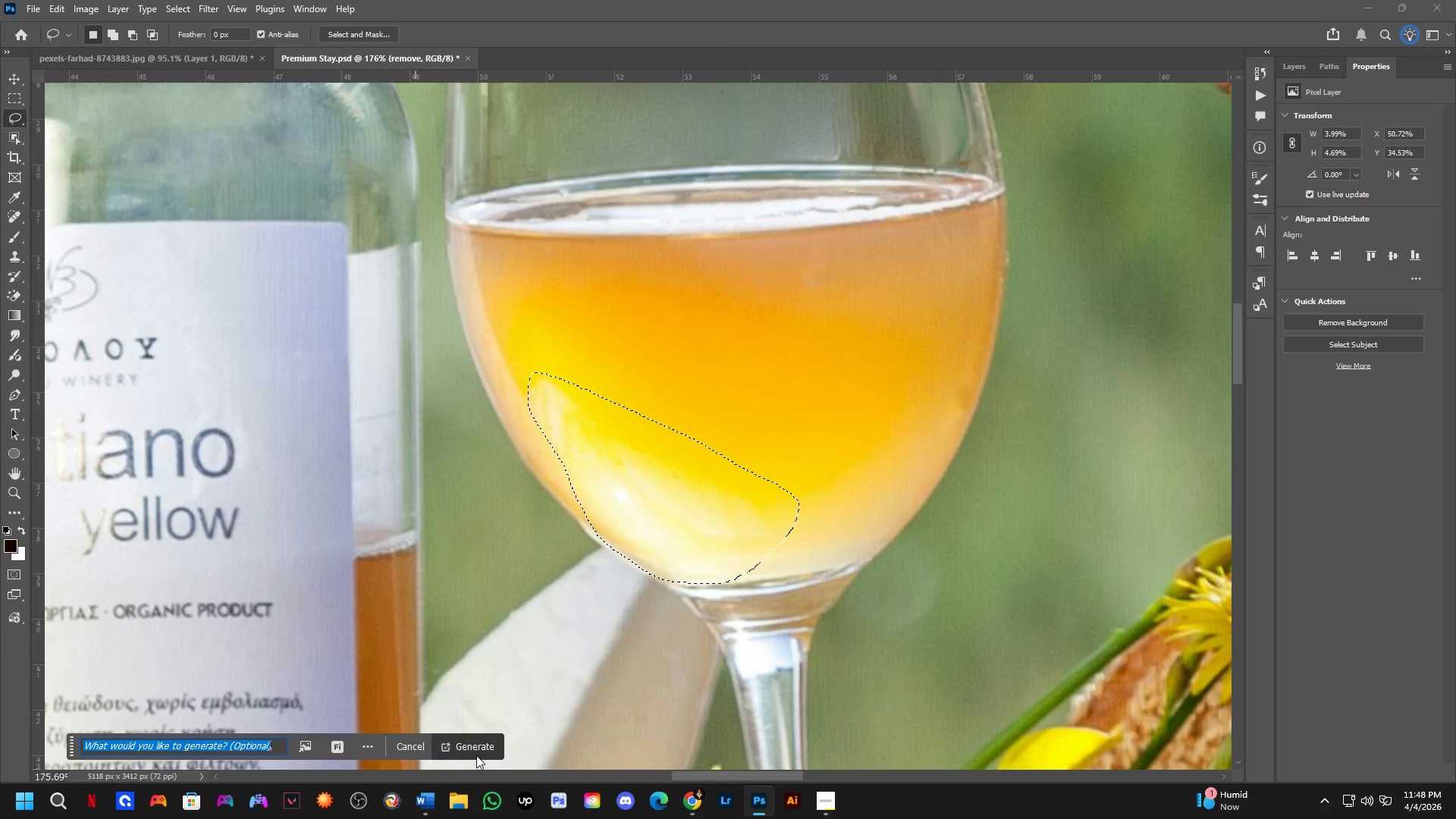 
left_click([479, 739])
 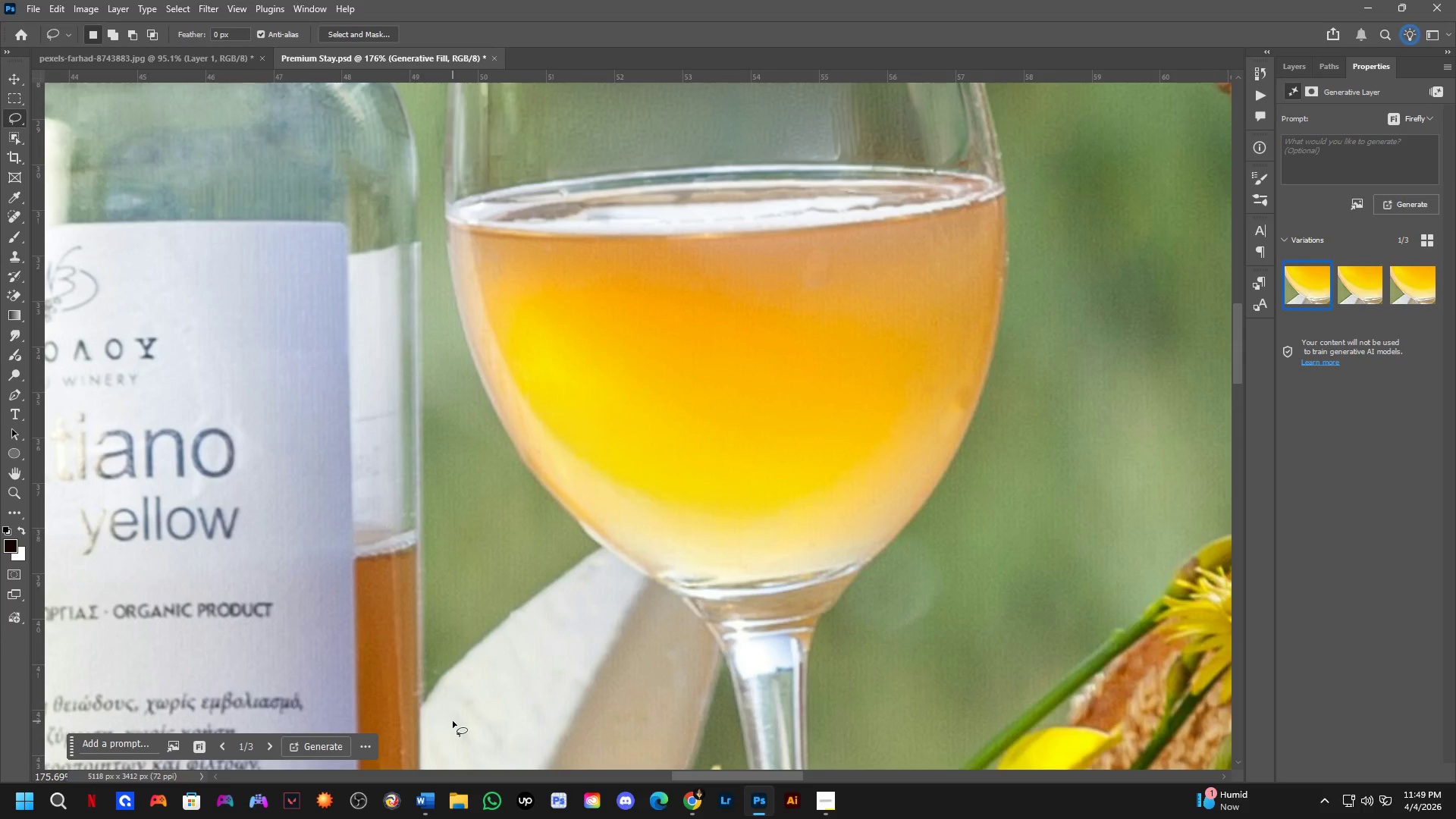 
wait(17.75)
 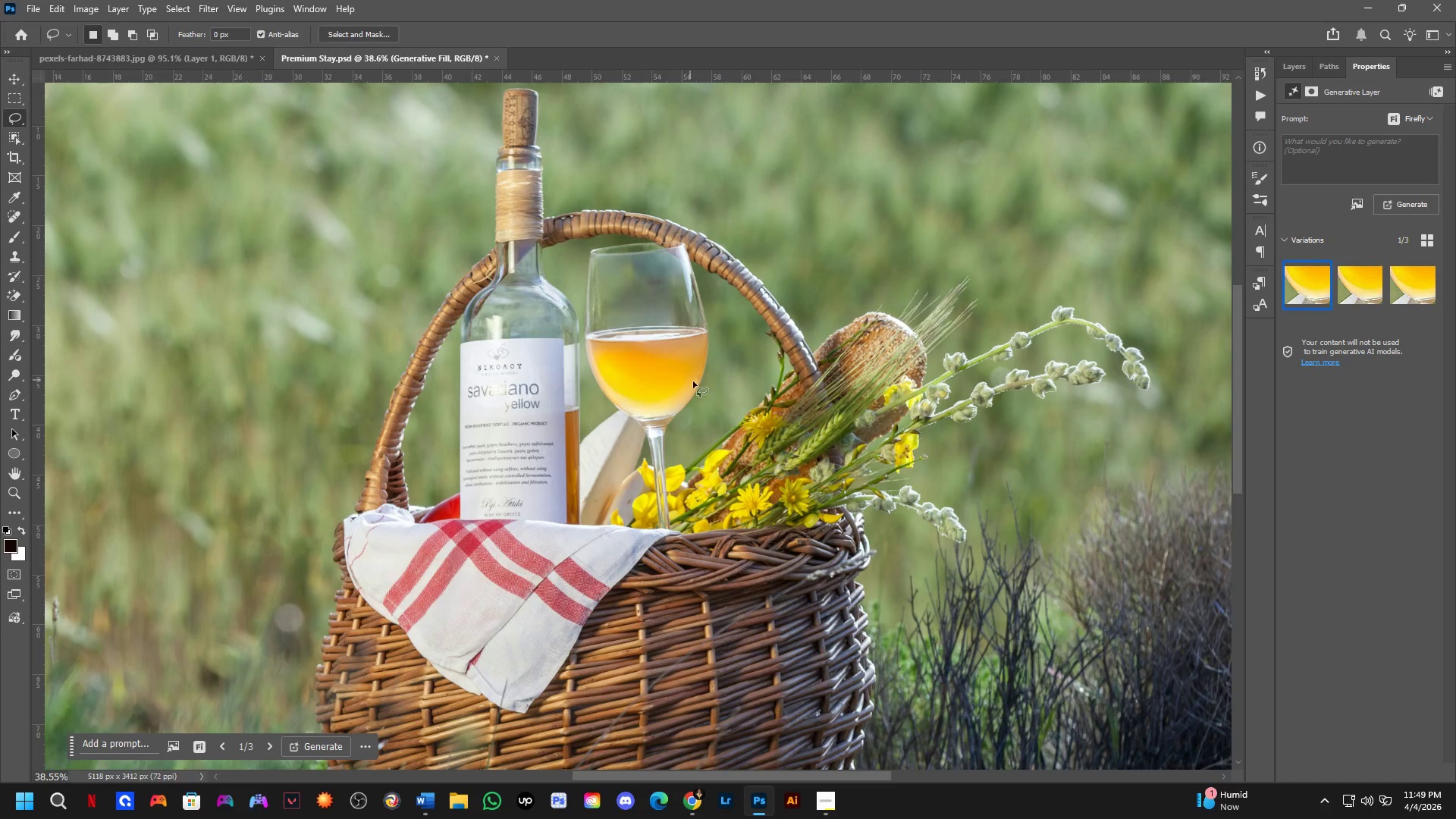 
hold_key(key=Space, duration=0.52)
 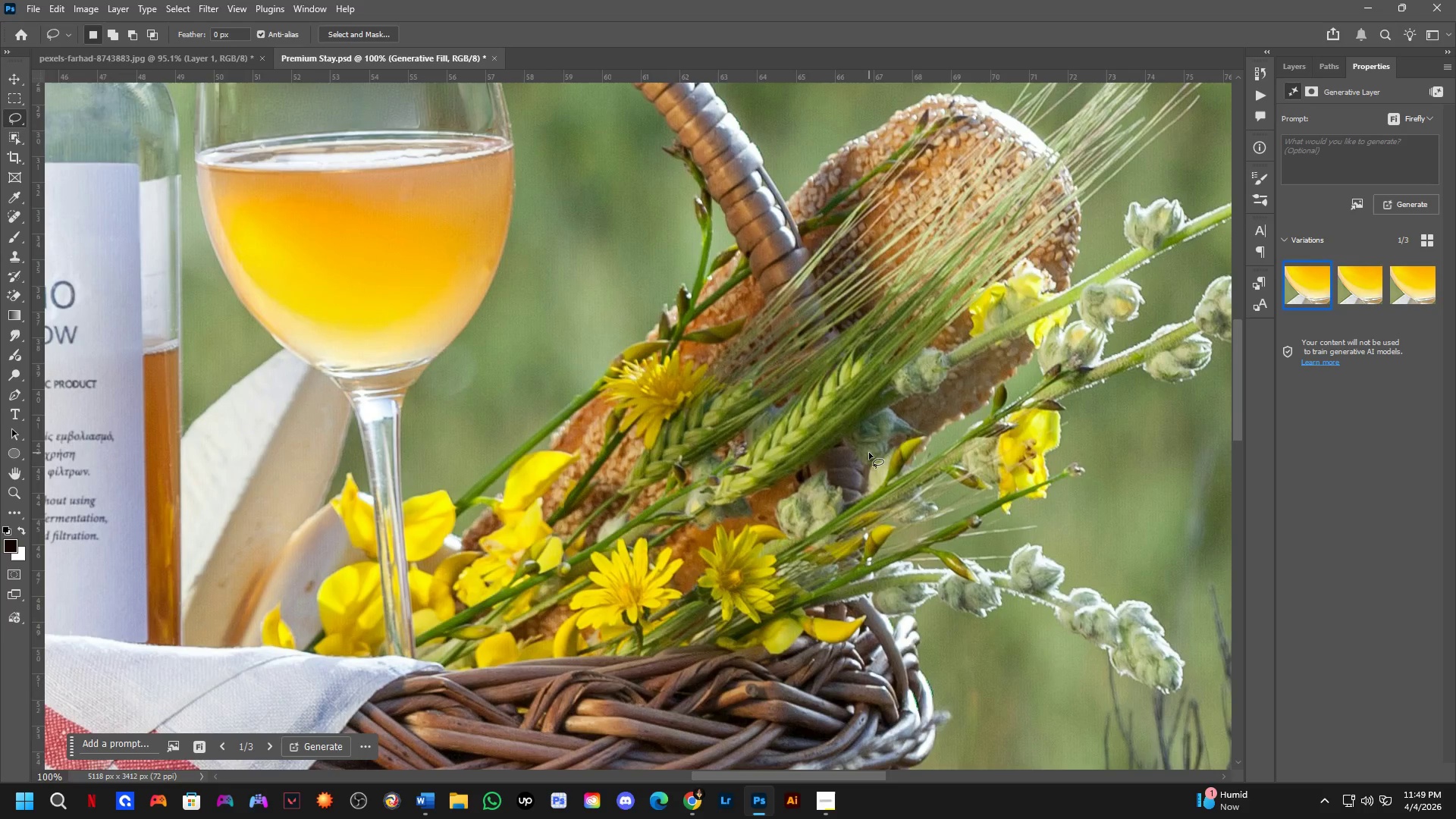 
left_click_drag(start_coordinate=[704, 388], to_coordinate=[697, 385])
 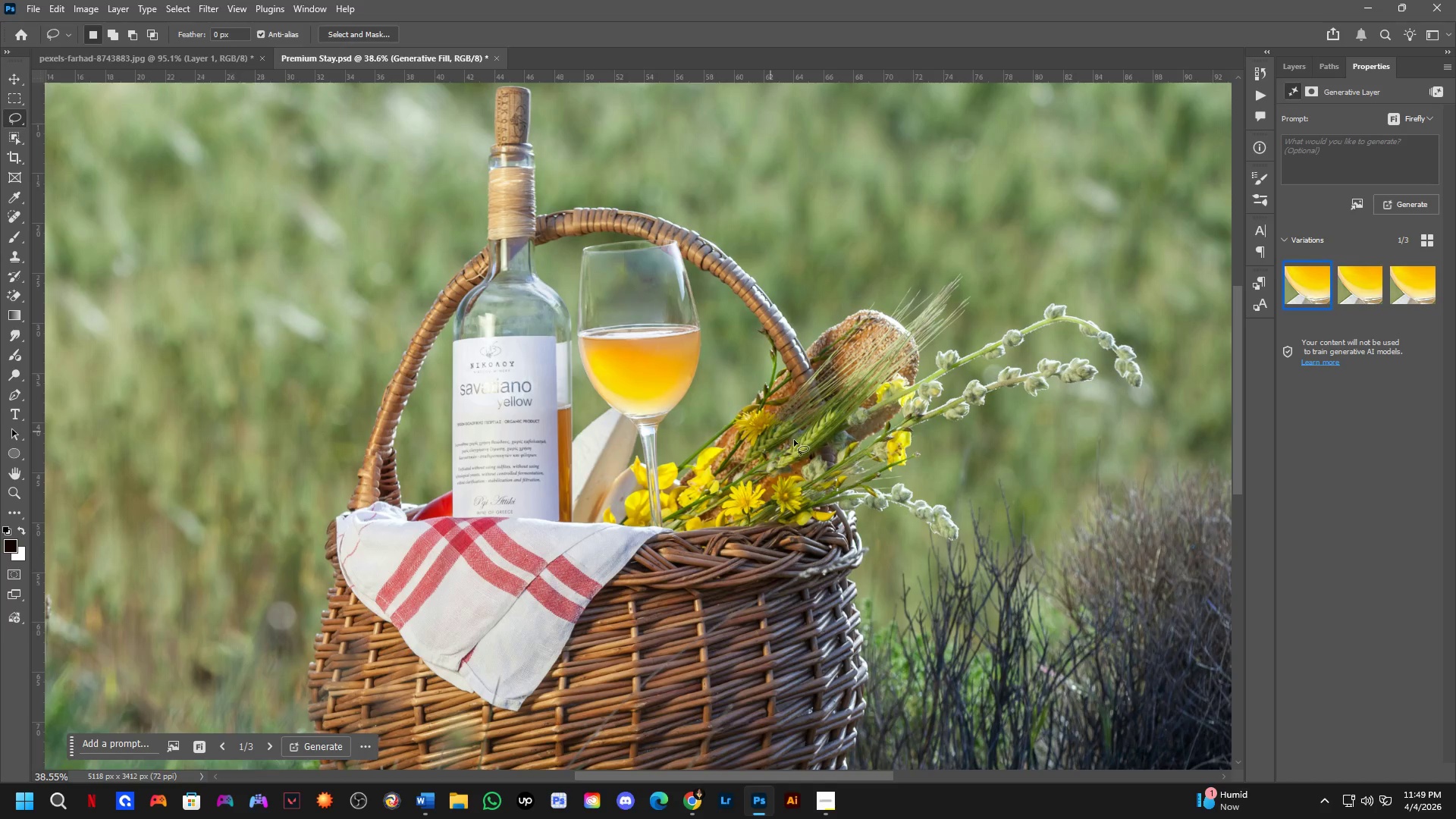 
scroll: coordinate [624, 346], scroll_direction: down, amount: 16.0
 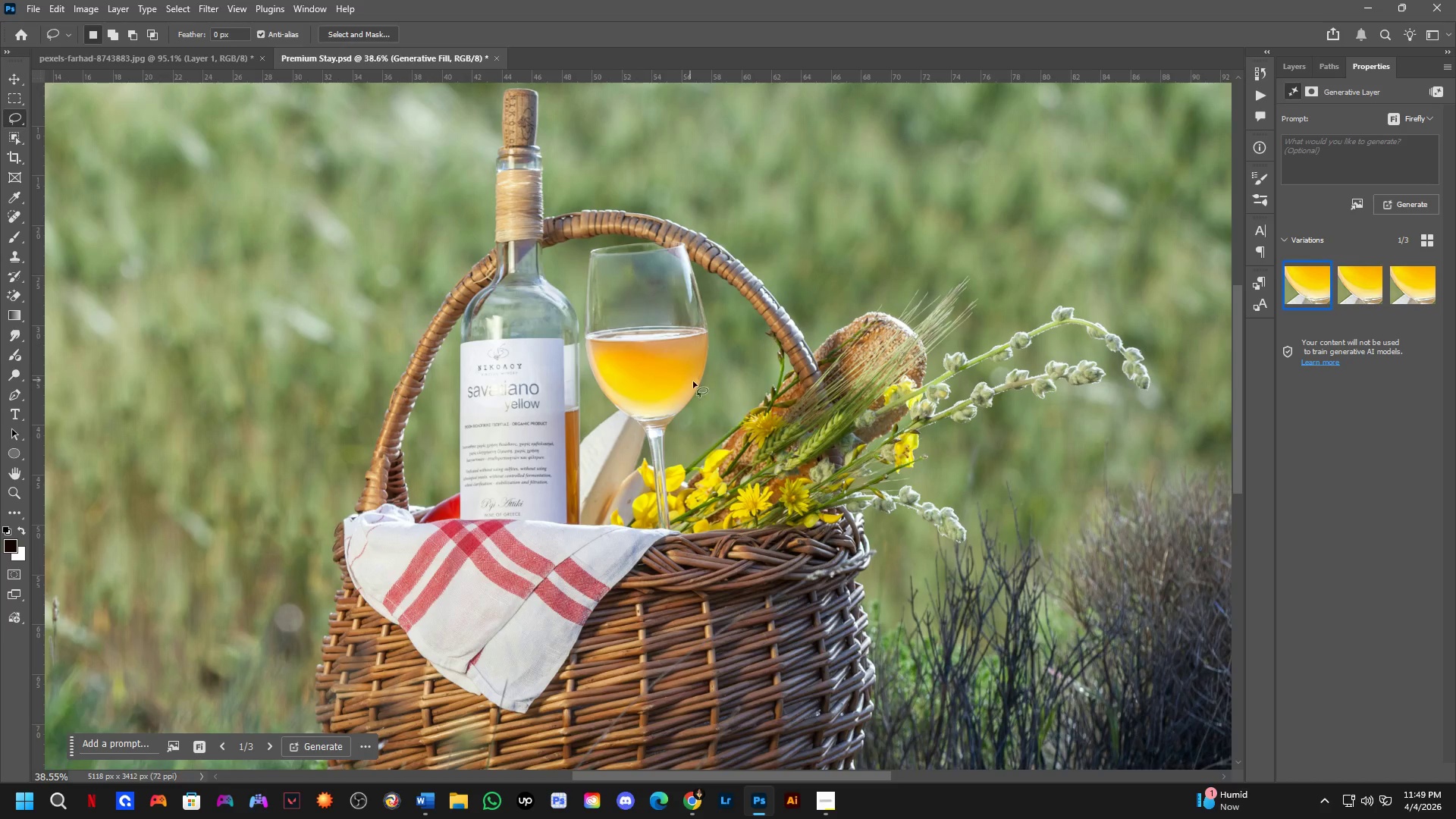 
key(Shift+ShiftLeft)
 